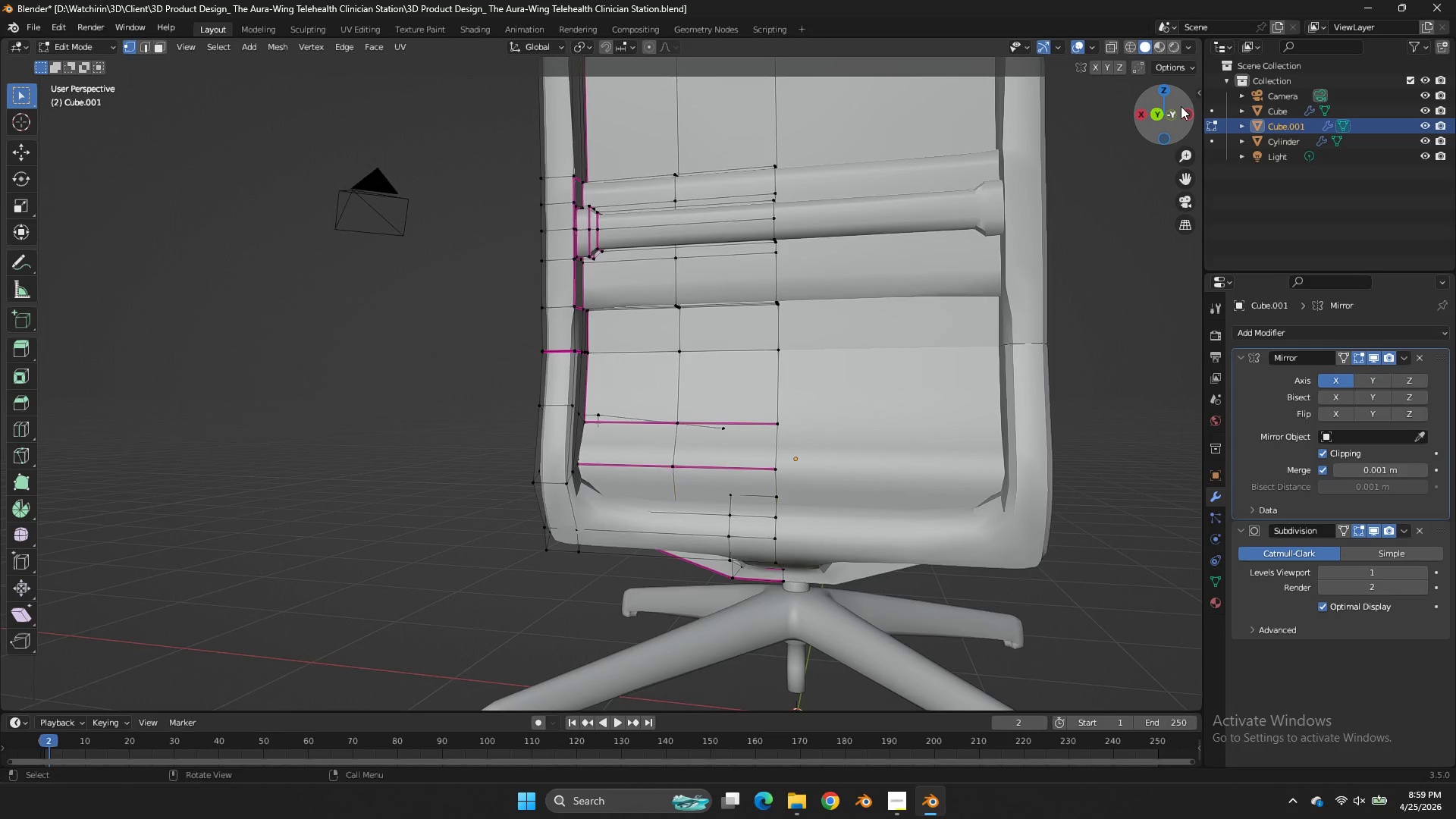 
scroll: coordinate [1173, 106], scroll_direction: down, amount: 3.0
 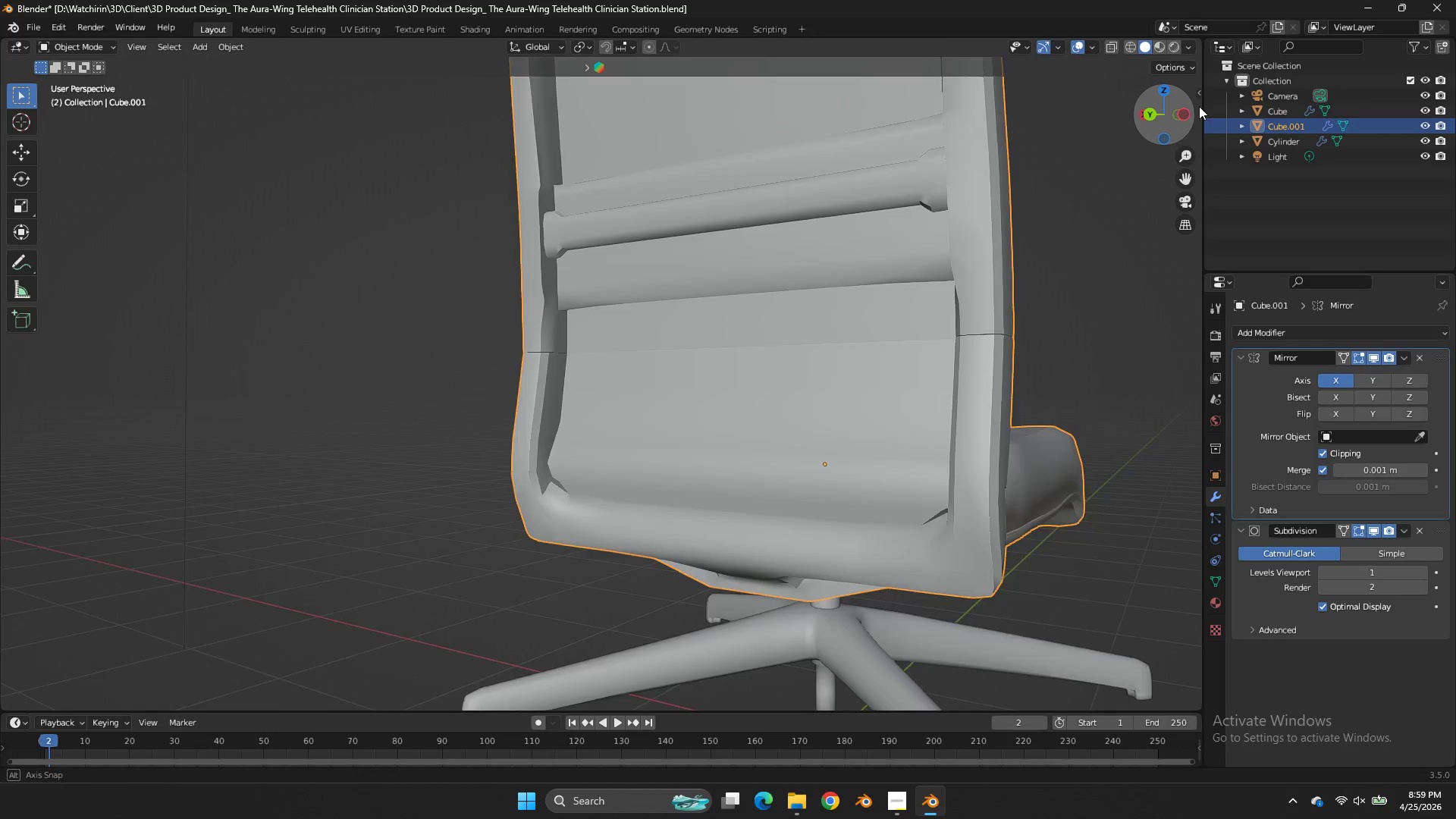 
key(Tab)
 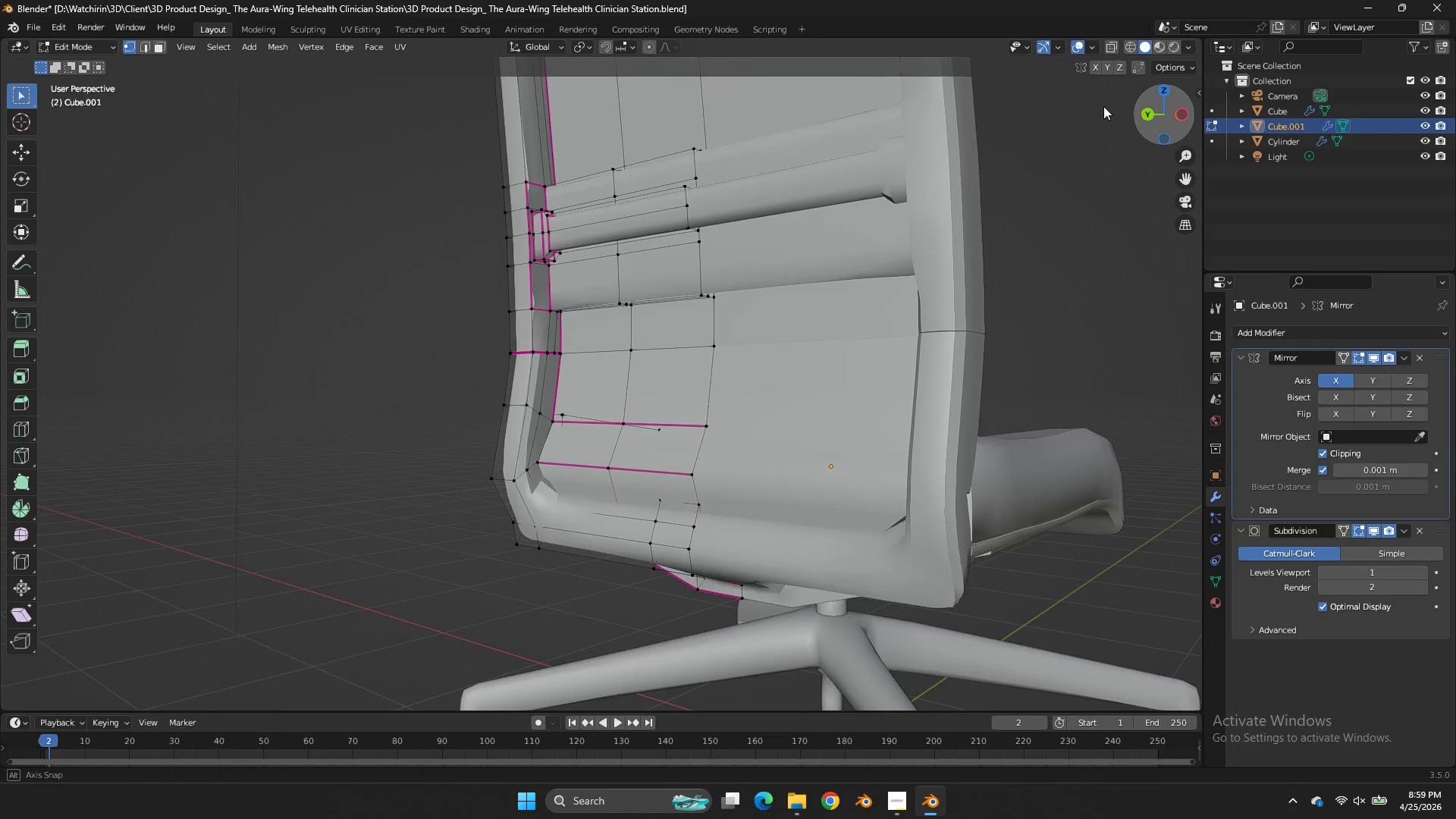 
left_click_drag(start_coordinate=[1181, 106], to_coordinate=[1078, 101])
 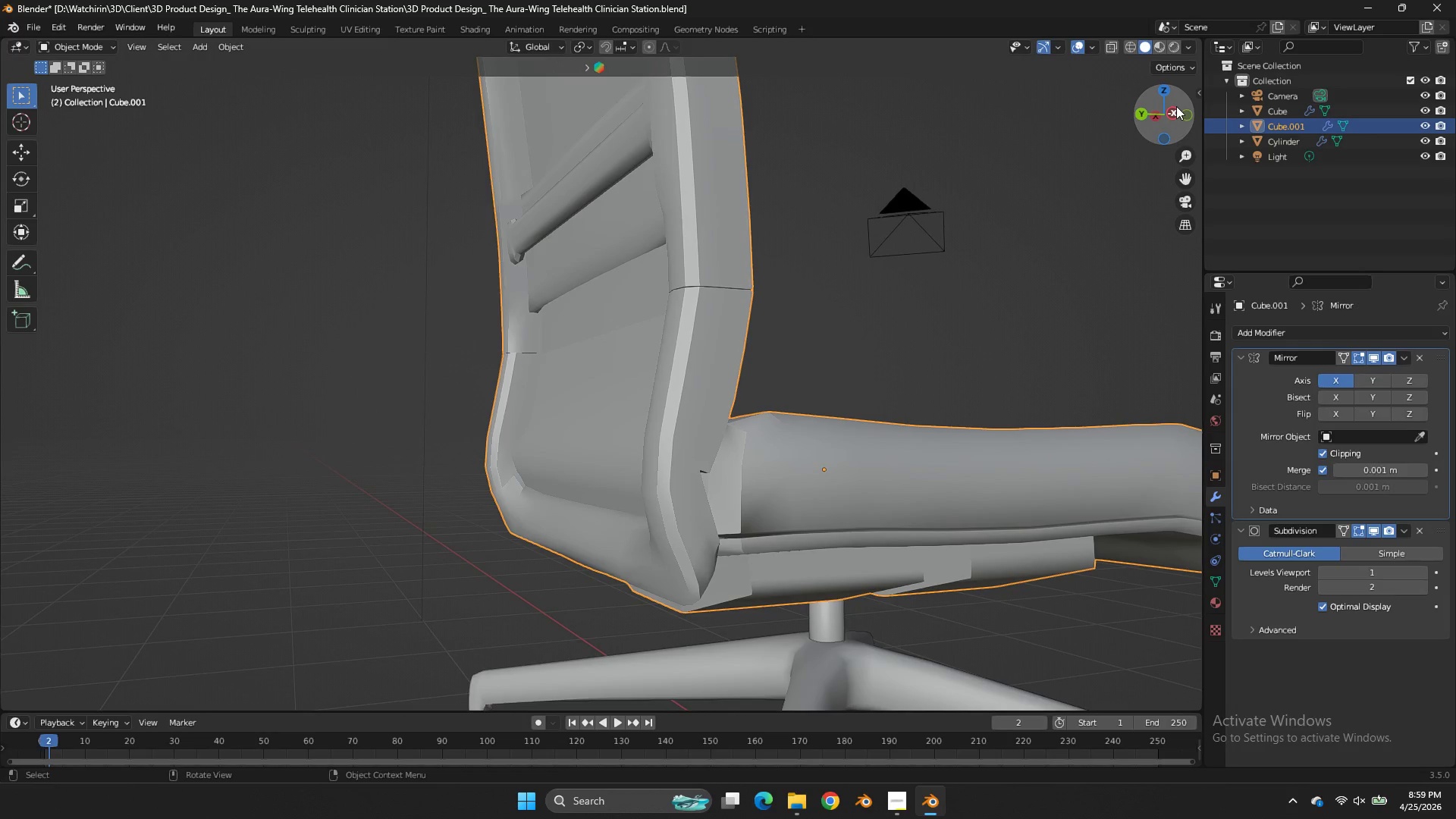 
key(Tab)
 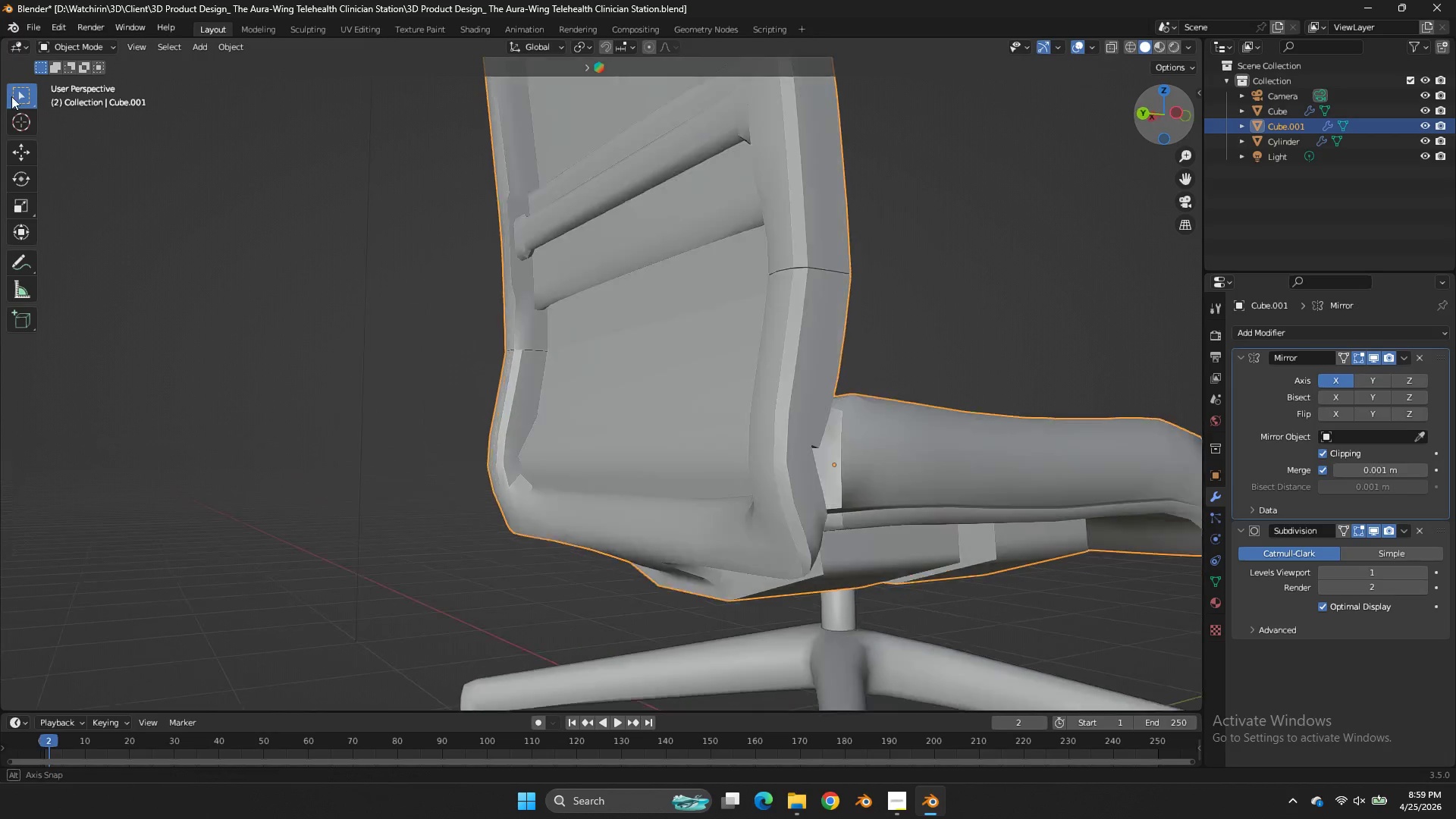 
left_click_drag(start_coordinate=[1176, 105], to_coordinate=[1198, 88])
 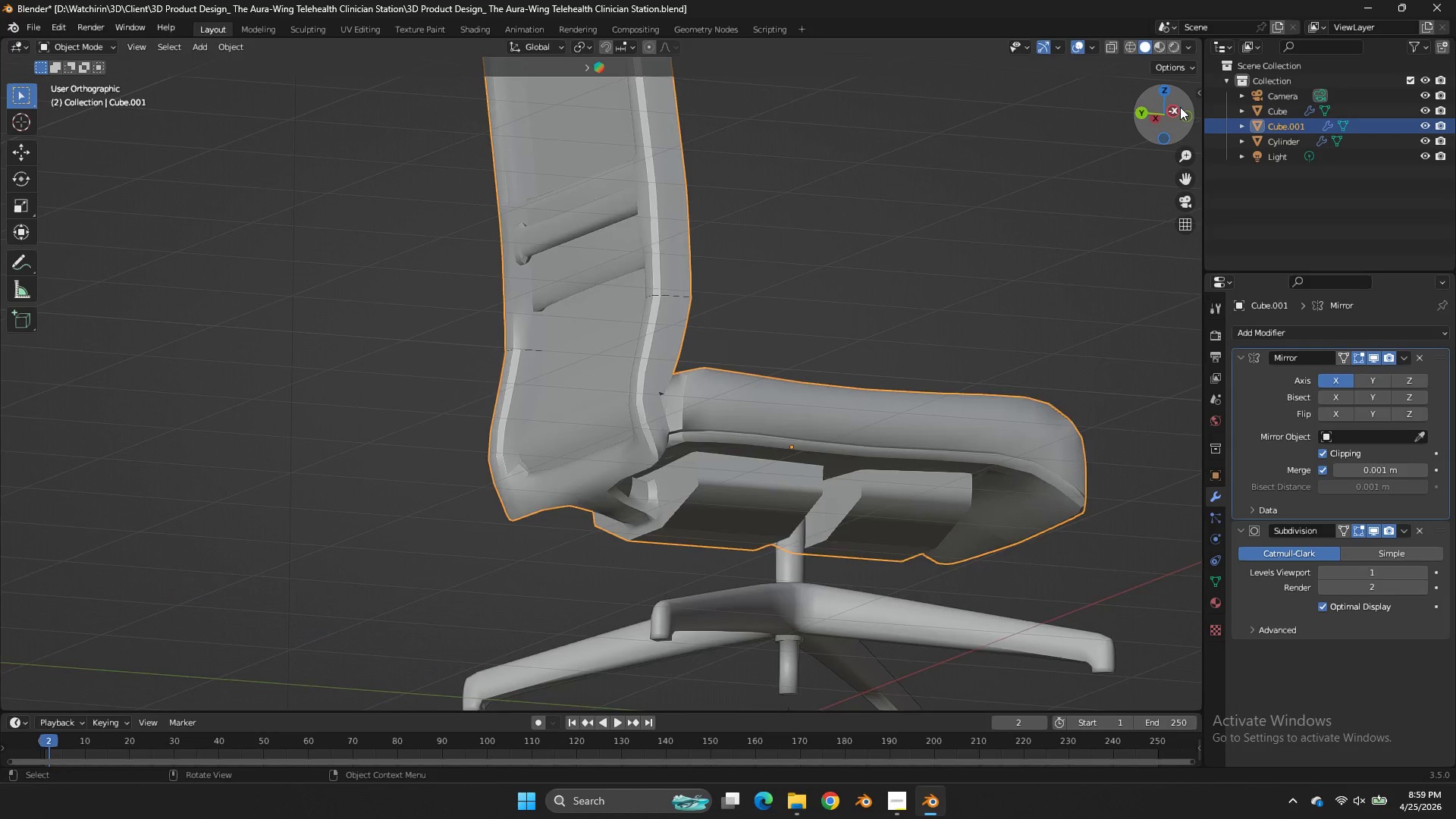 
left_click([1180, 107])
 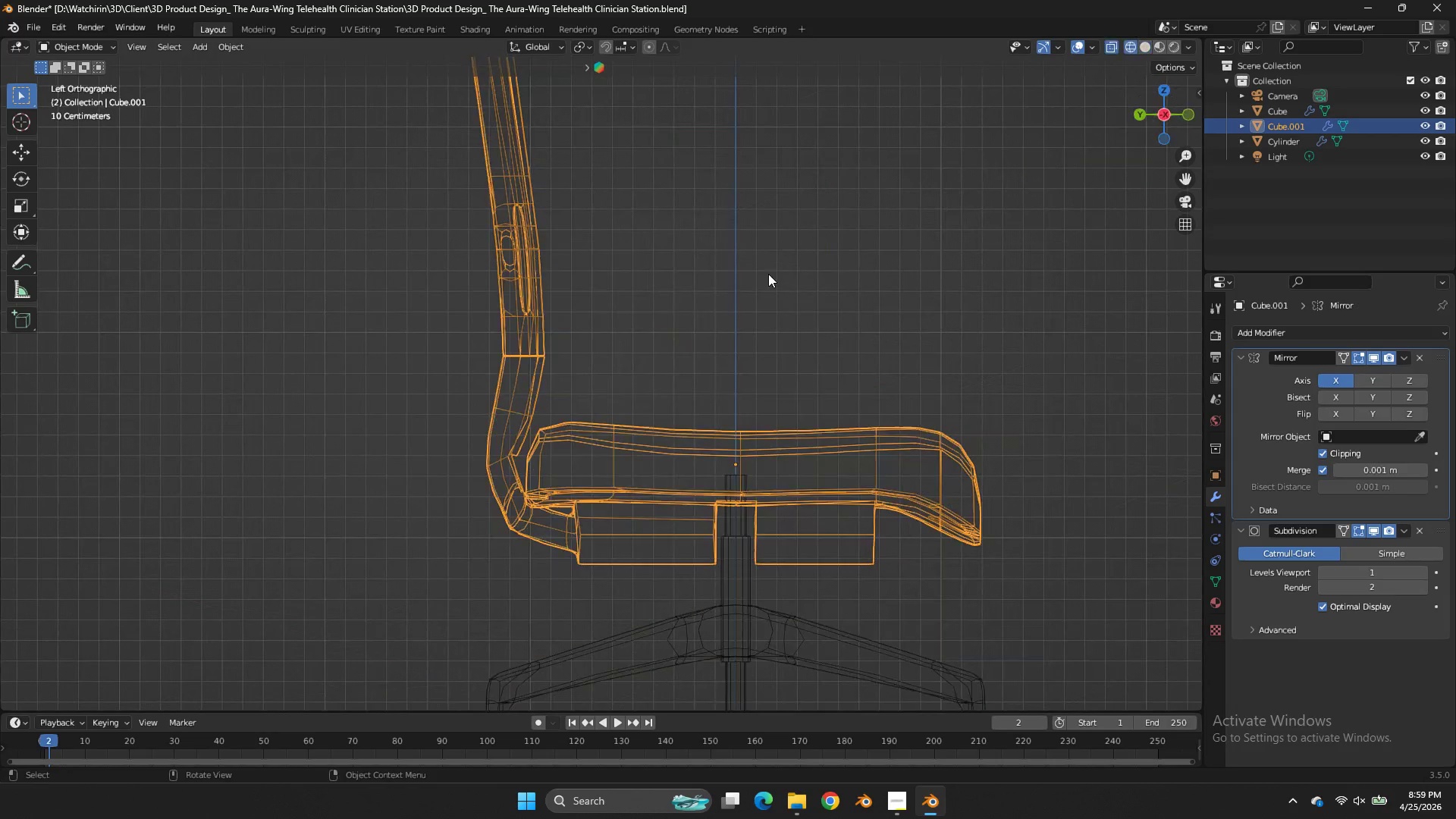 
key(Z)
 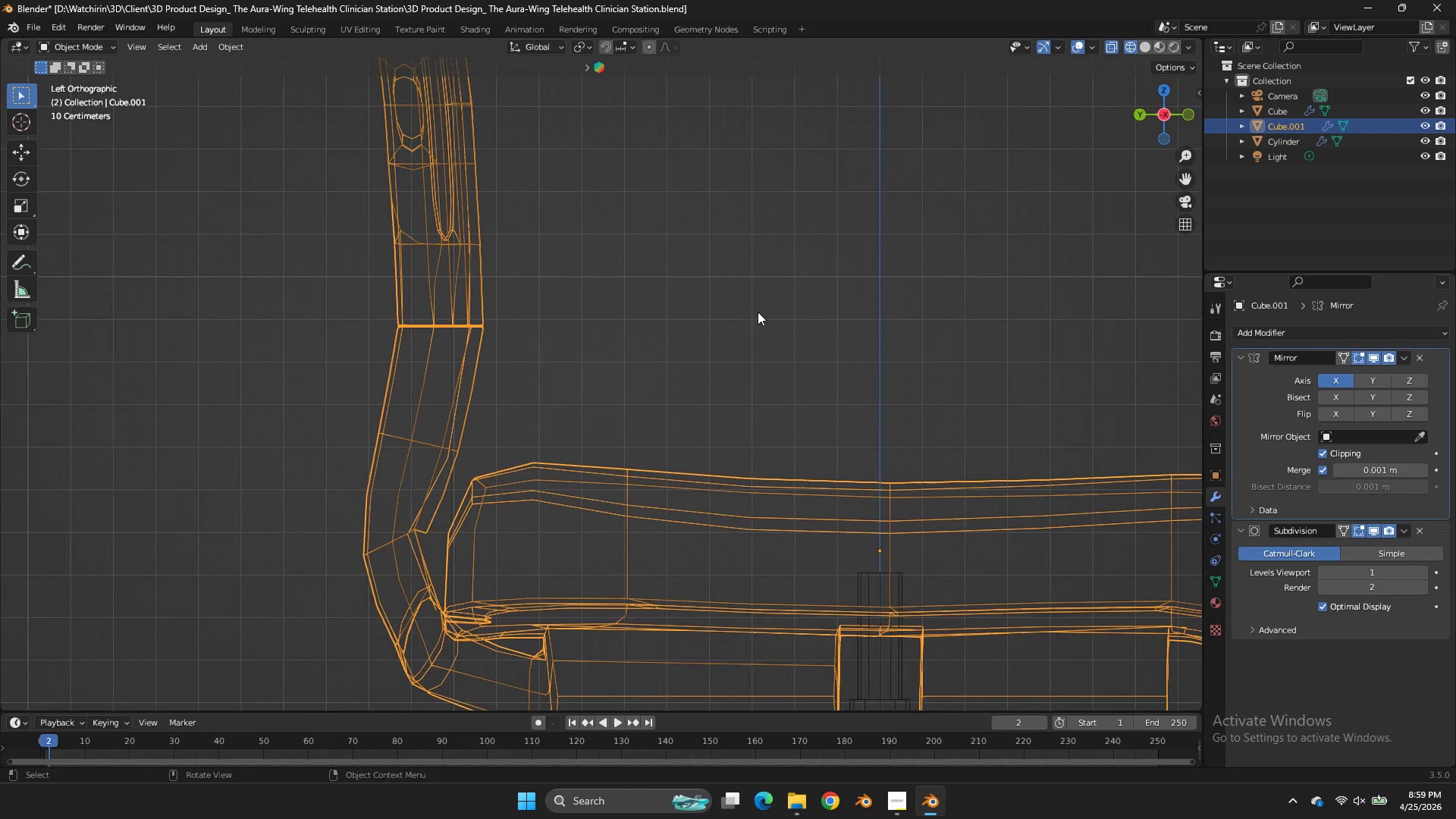 
key(Control+Z)
 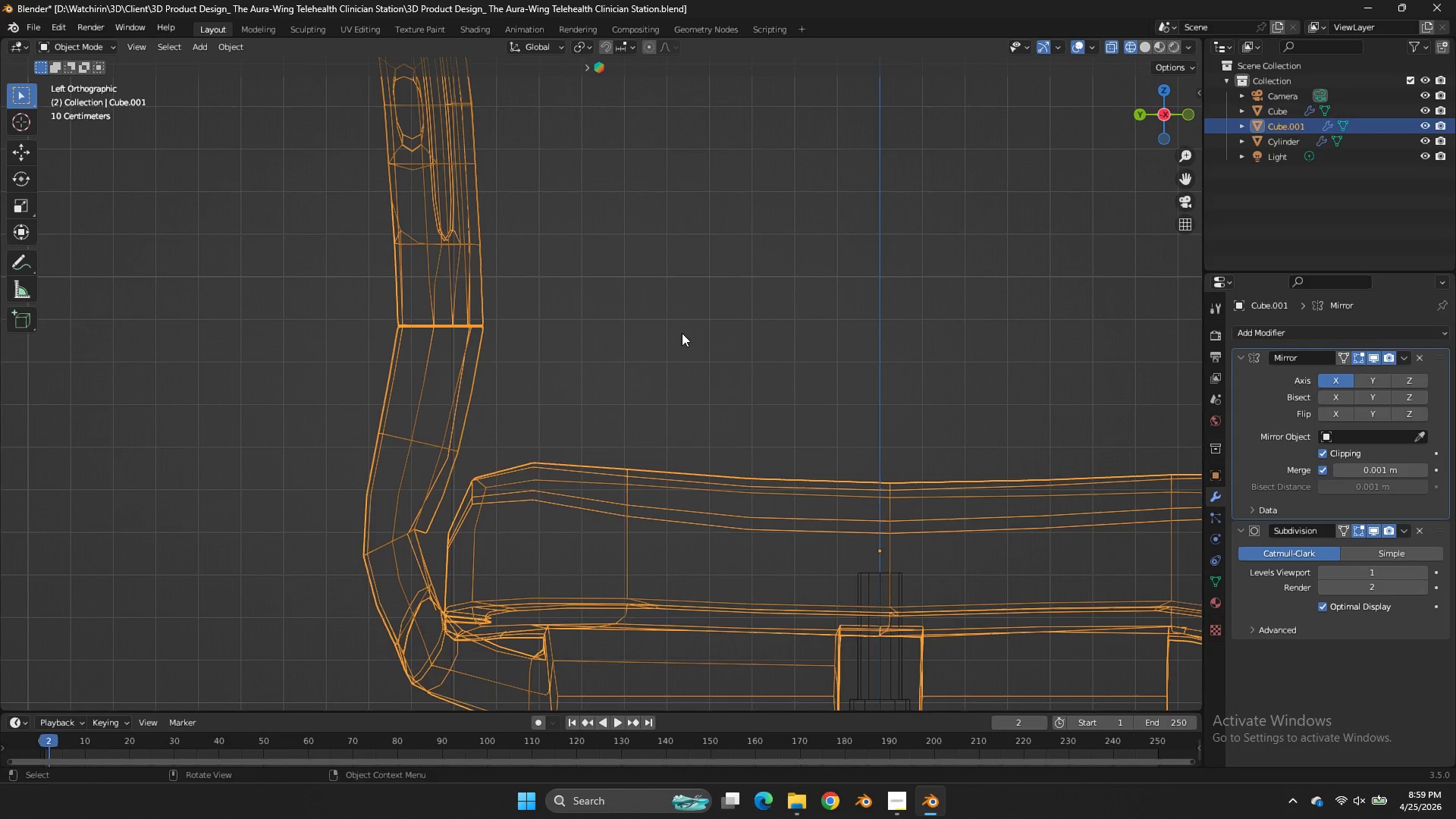 
scroll: coordinate [758, 312], scroll_direction: up, amount: 4.0
 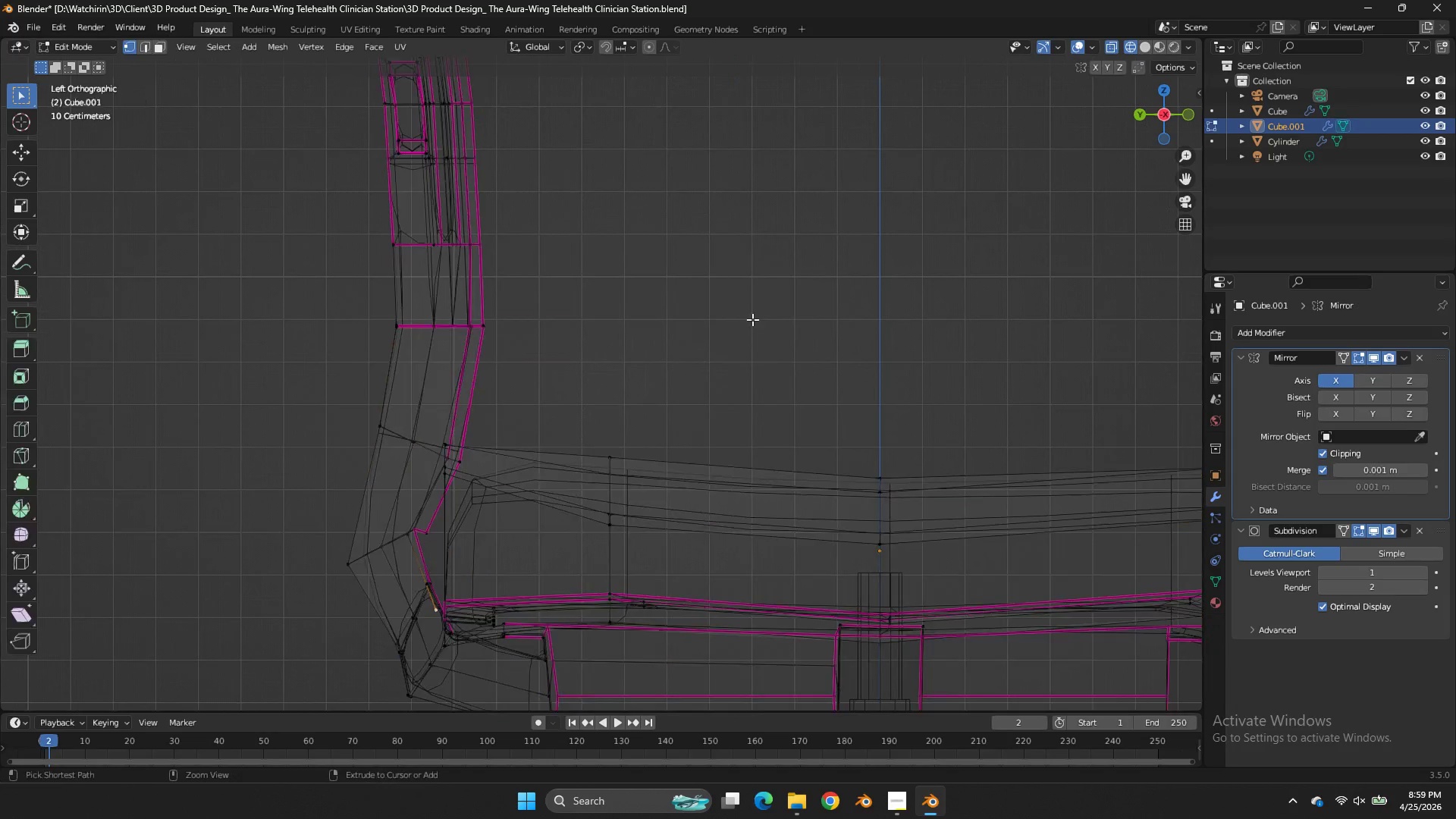 
key(Tab)
 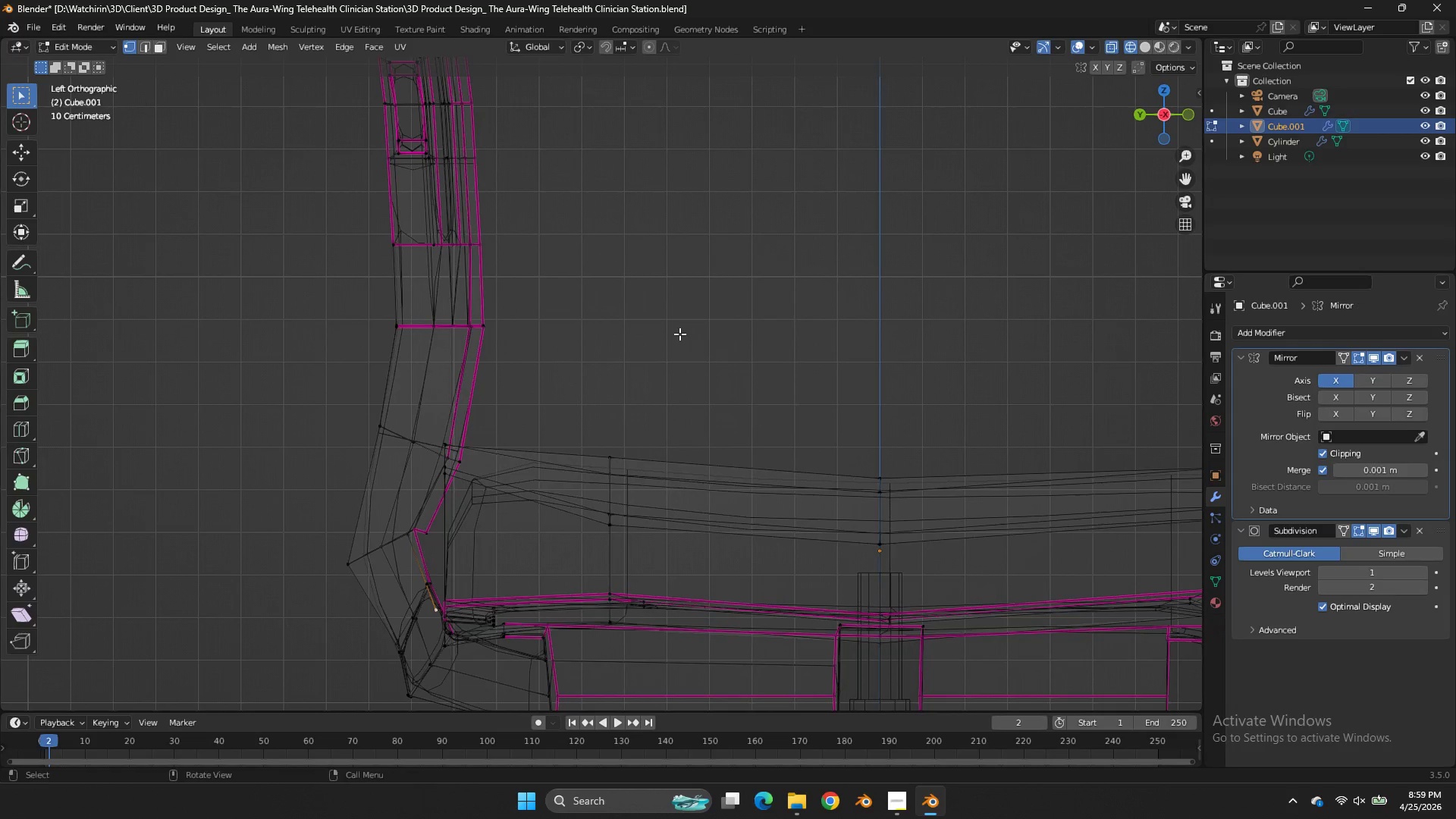 
key(Tab)
 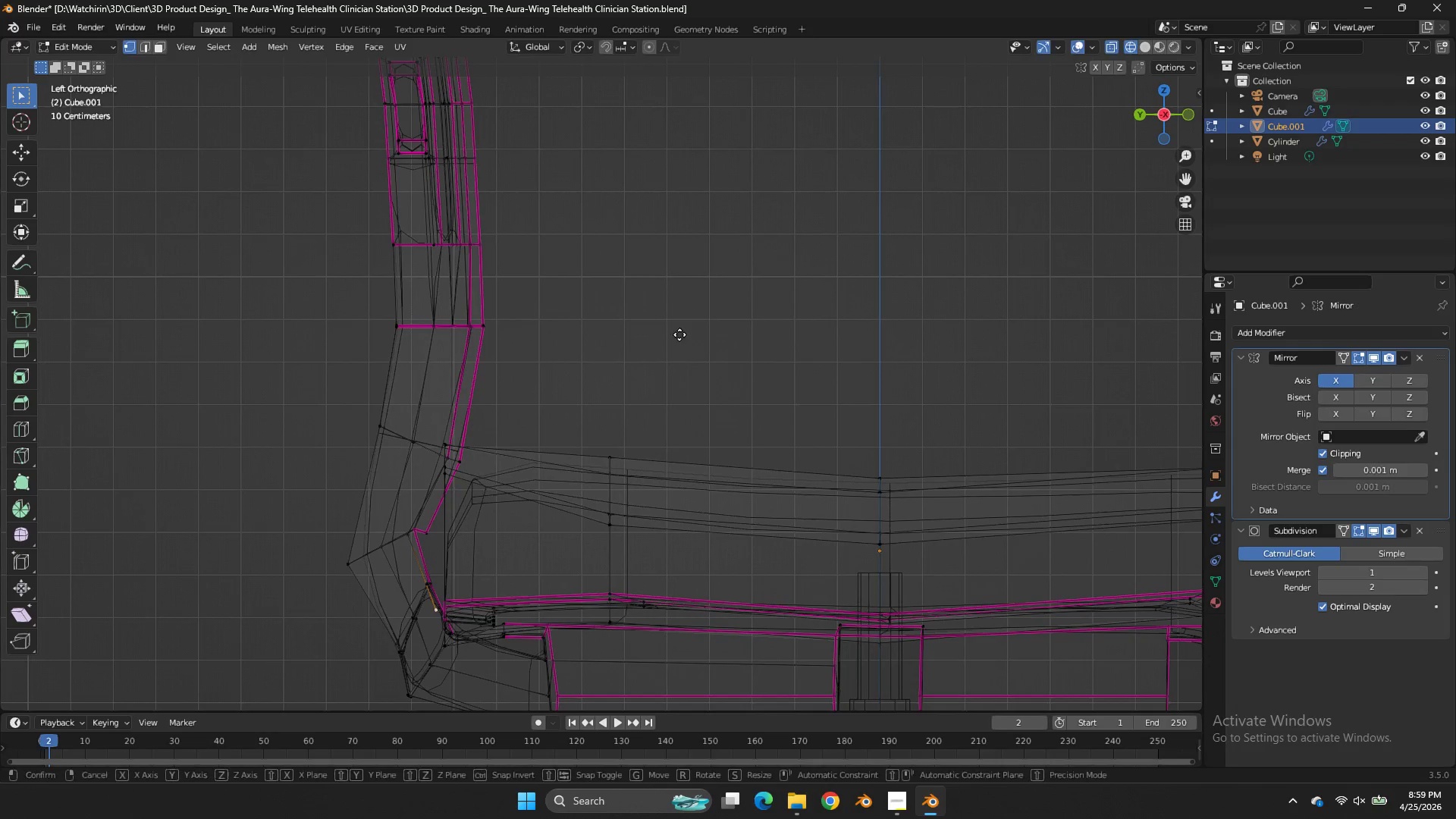 
key(G)
 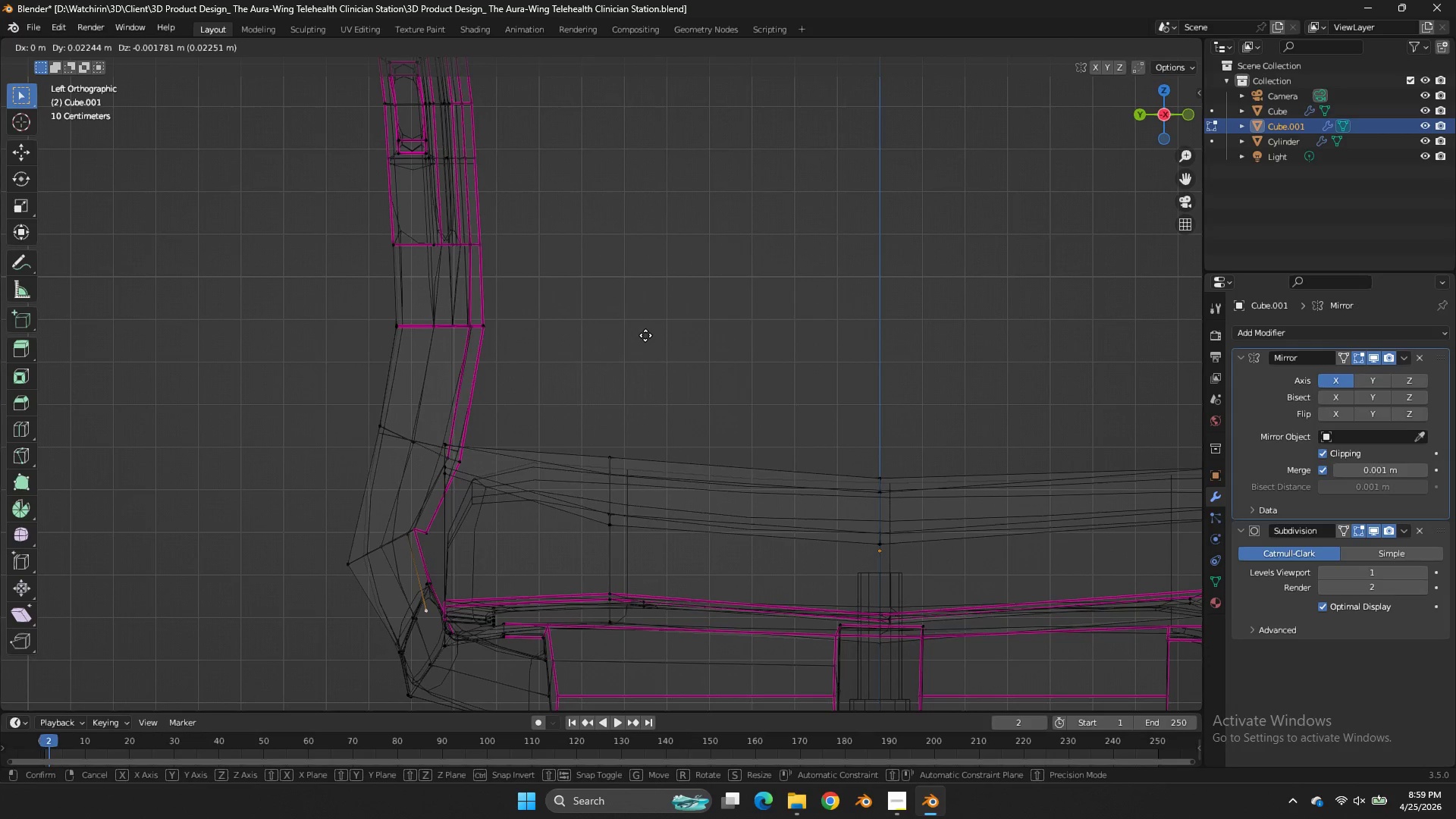 
hold_key(key=ShiftLeft, duration=0.64)
 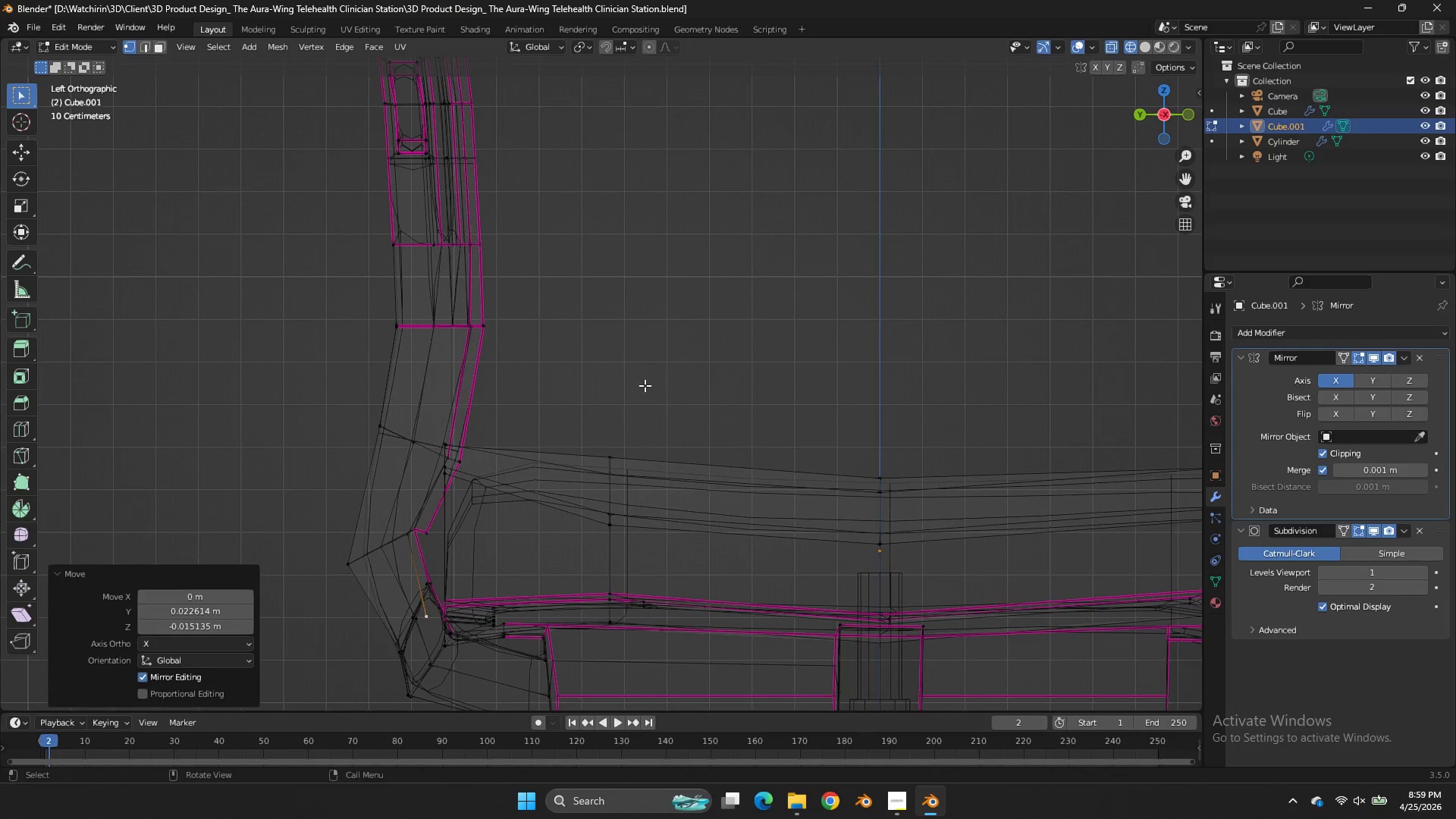 
left_click([645, 385])
 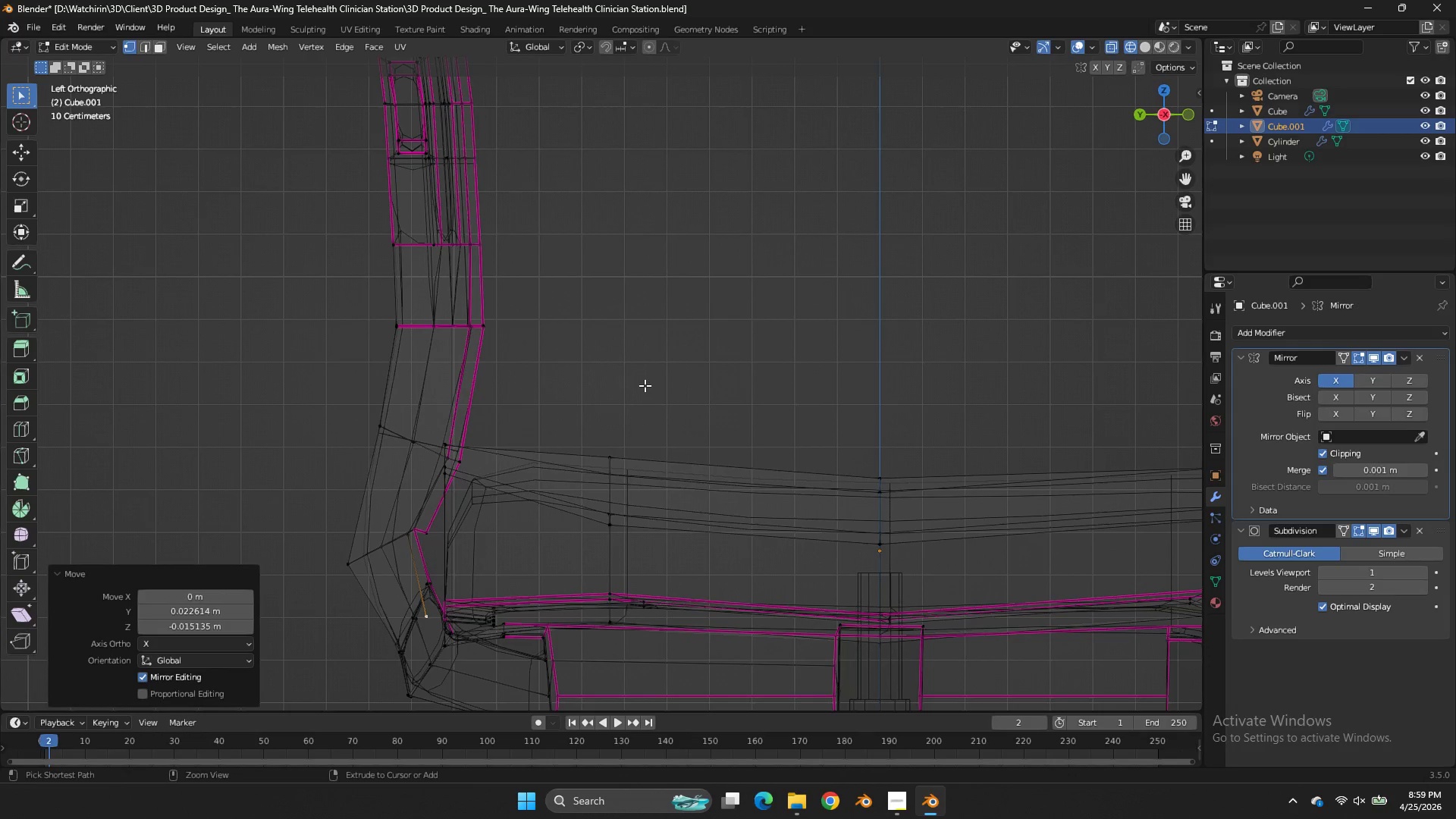 
key(Control+ControlLeft)
 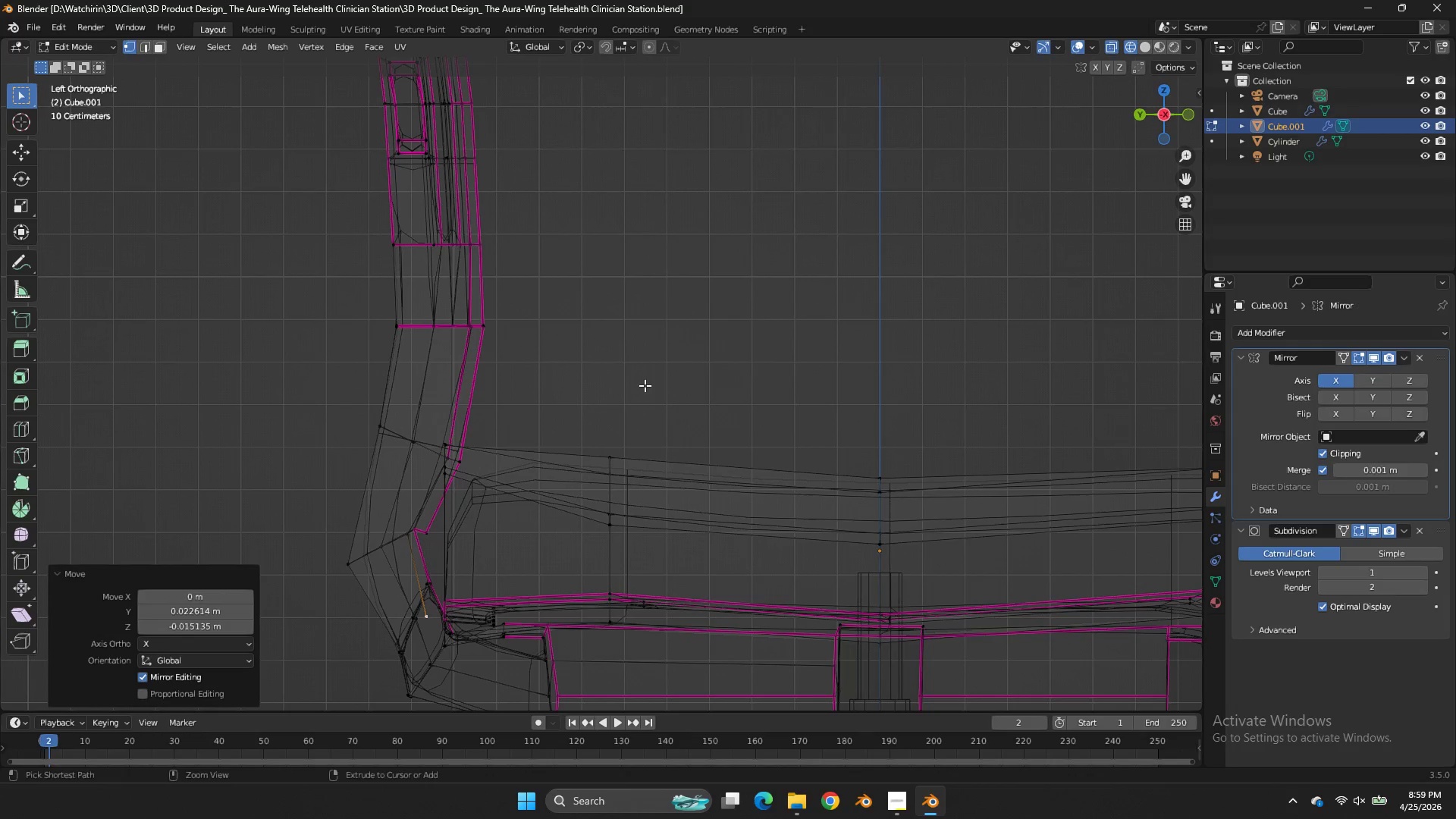 
key(Control+S)
 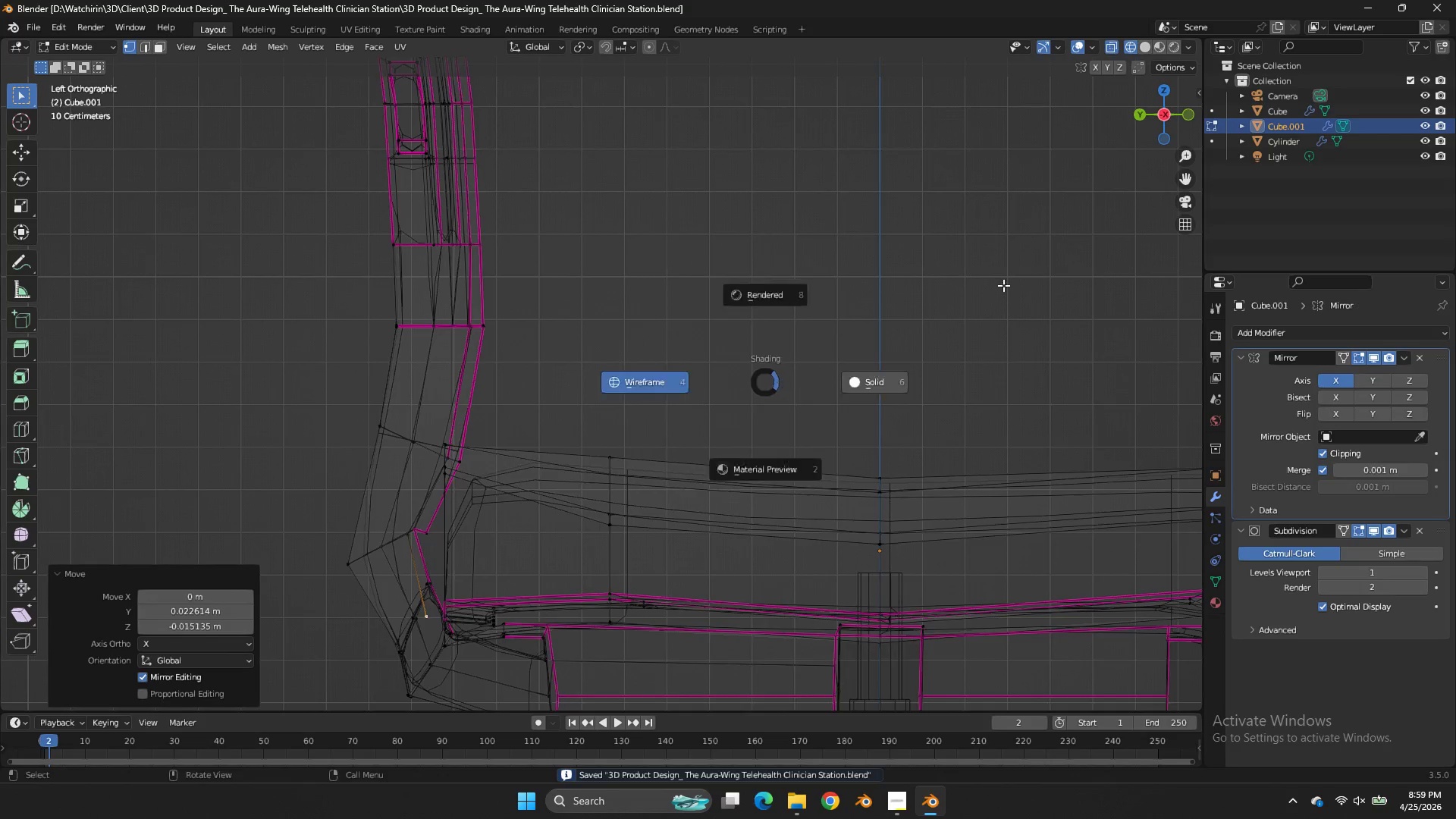 
key(Z)
 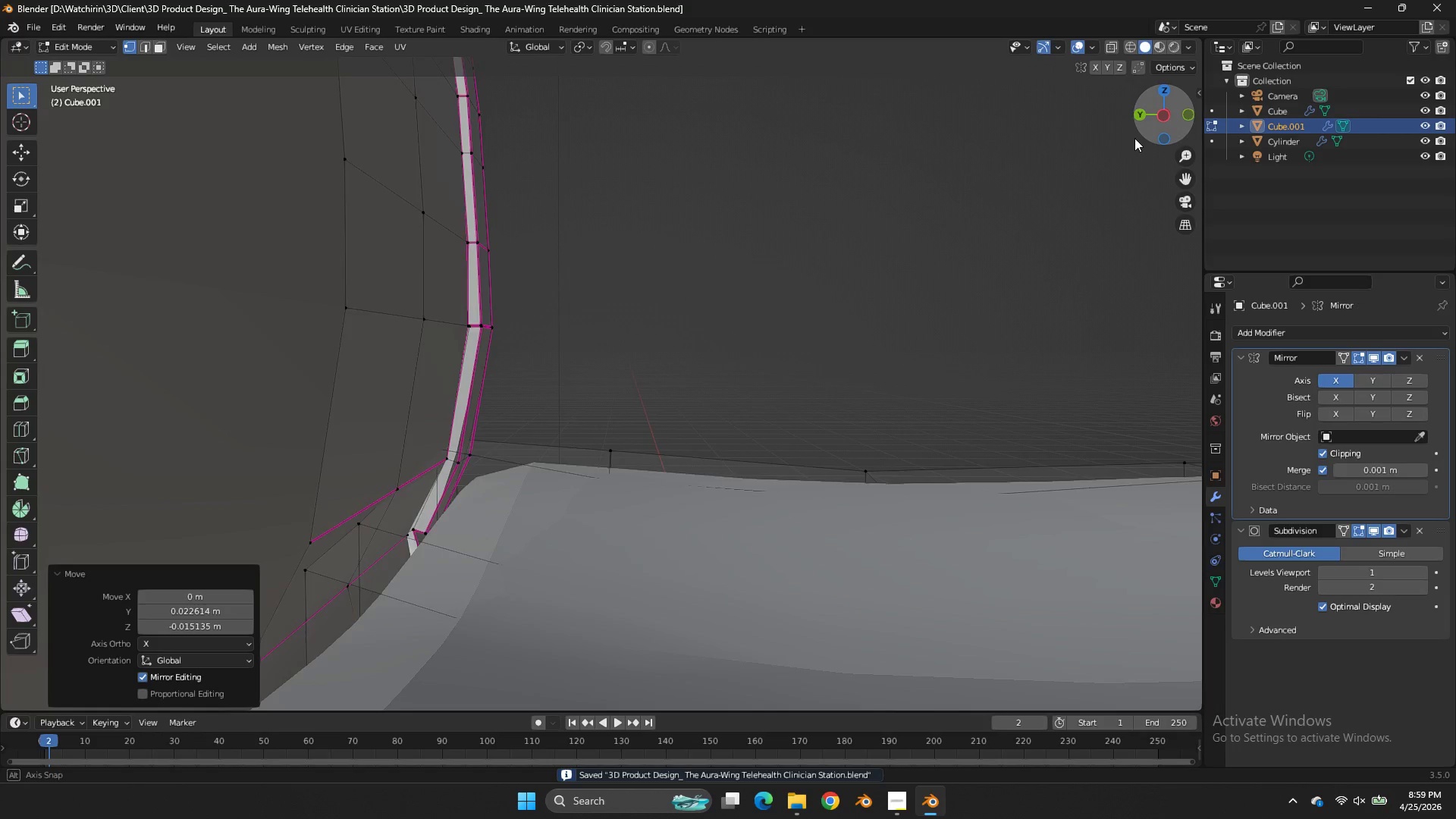 
left_click_drag(start_coordinate=[1152, 116], to_coordinate=[968, 155])
 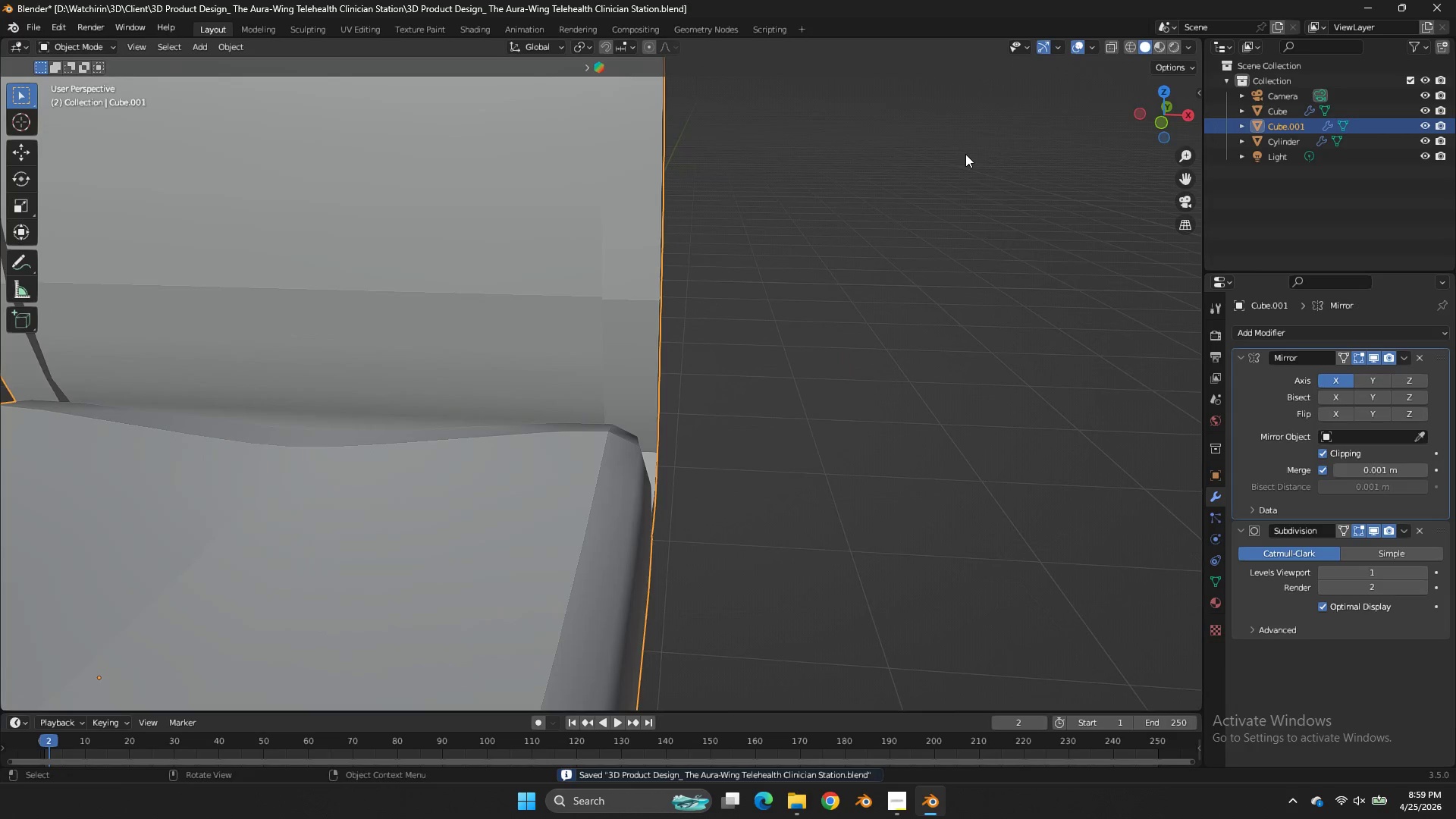 
key(Tab)
 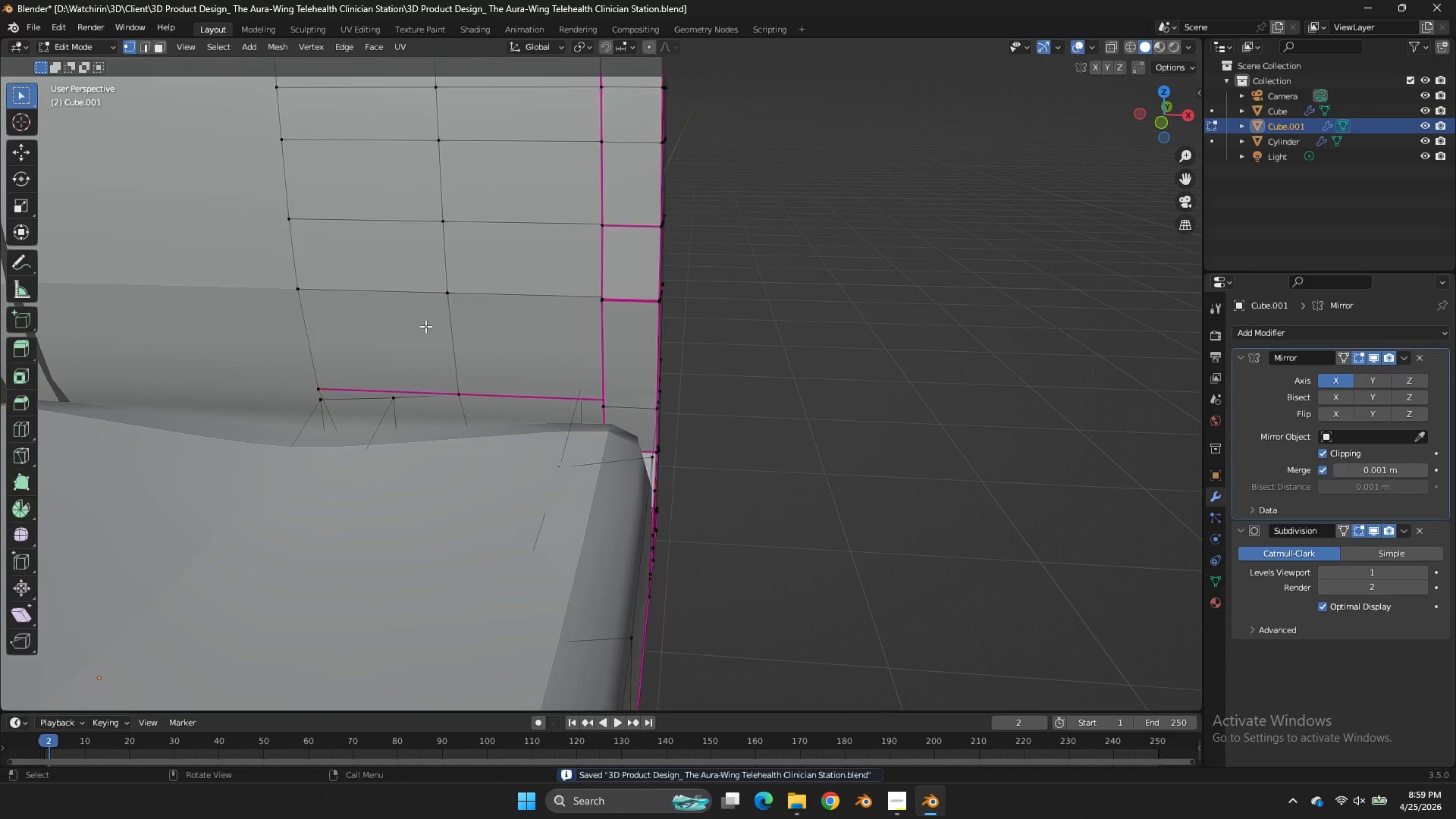 
key(Tab)
 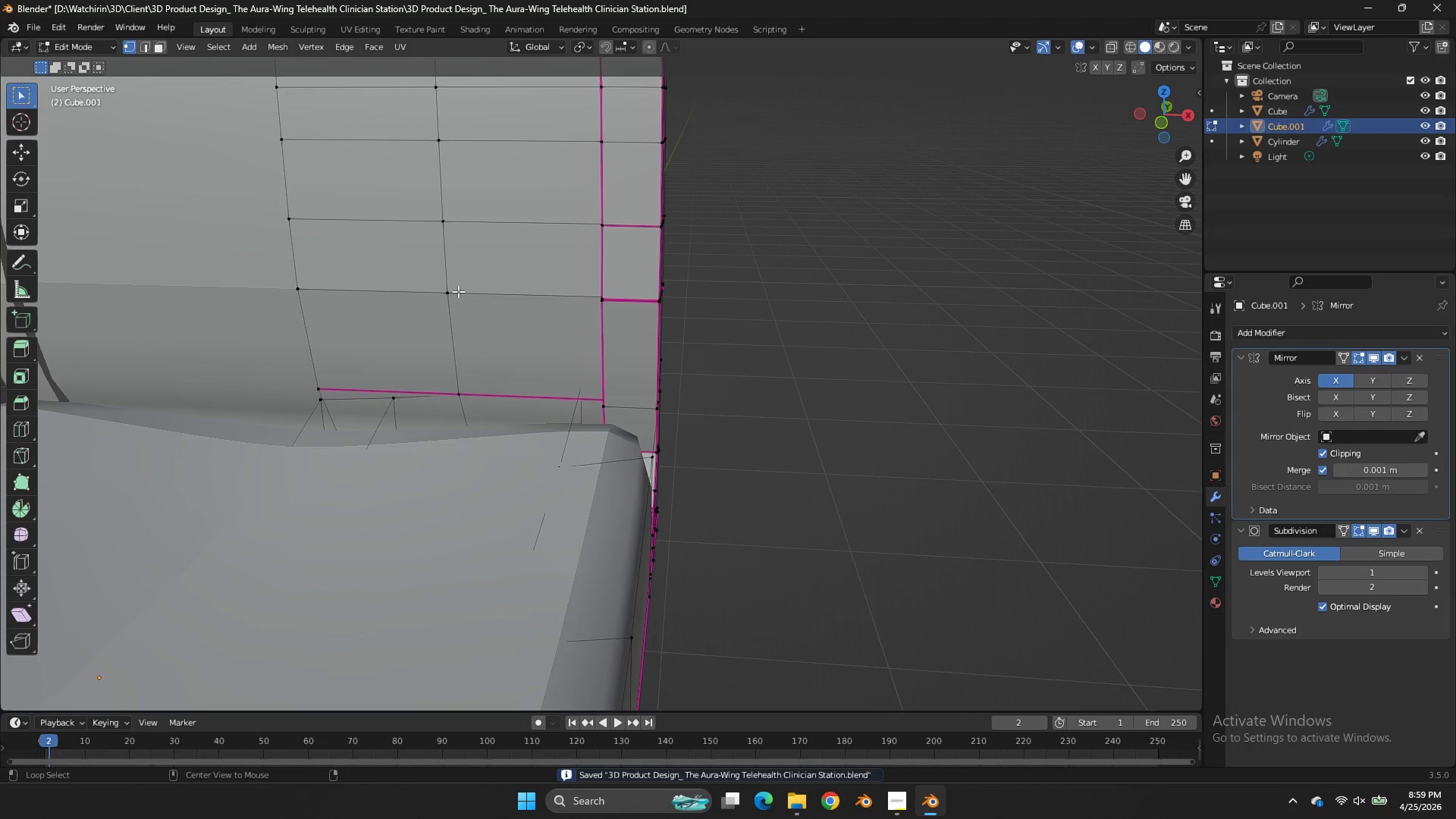 
hold_key(key=AltLeft, duration=0.61)
left_click([458, 291])
 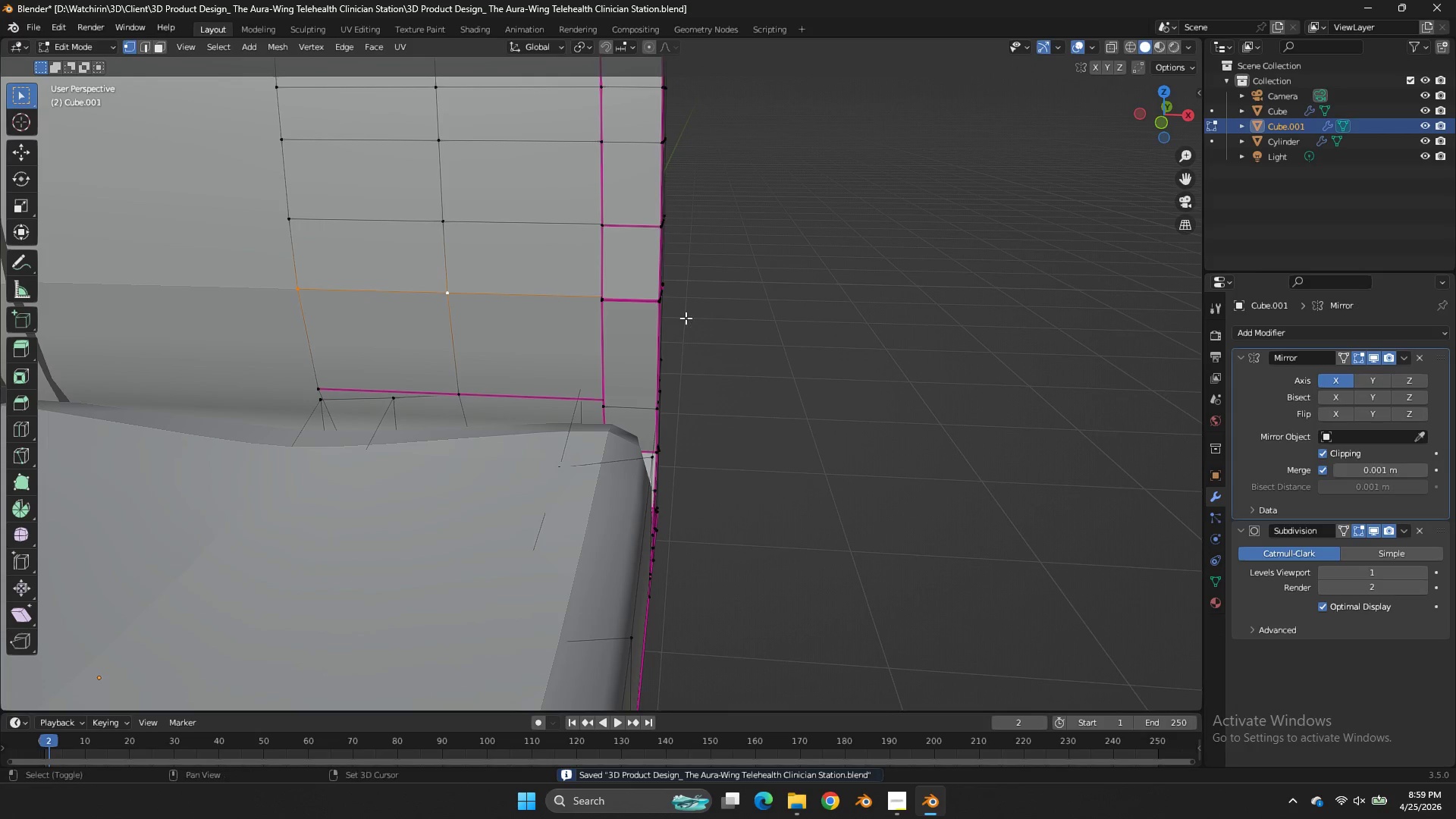 
key(Shift+E)
 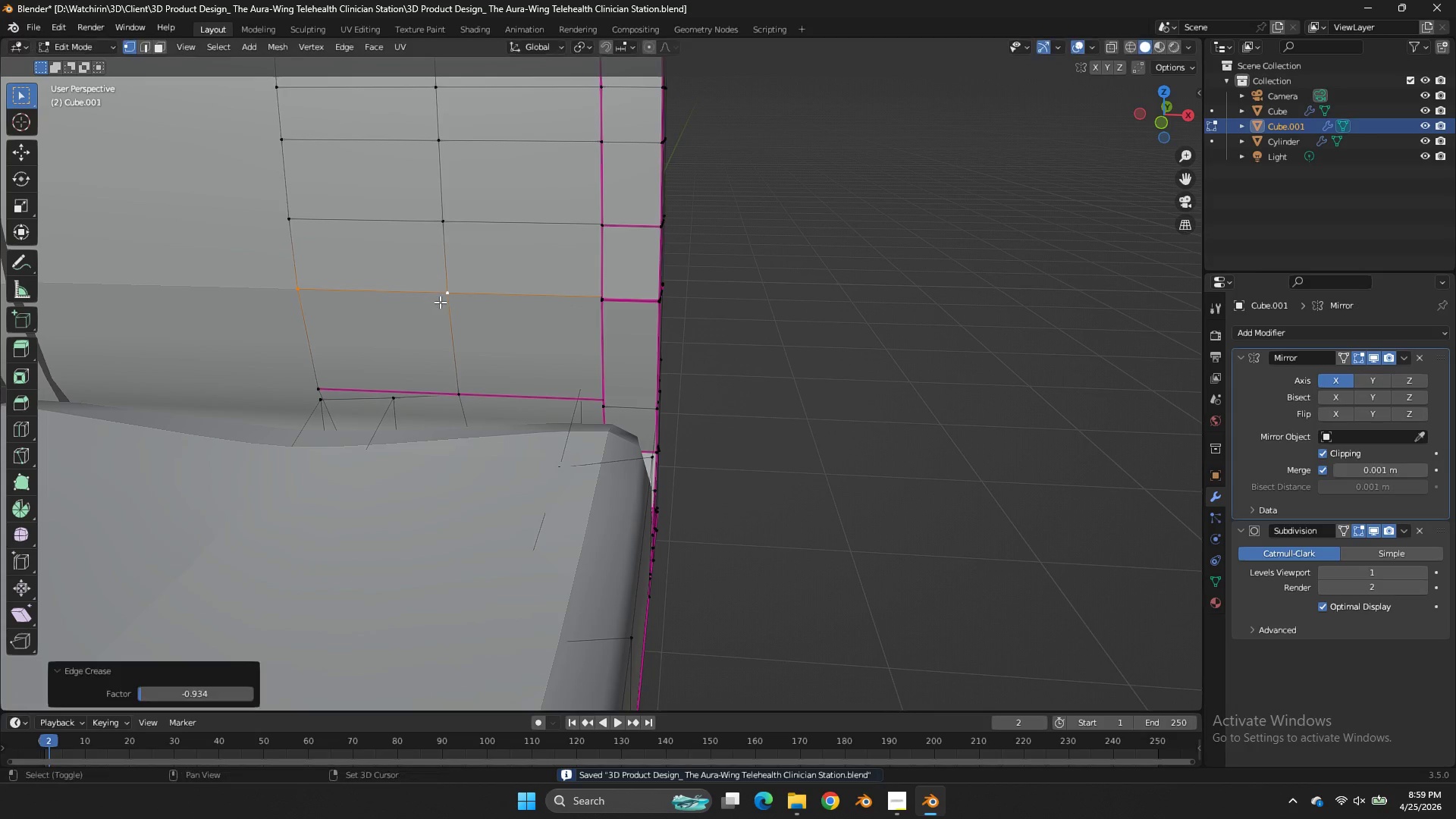 
left_click([434, 302])
 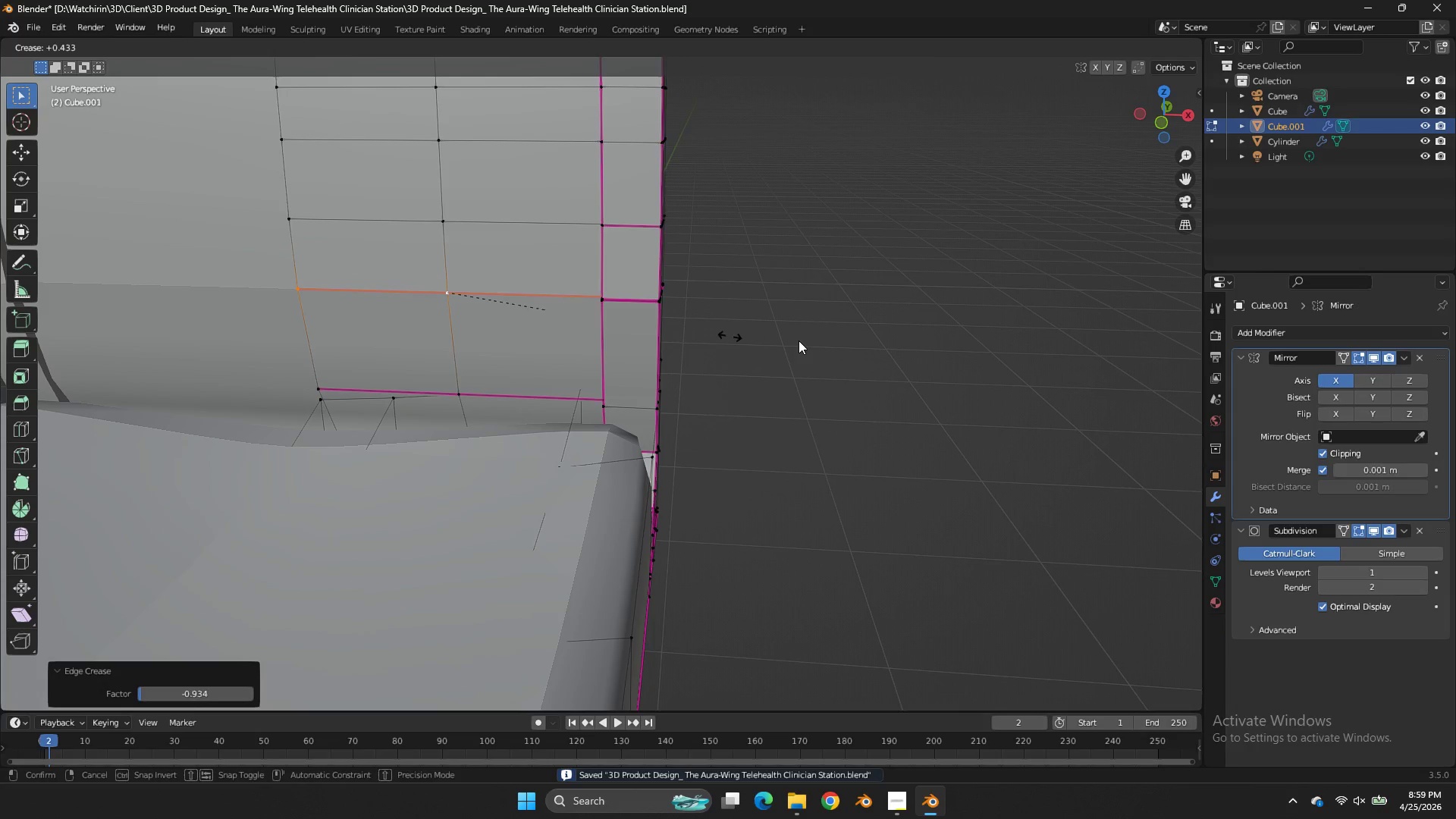 
key(Shift+E)
 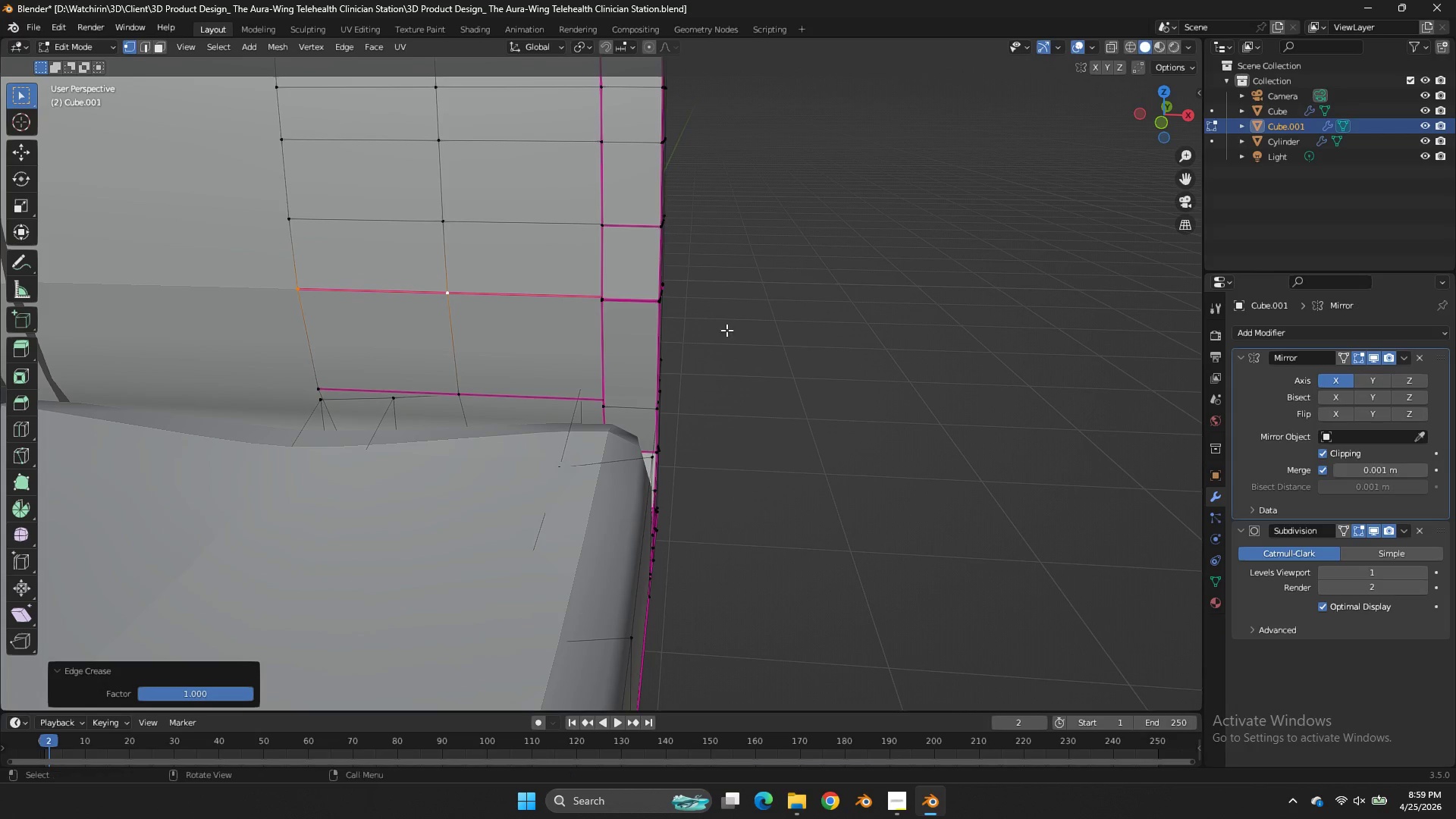 
left_click([801, 340])
 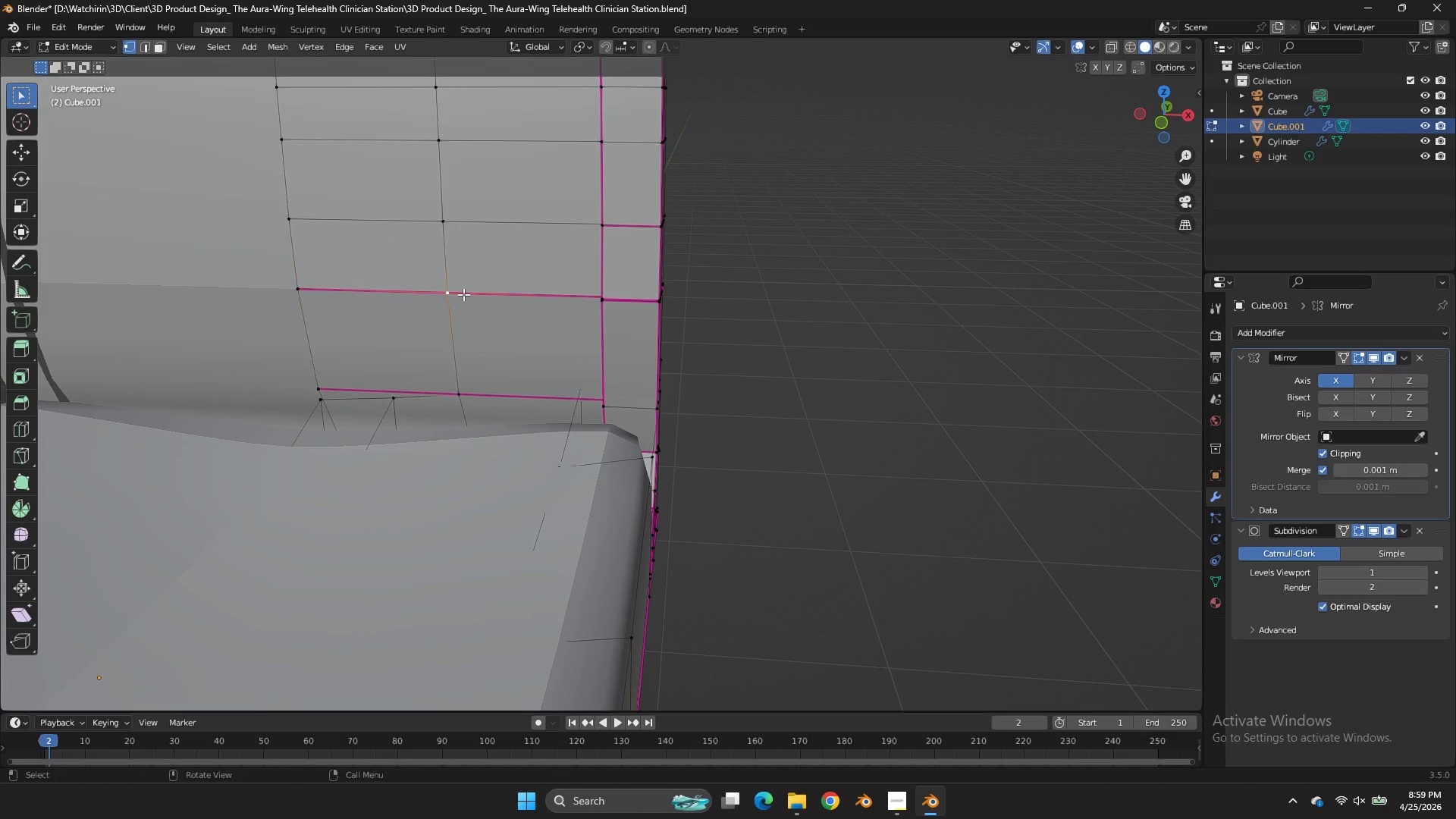 
double_click([463, 294])
 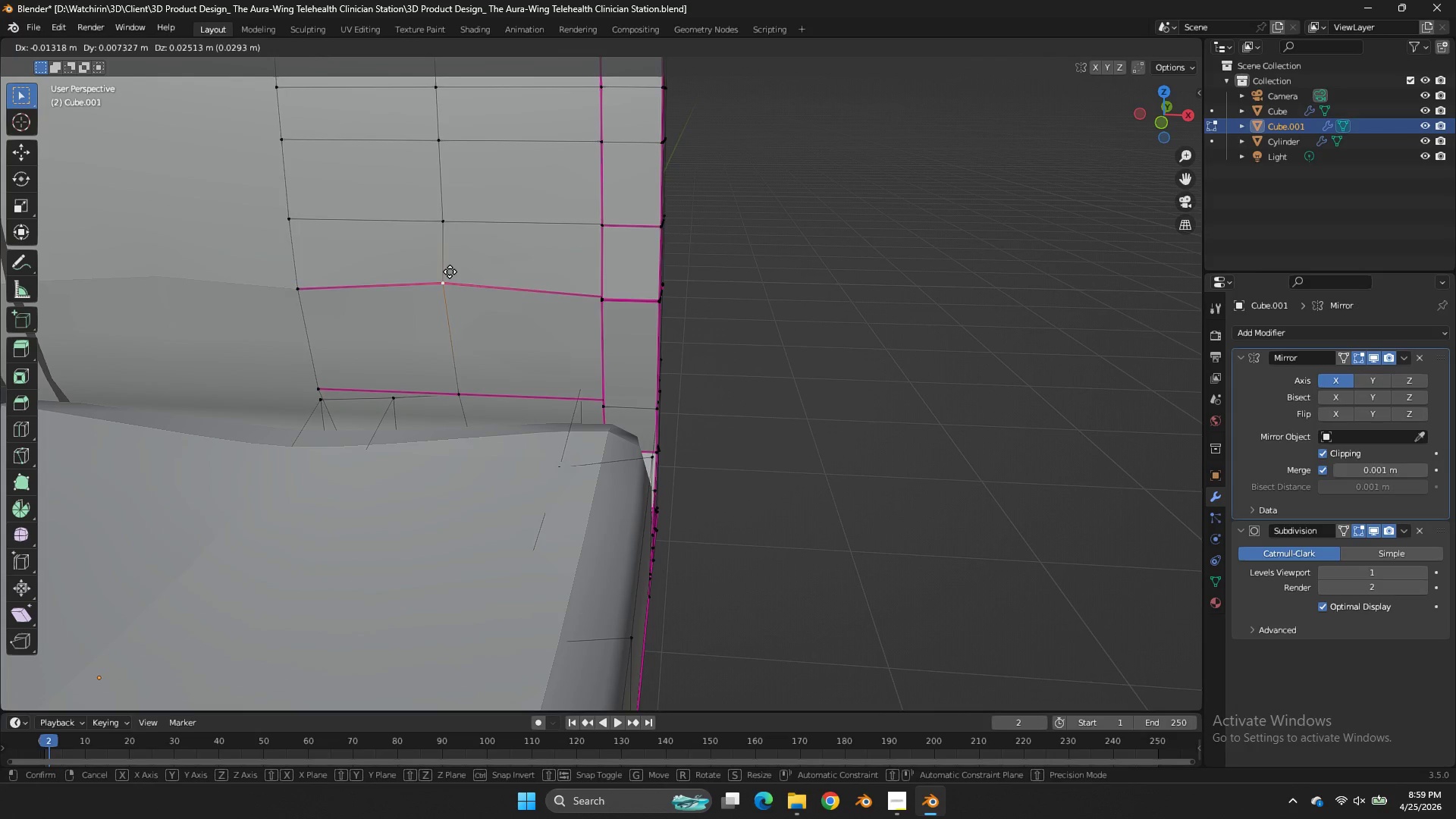 
key(G)
 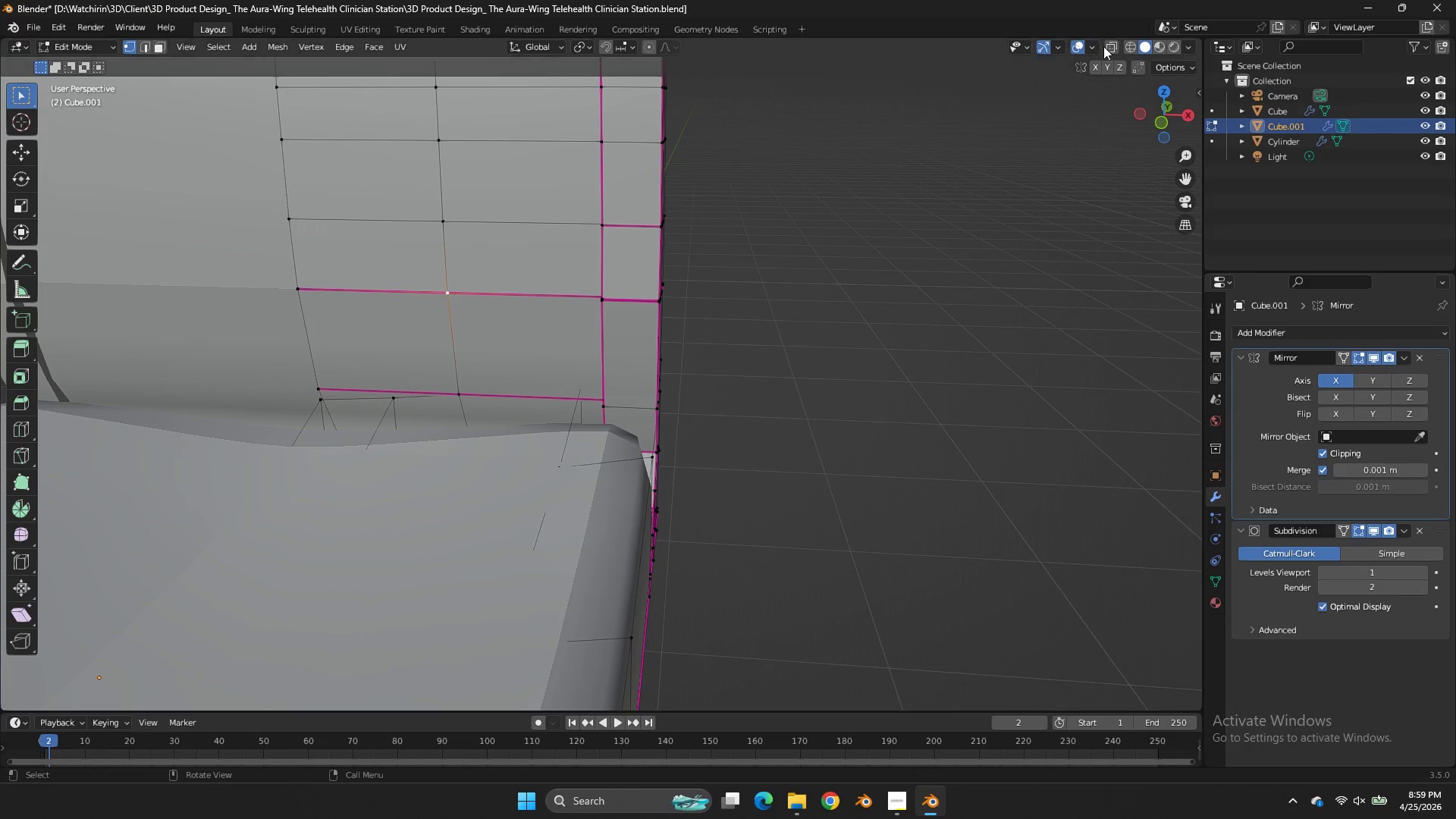 
left_click([1096, 49])
 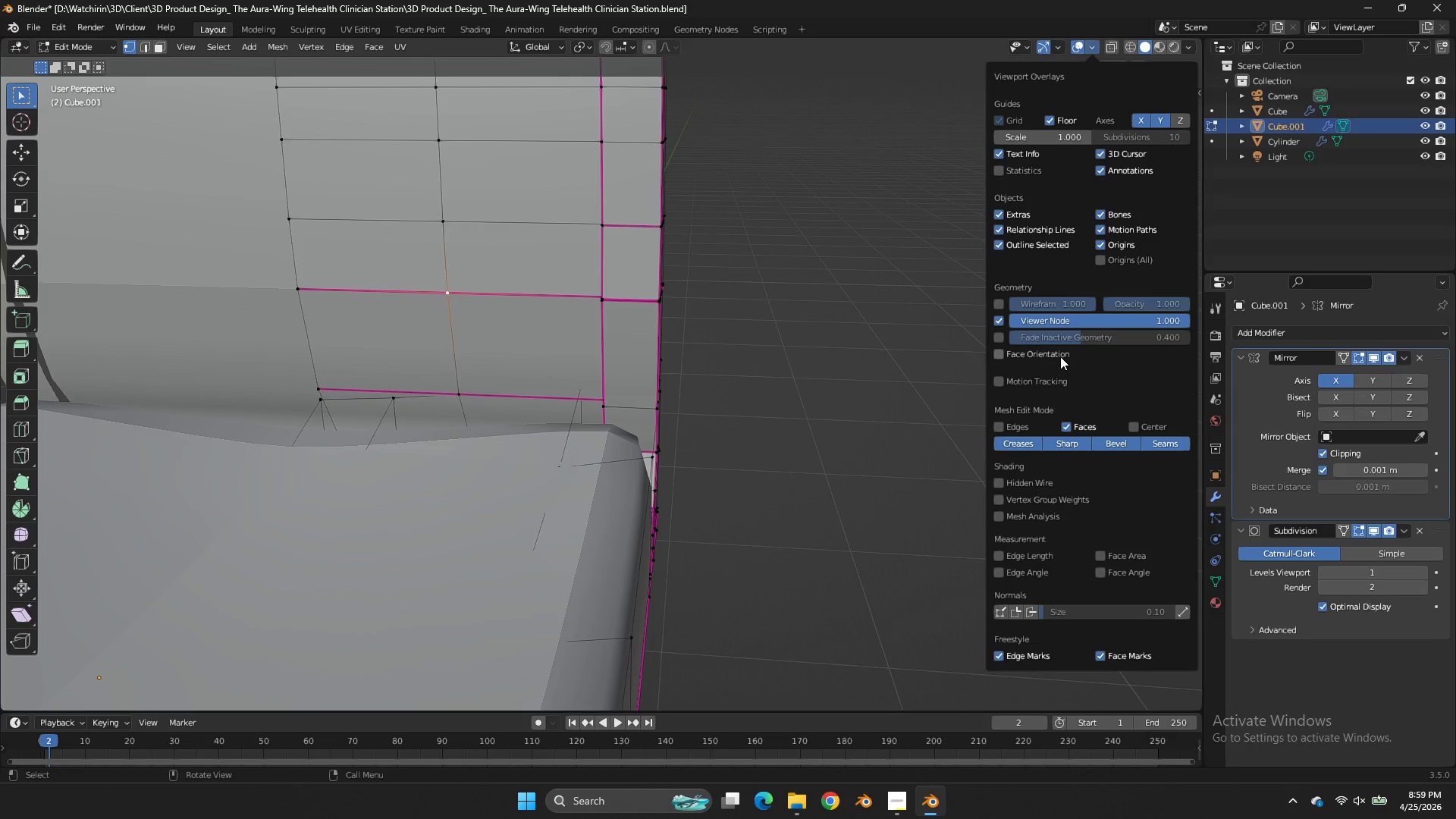 
left_click([1060, 356])
 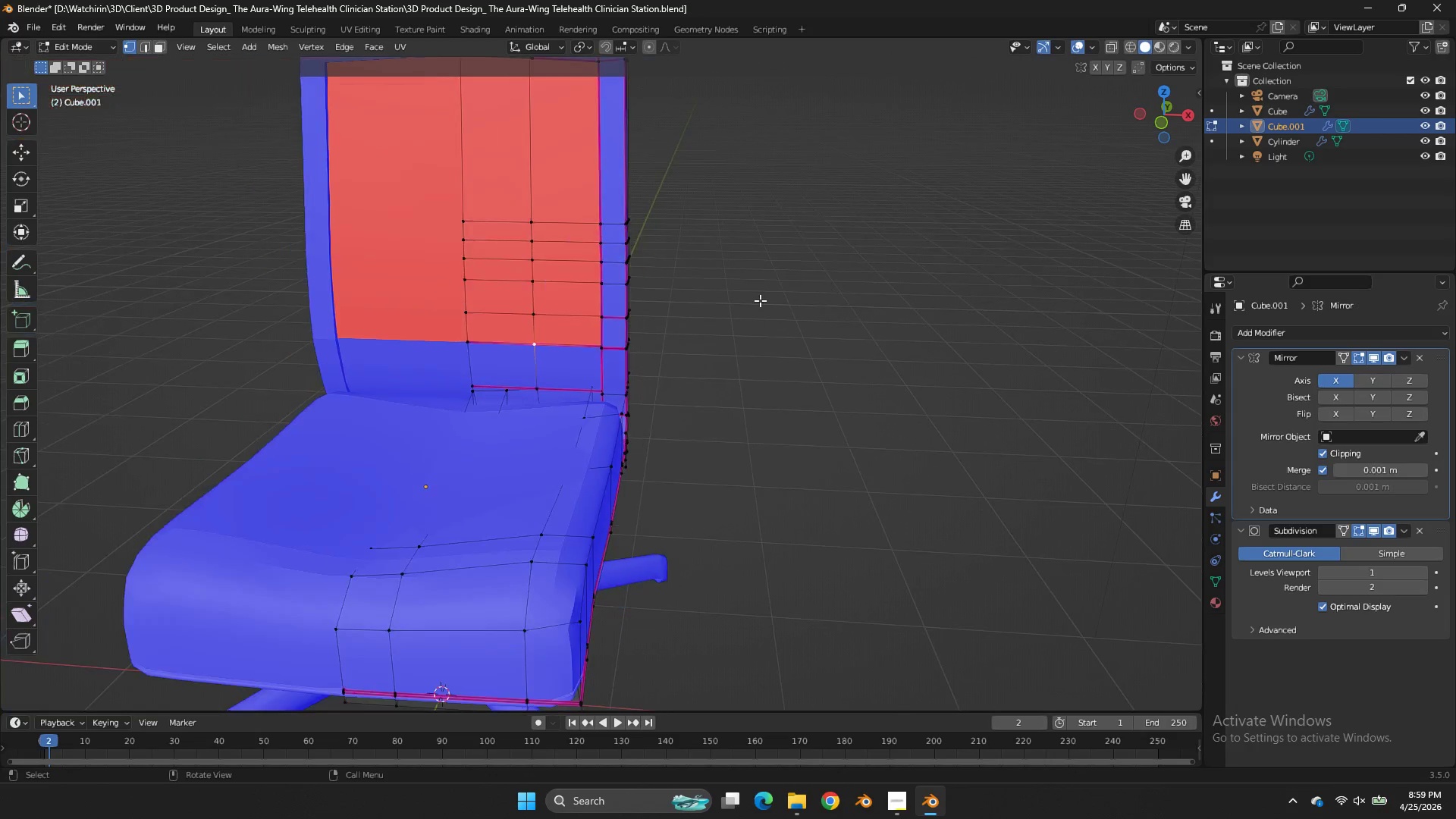 
scroll: coordinate [561, 214], scroll_direction: down, amount: 7.0
 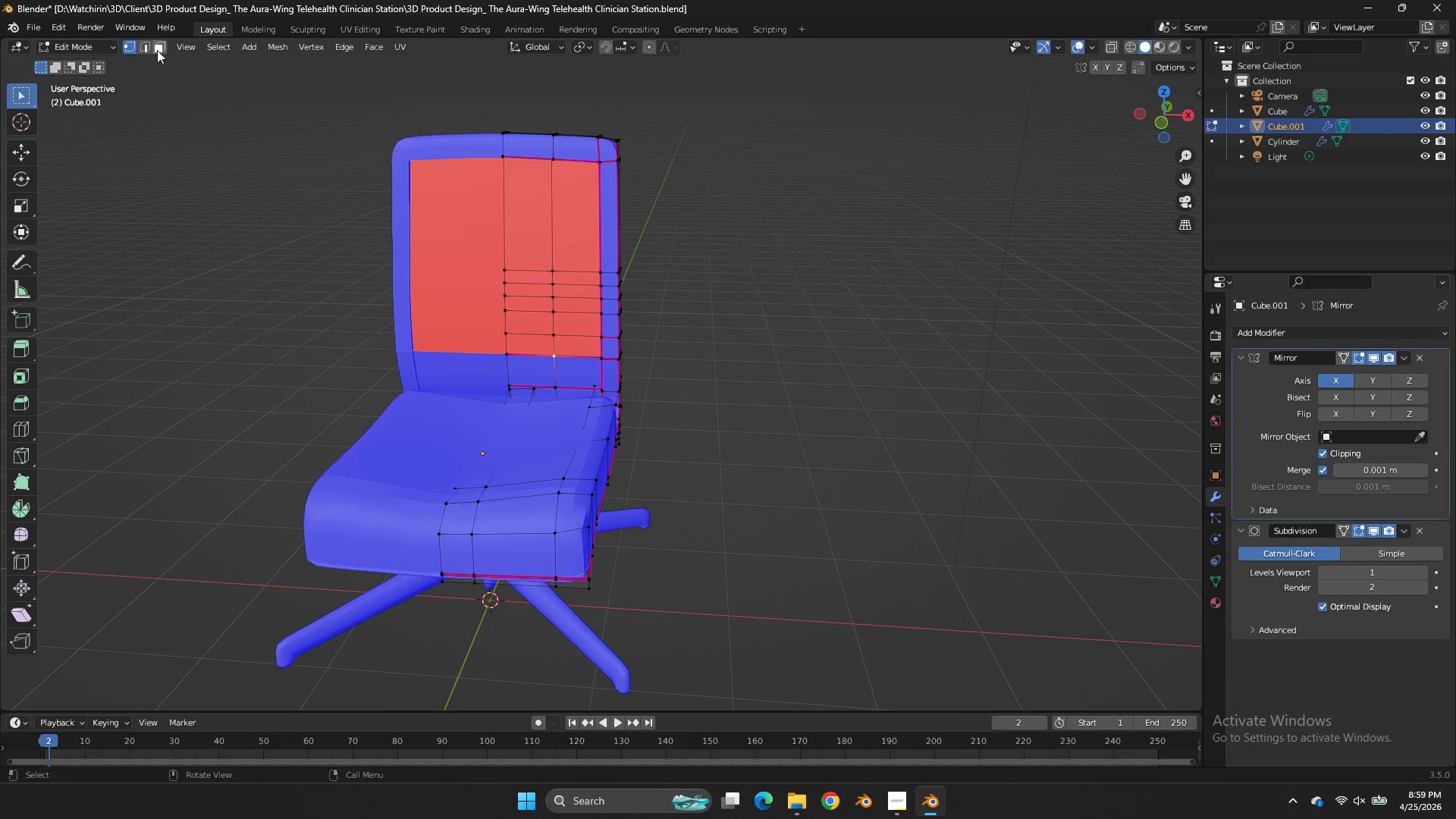 
left_click([157, 46])
 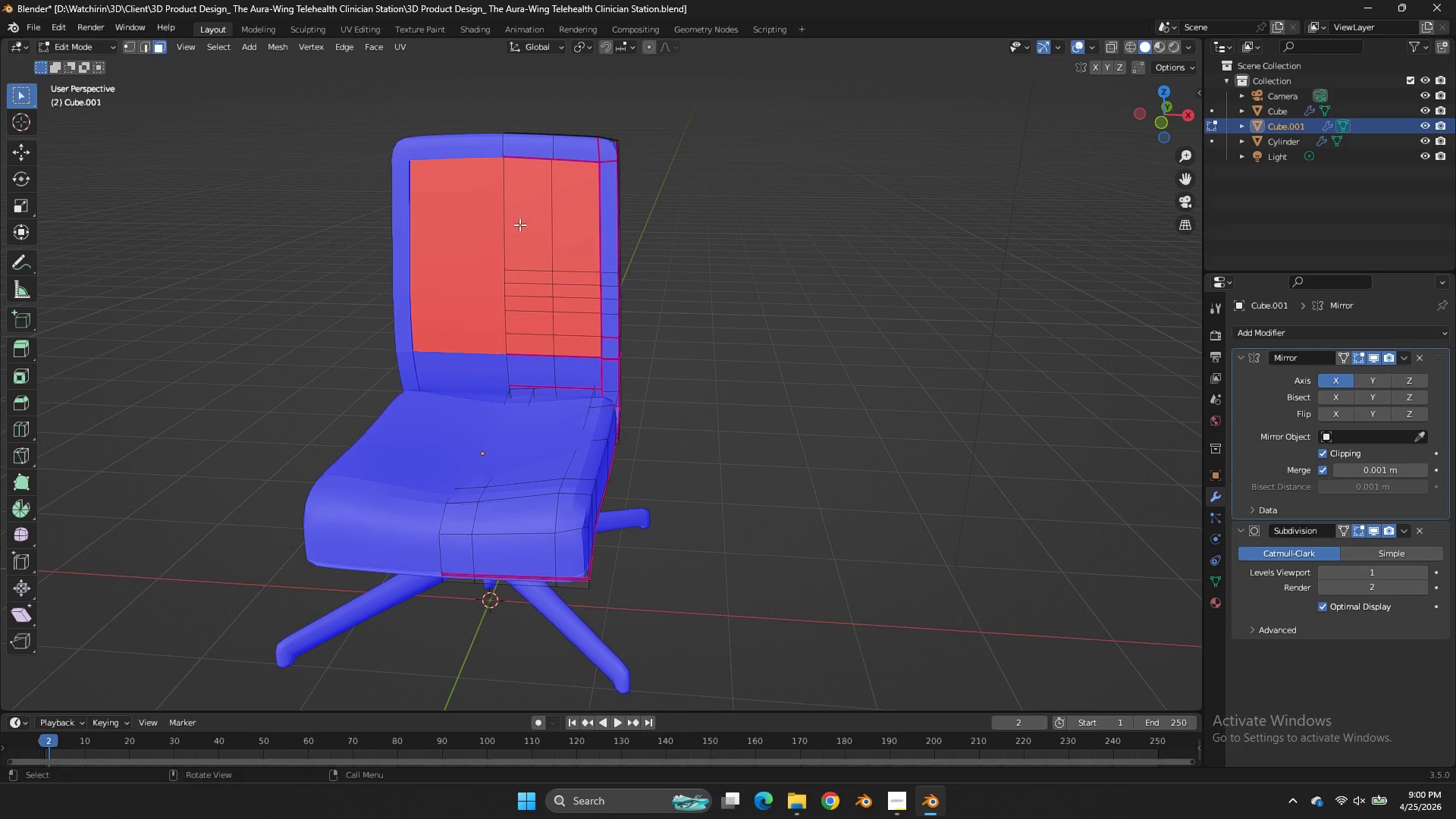 
left_click_drag(start_coordinate=[528, 235], to_coordinate=[576, 342])
 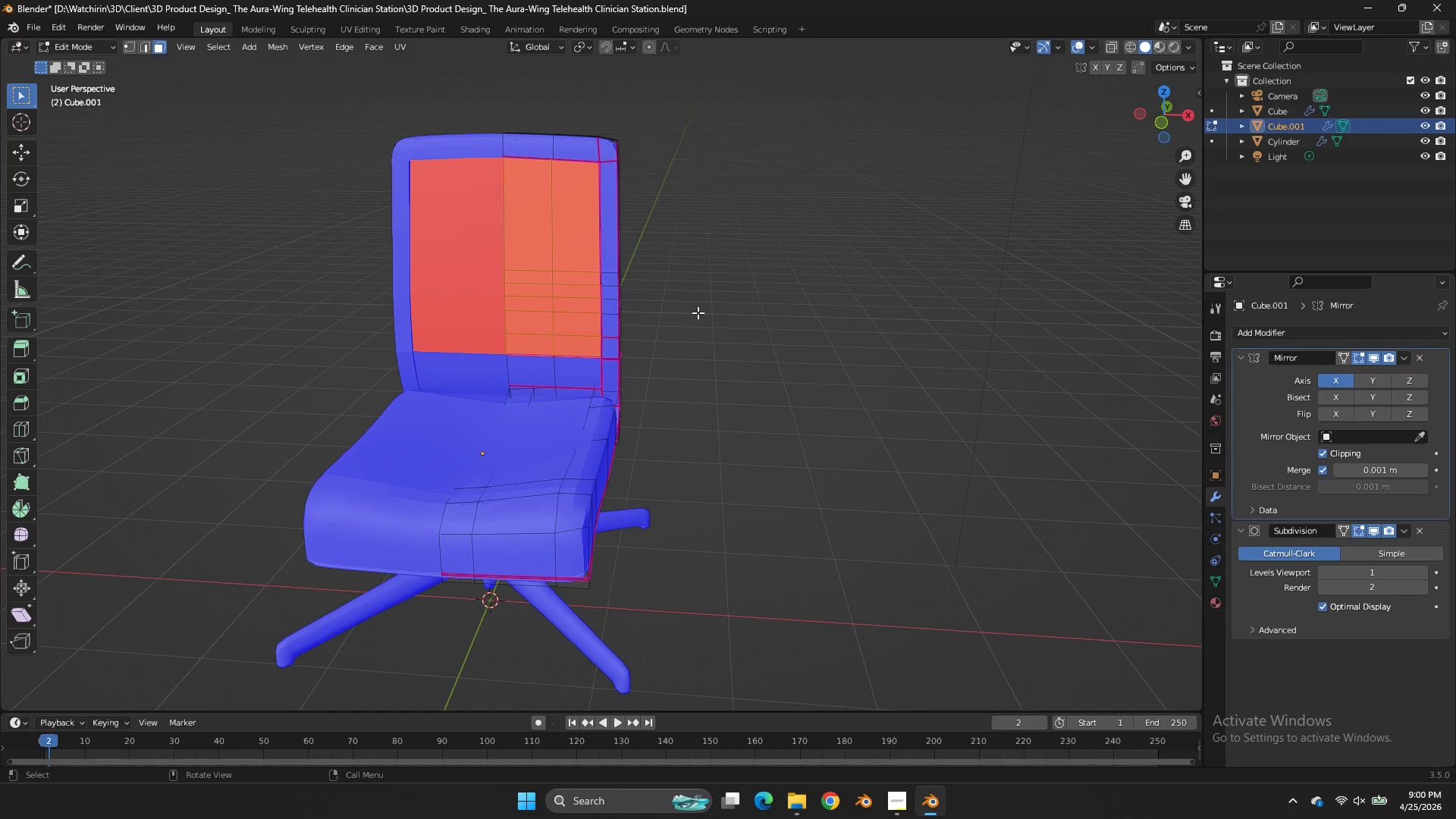 
key(Alt+AltRight)
 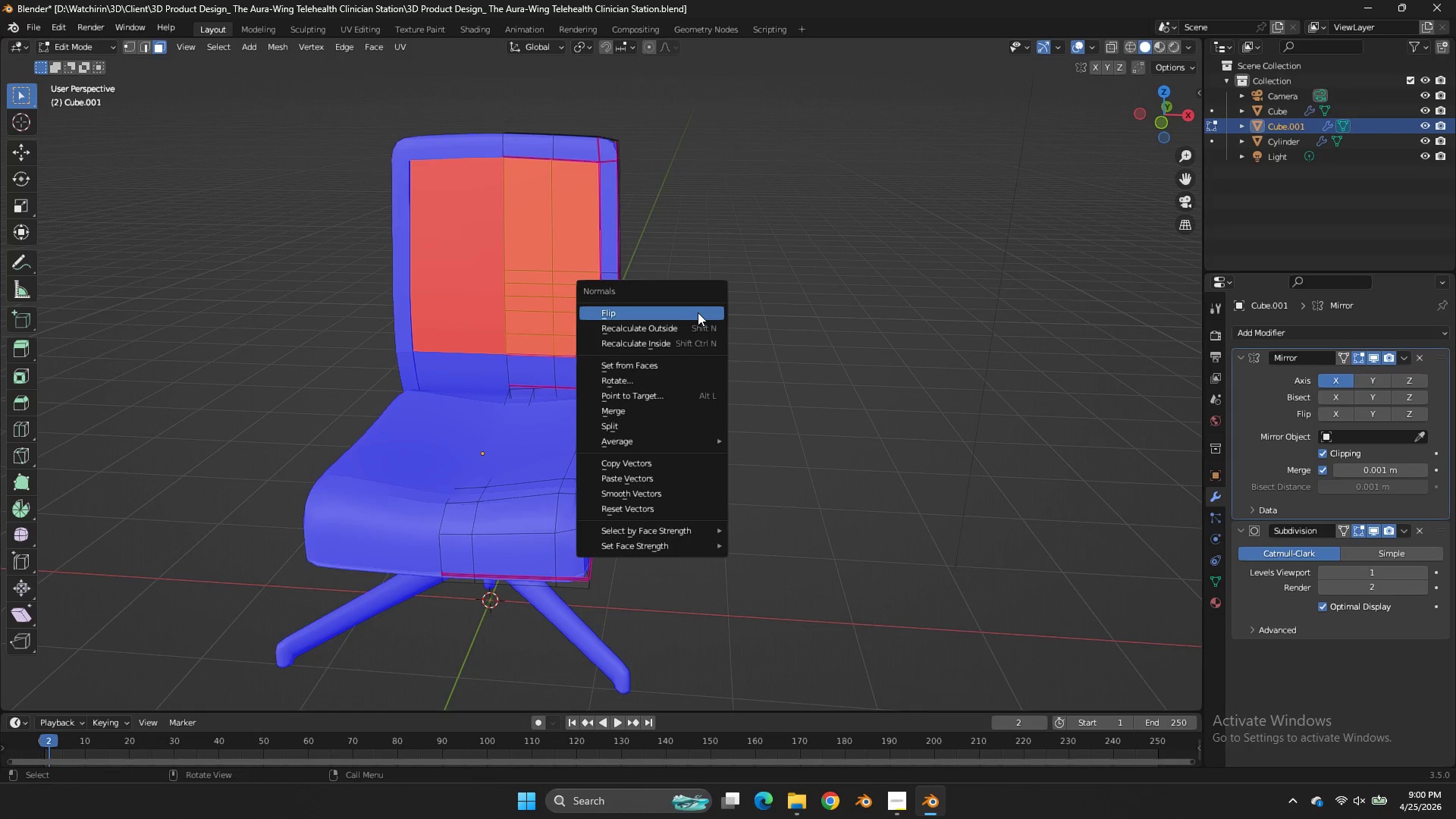 
key(Alt+N)
 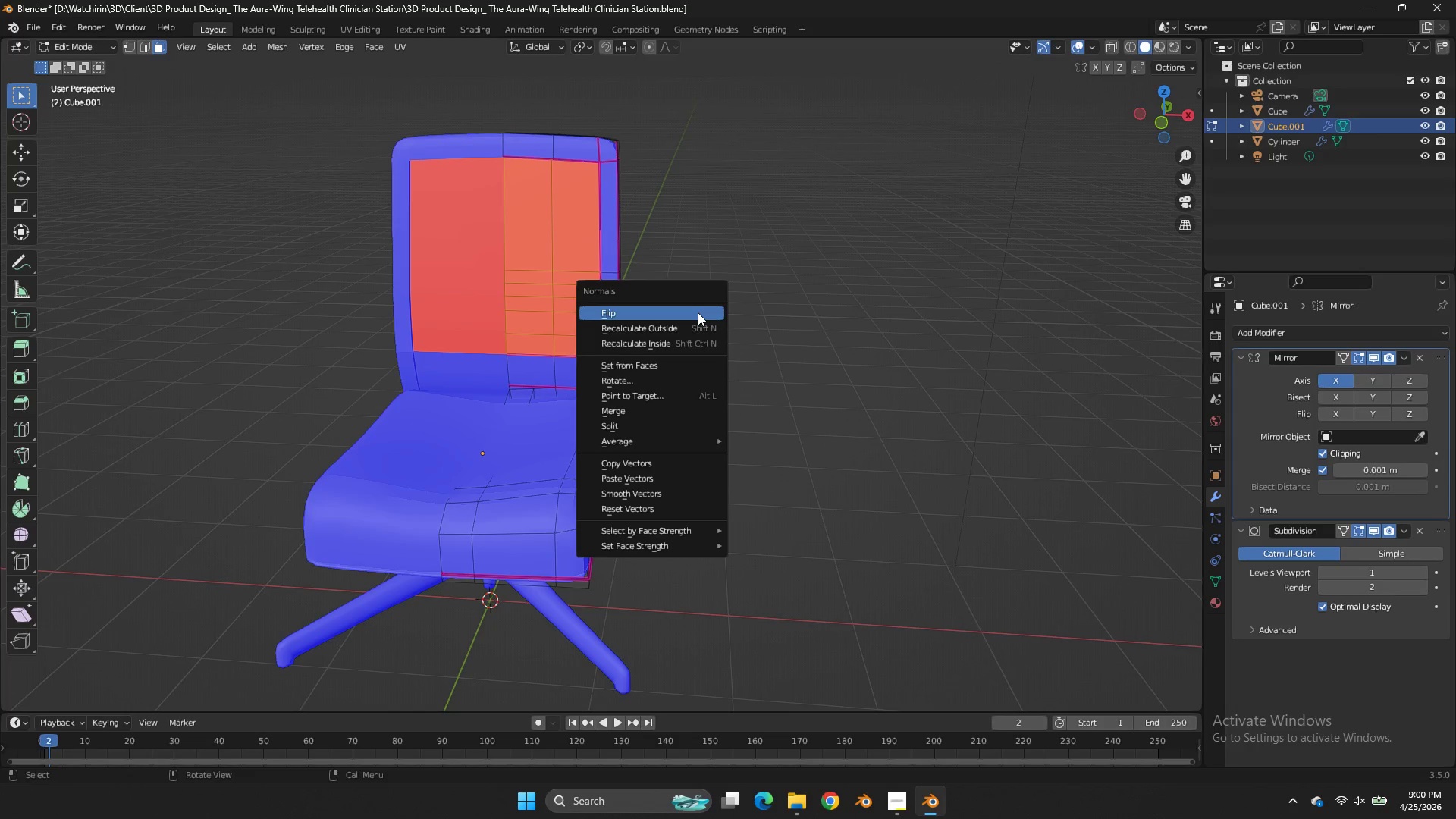 
left_click([698, 312])
 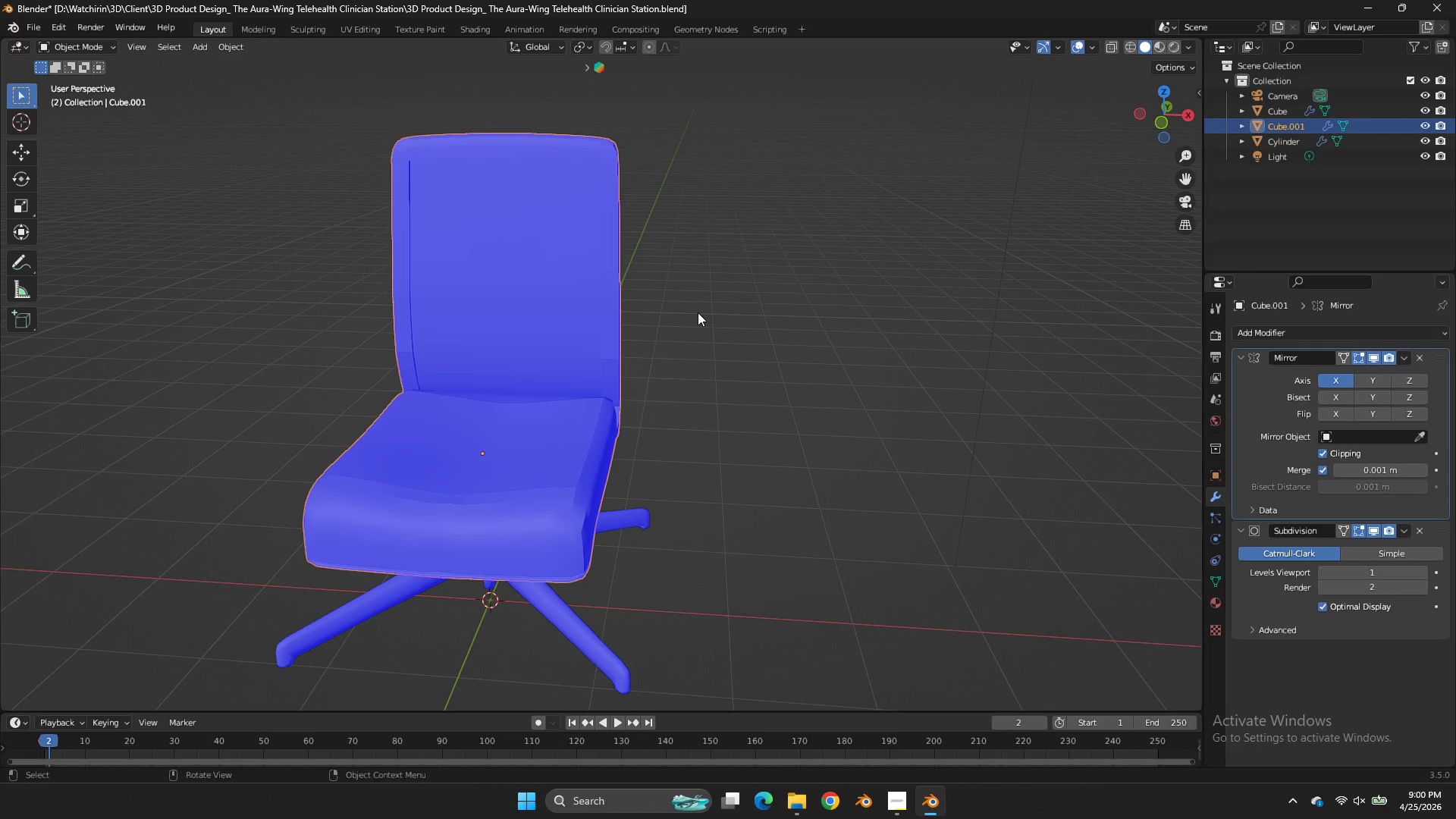 
key(Tab)
 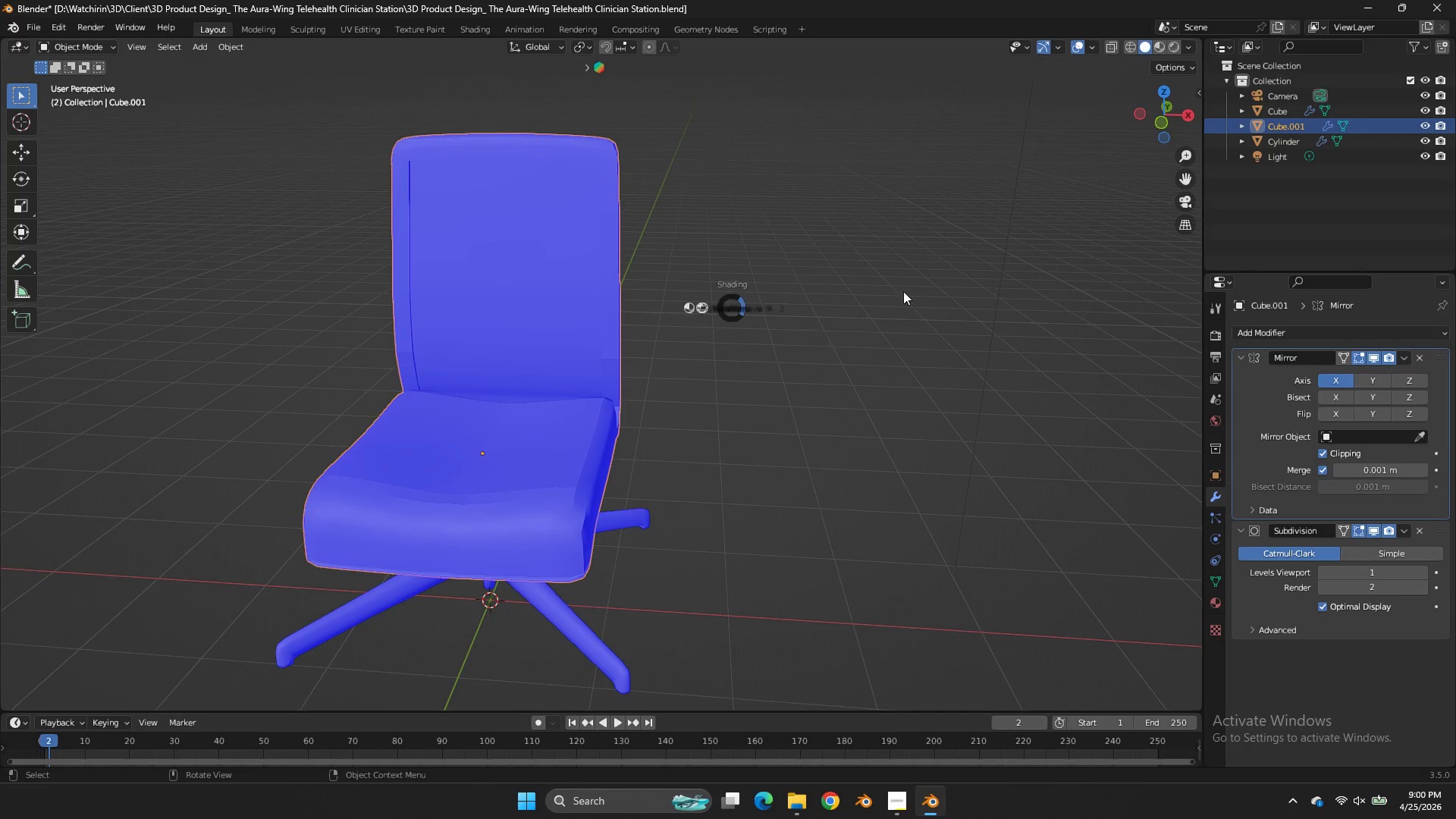 
key(Z)
 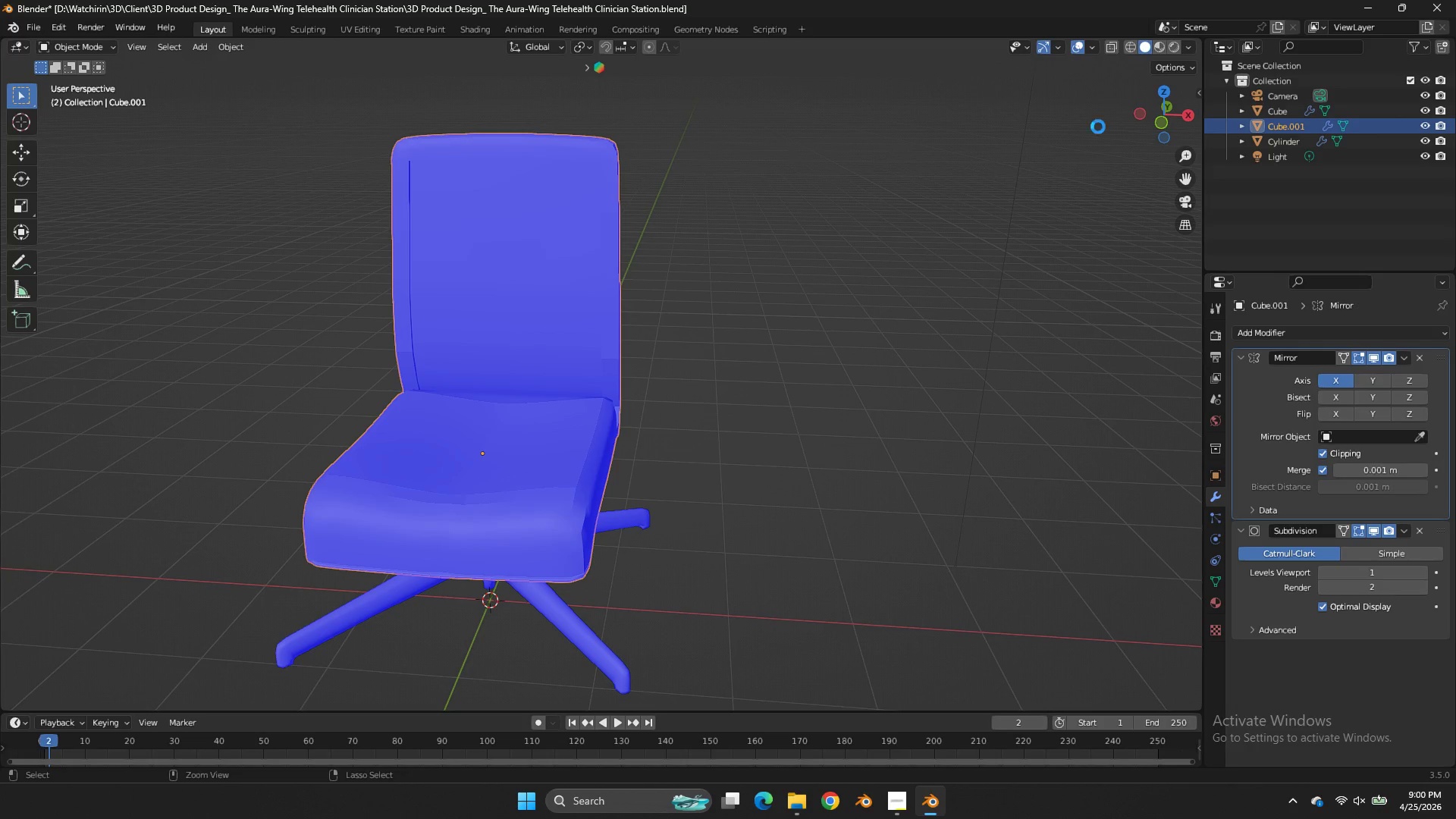 
key(Control+ControlLeft)
 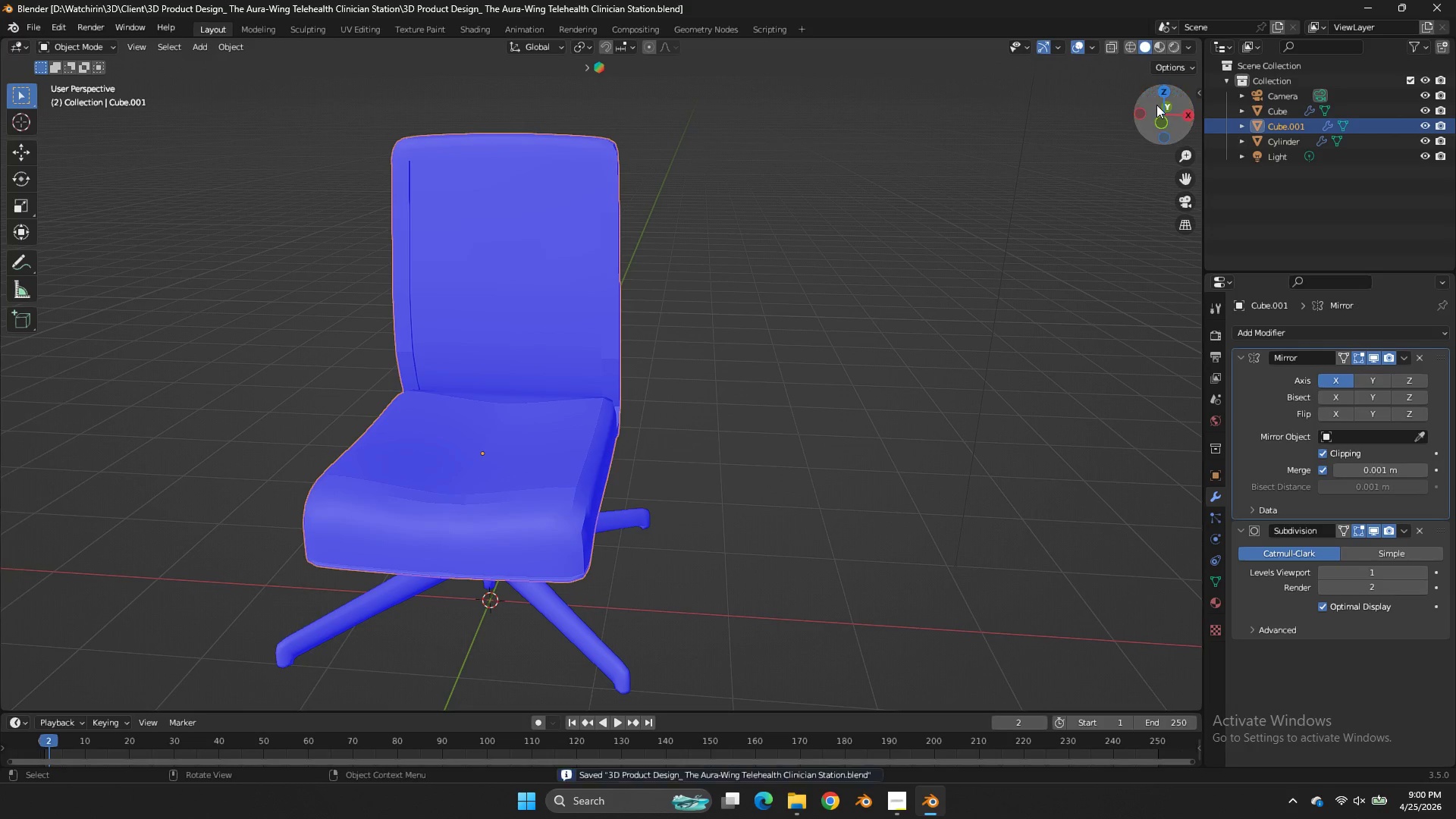 
key(Control+S)
 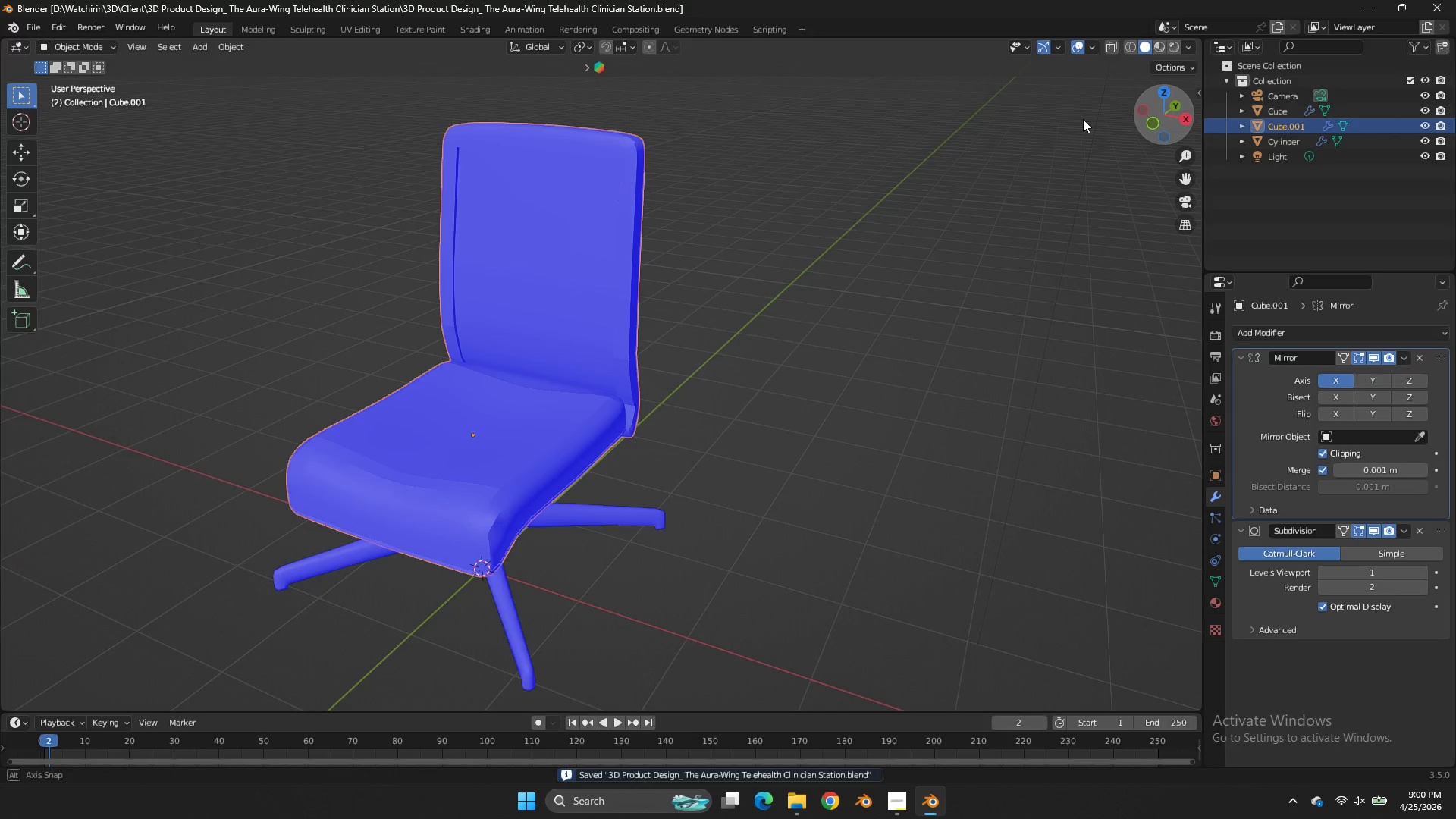 
left_click_drag(start_coordinate=[1164, 105], to_coordinate=[673, 138])
 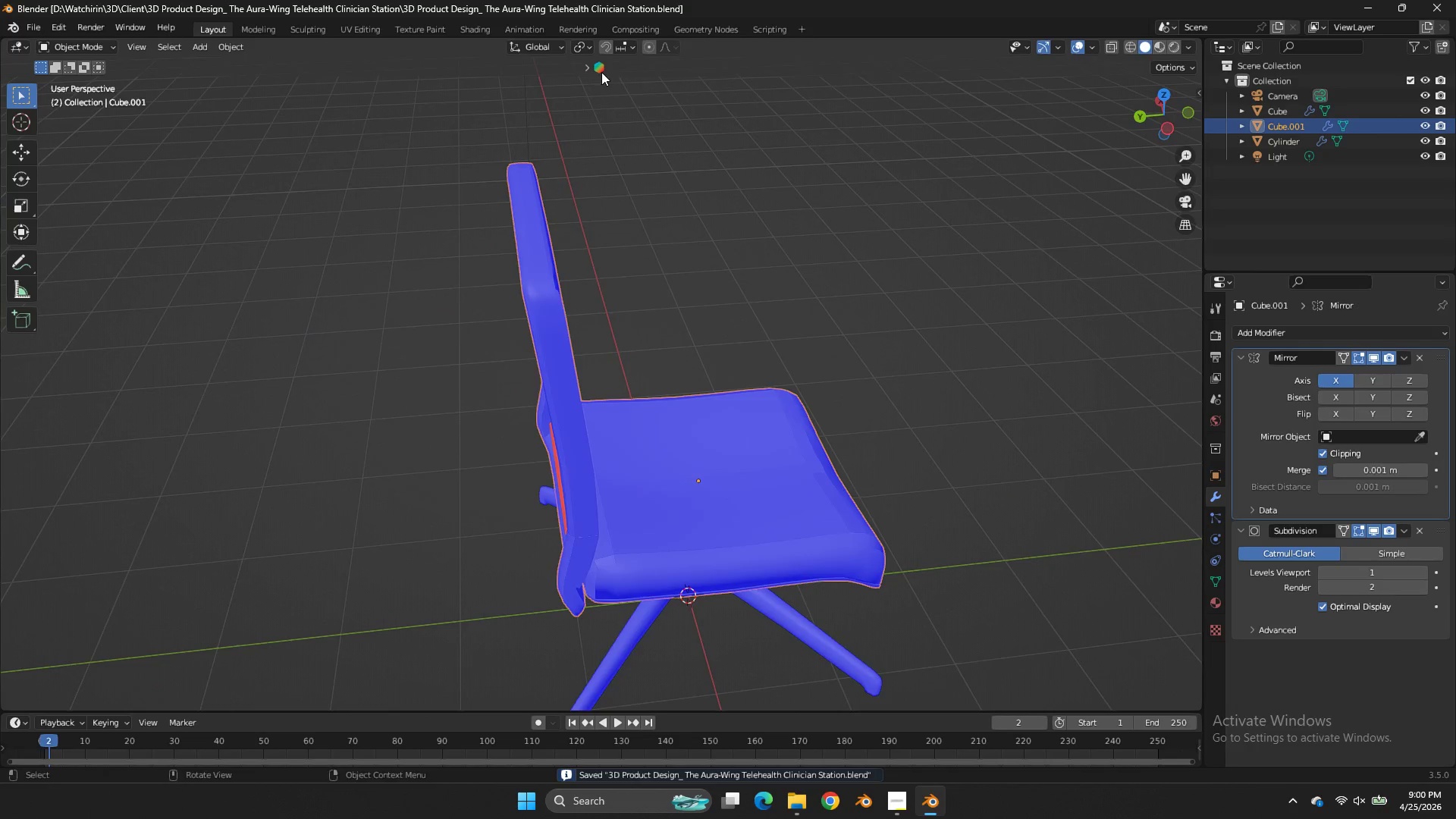 
key(Control+ControlLeft)
 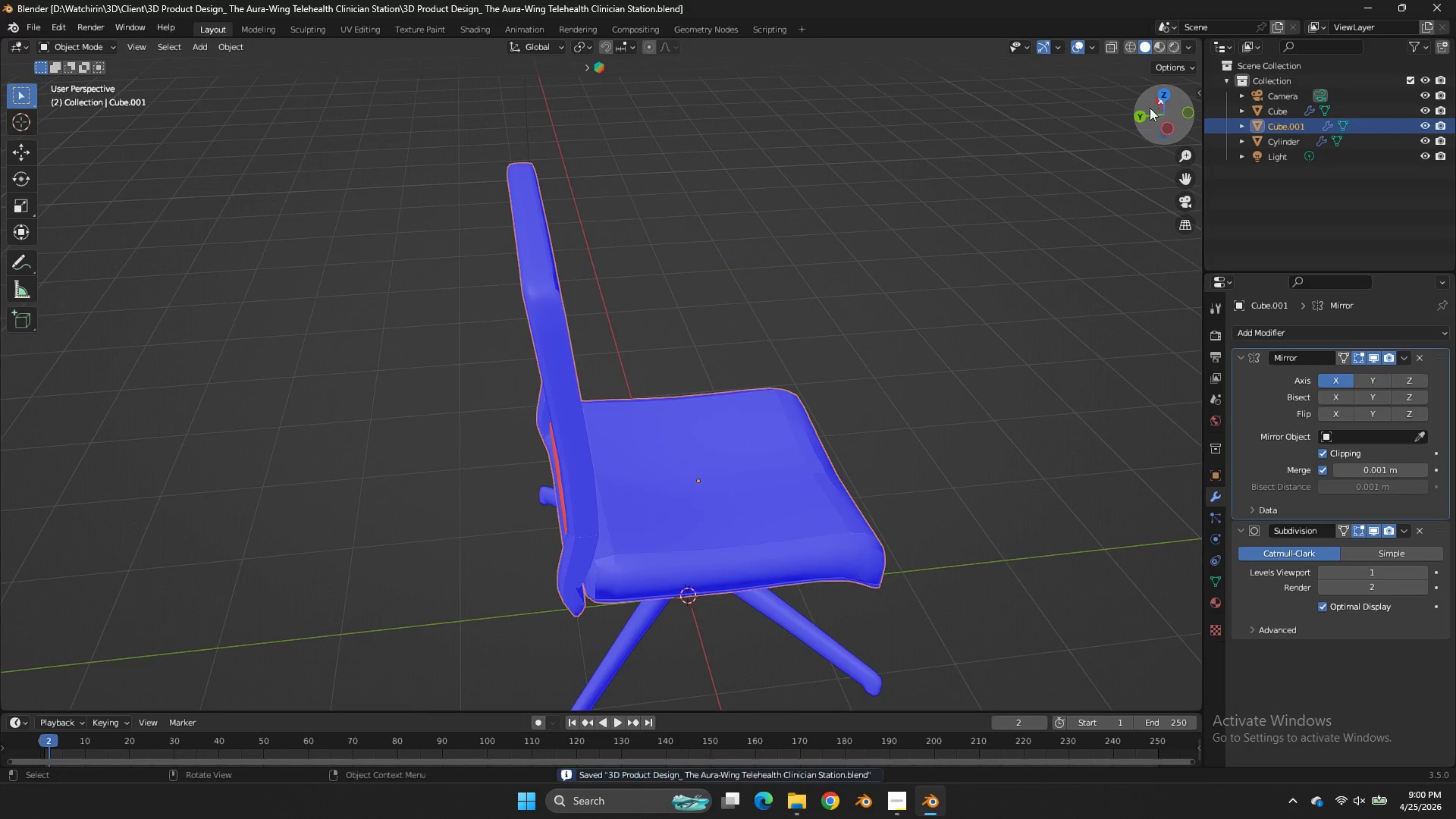 
key(Control+S)
 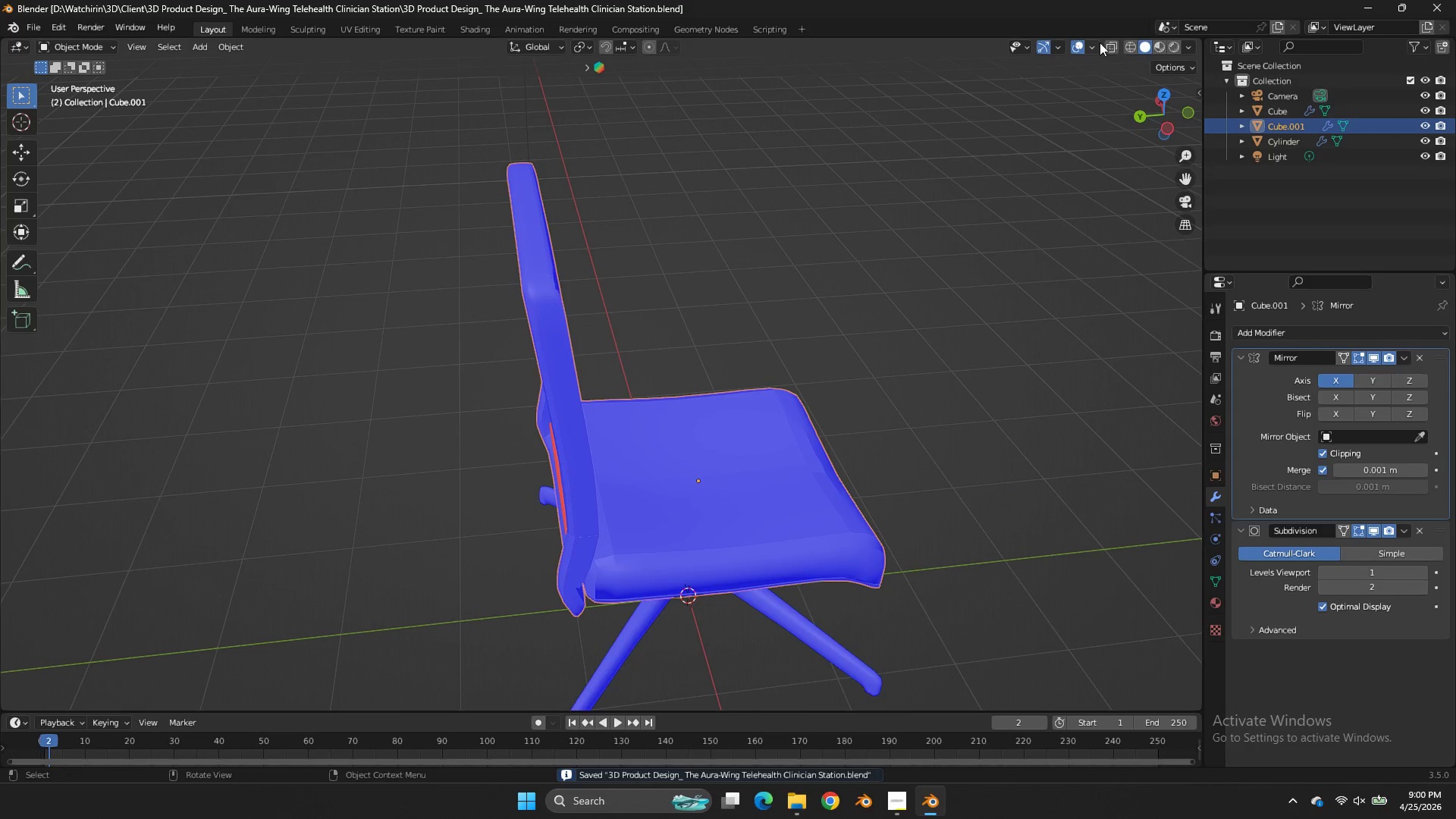 
left_click([1091, 46])
 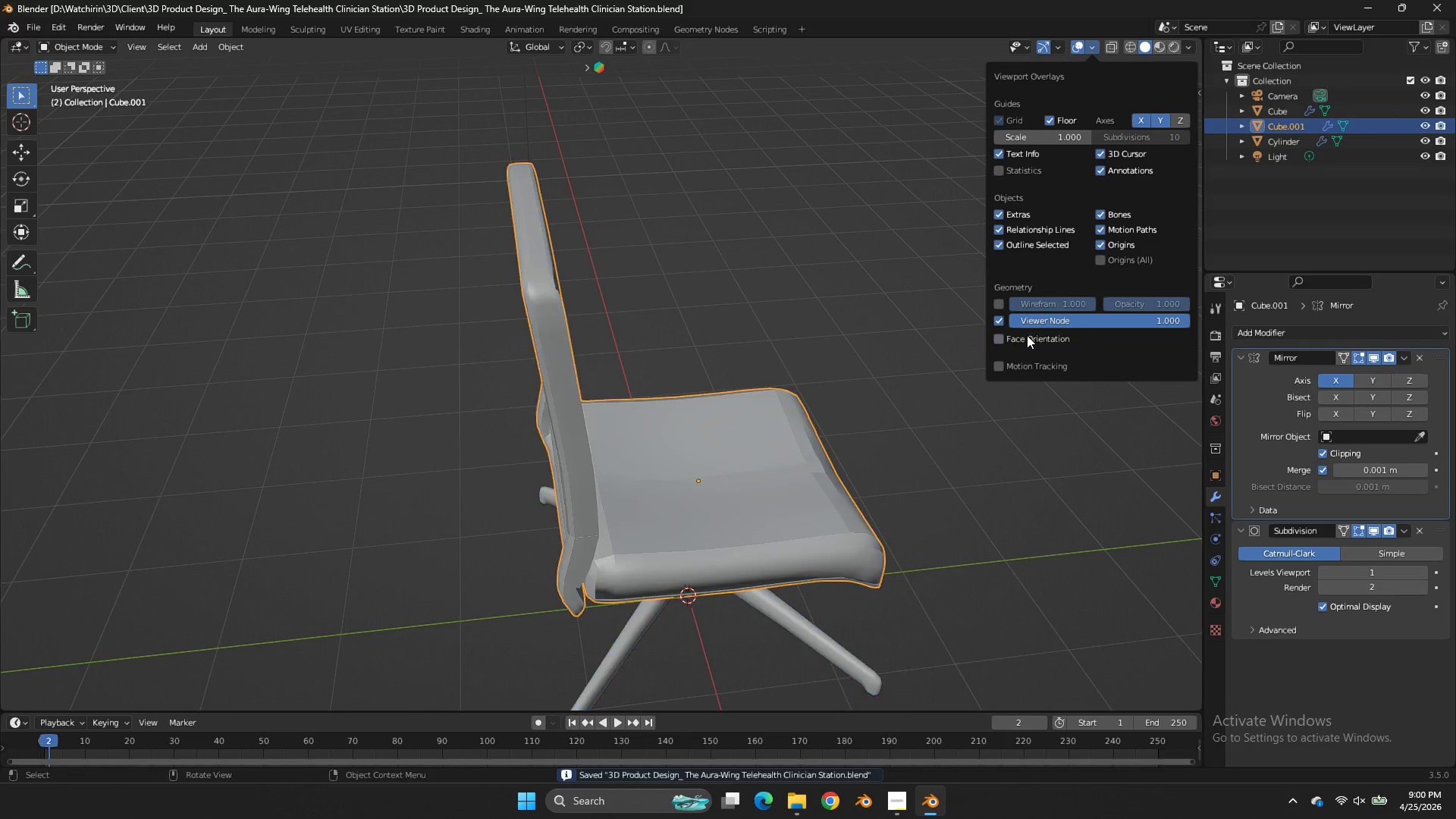 
left_click([1027, 335])
 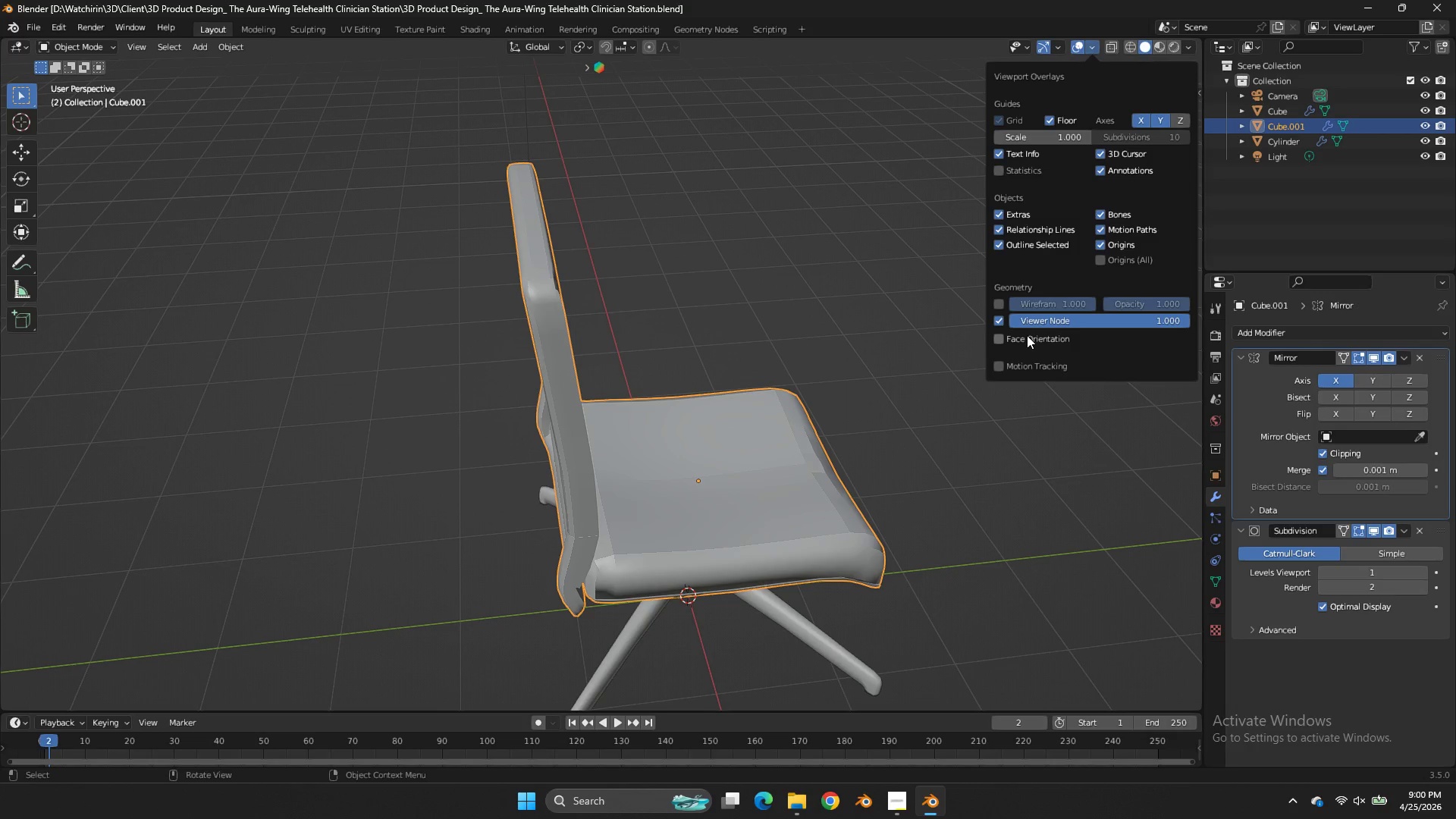 
wait(34.25)
 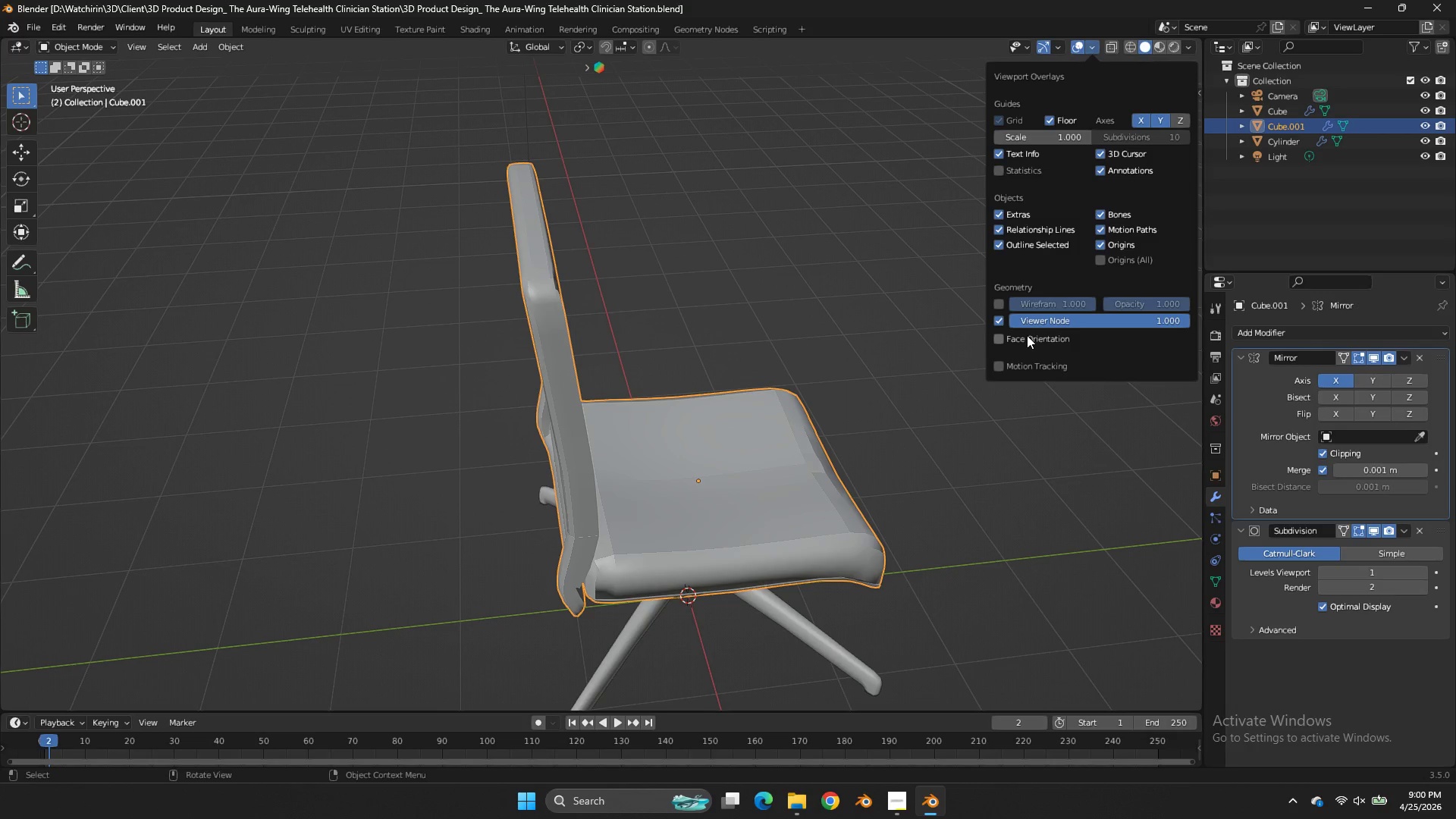 
left_click([754, 265])
 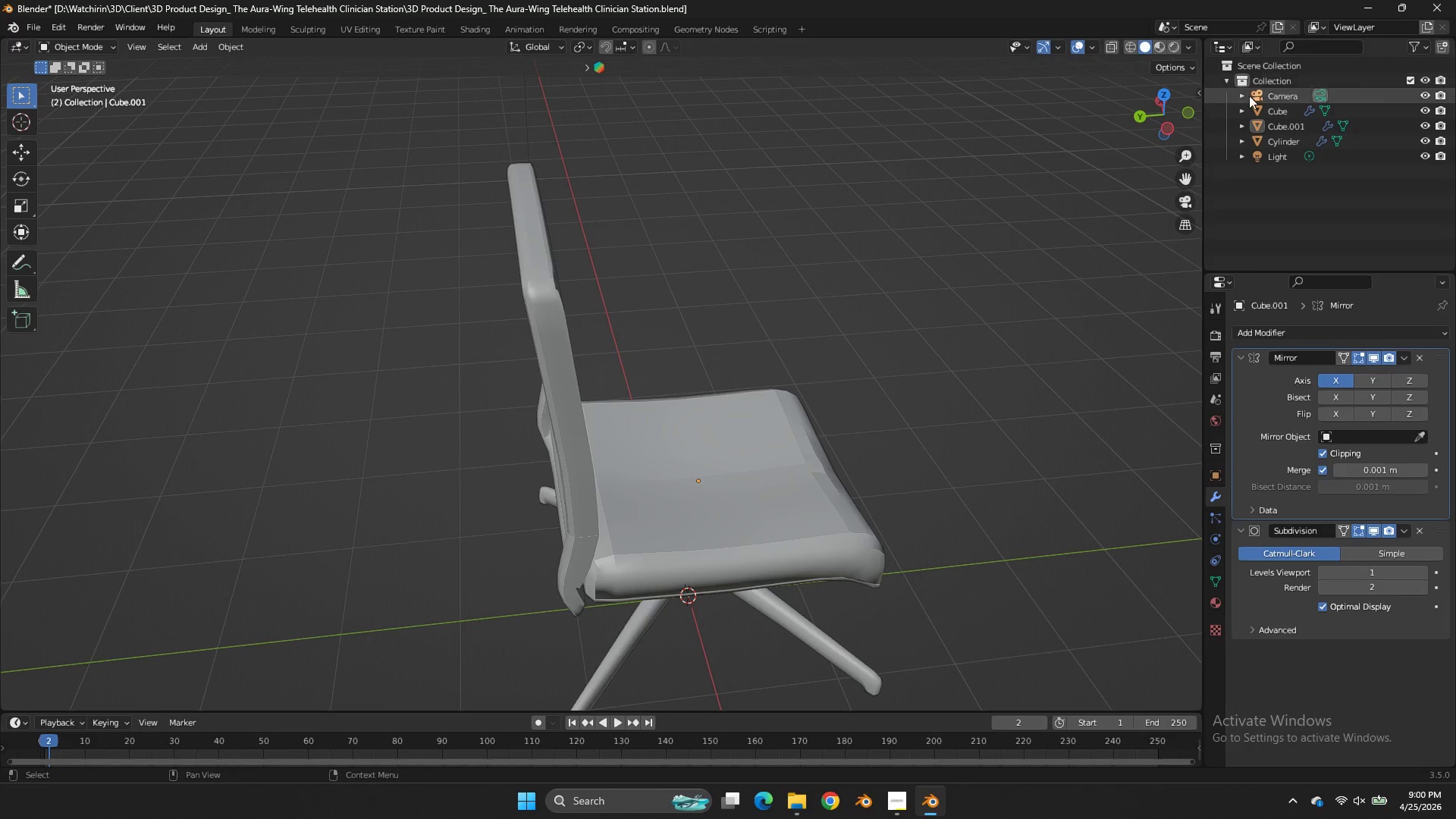 
key(Tab)
 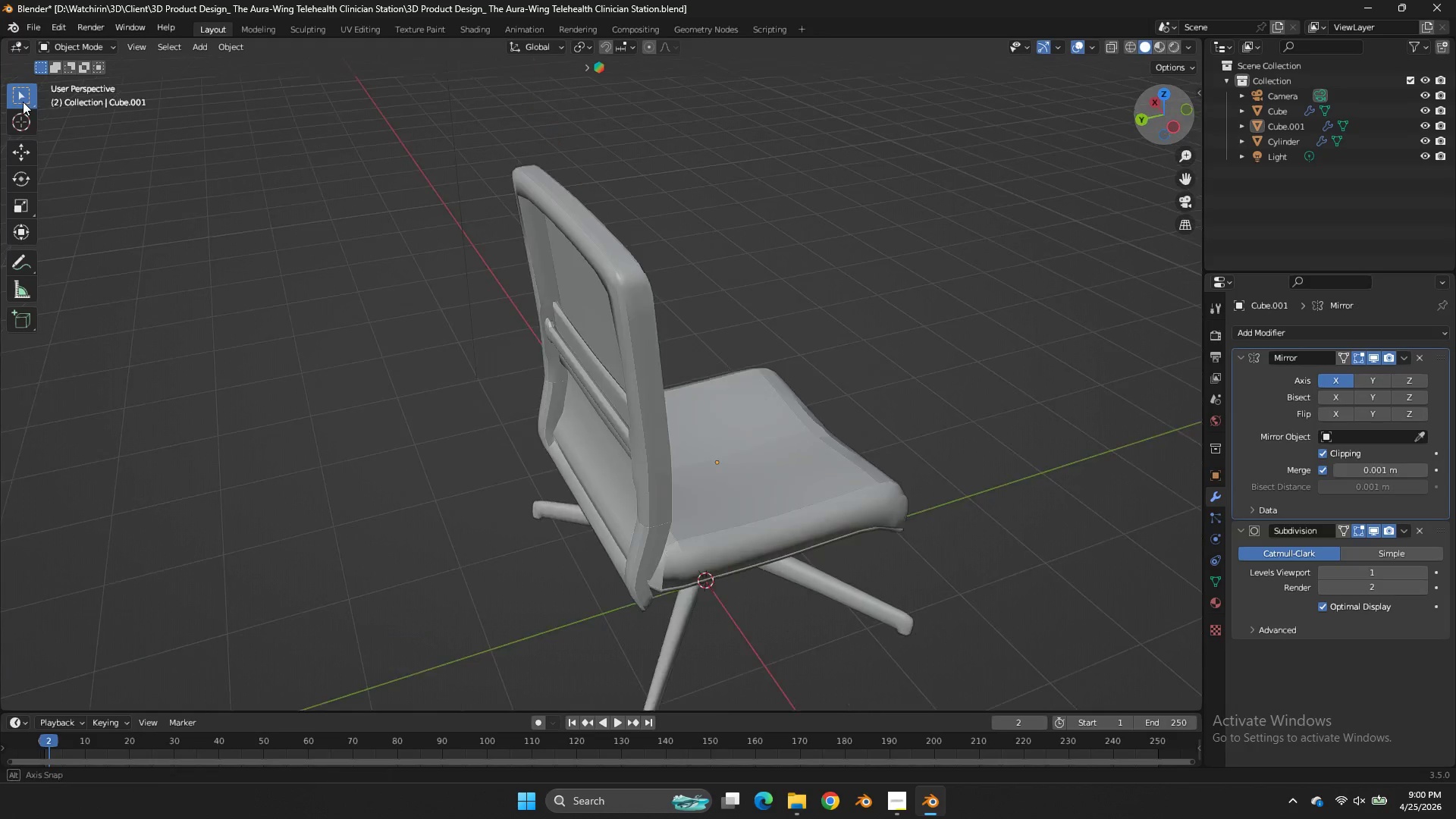 
left_click_drag(start_coordinate=[1181, 108], to_coordinate=[95, 80])
 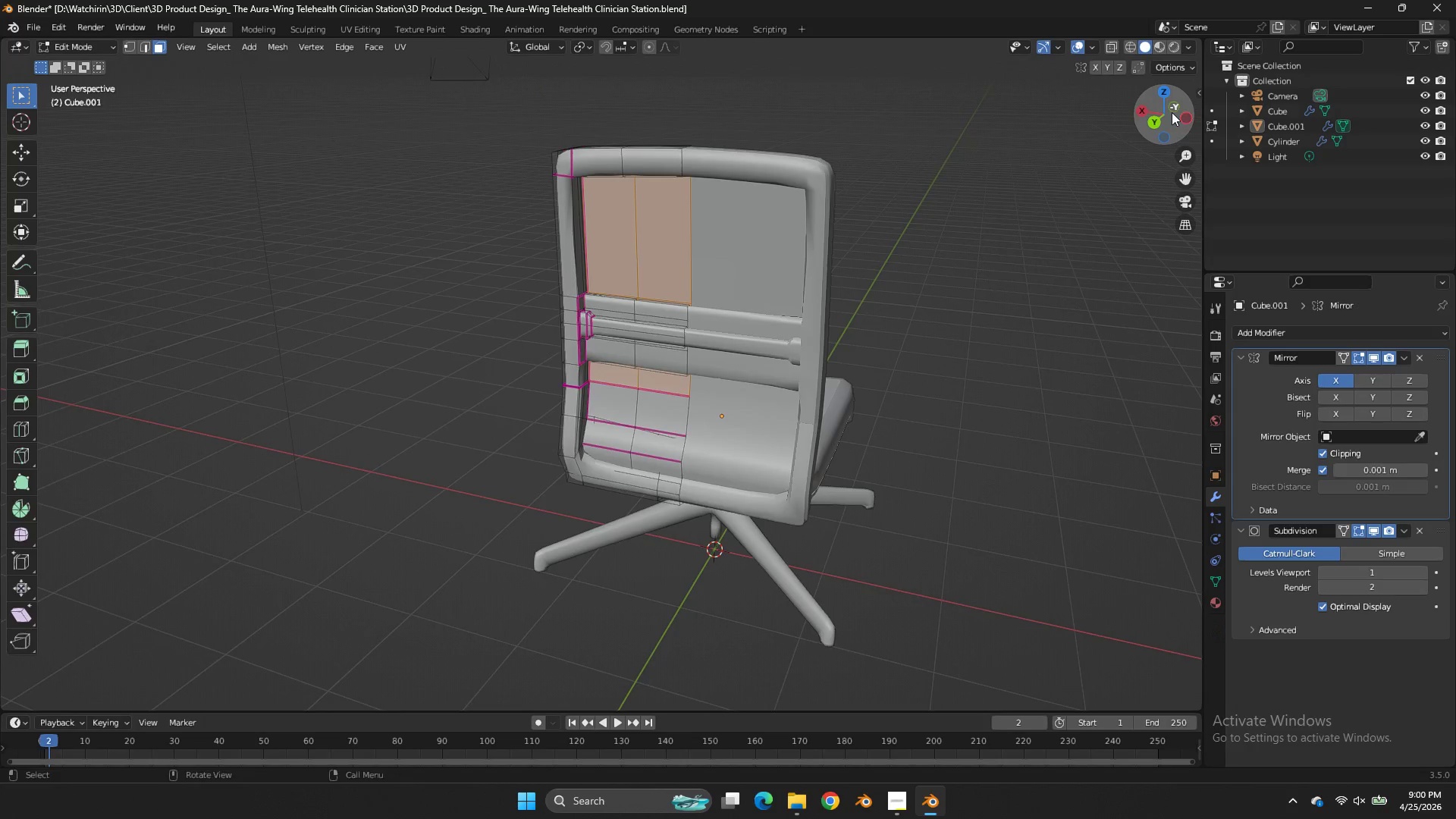 
key(Tab)
 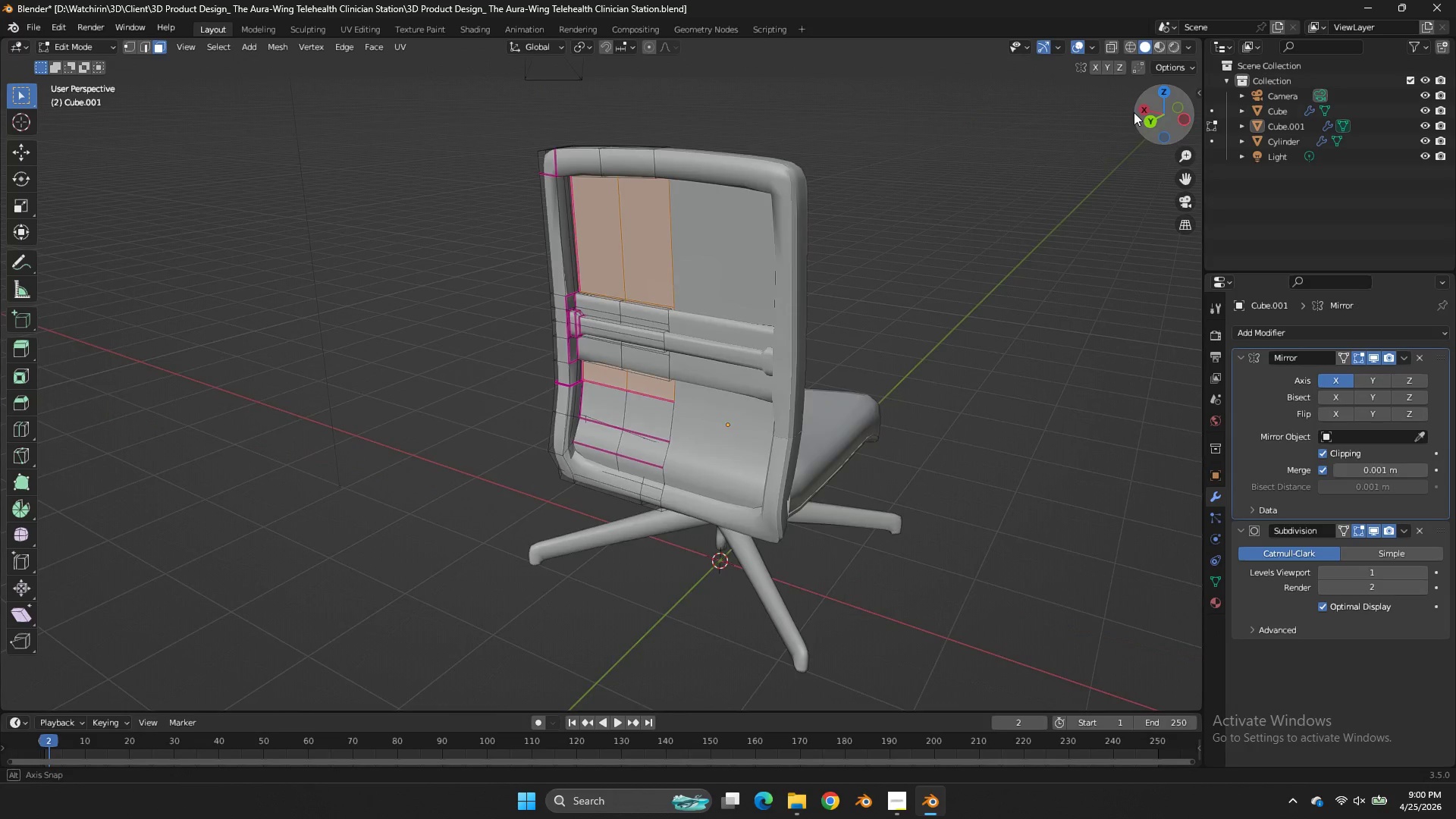 
left_click_drag(start_coordinate=[1169, 112], to_coordinate=[1118, 112])
 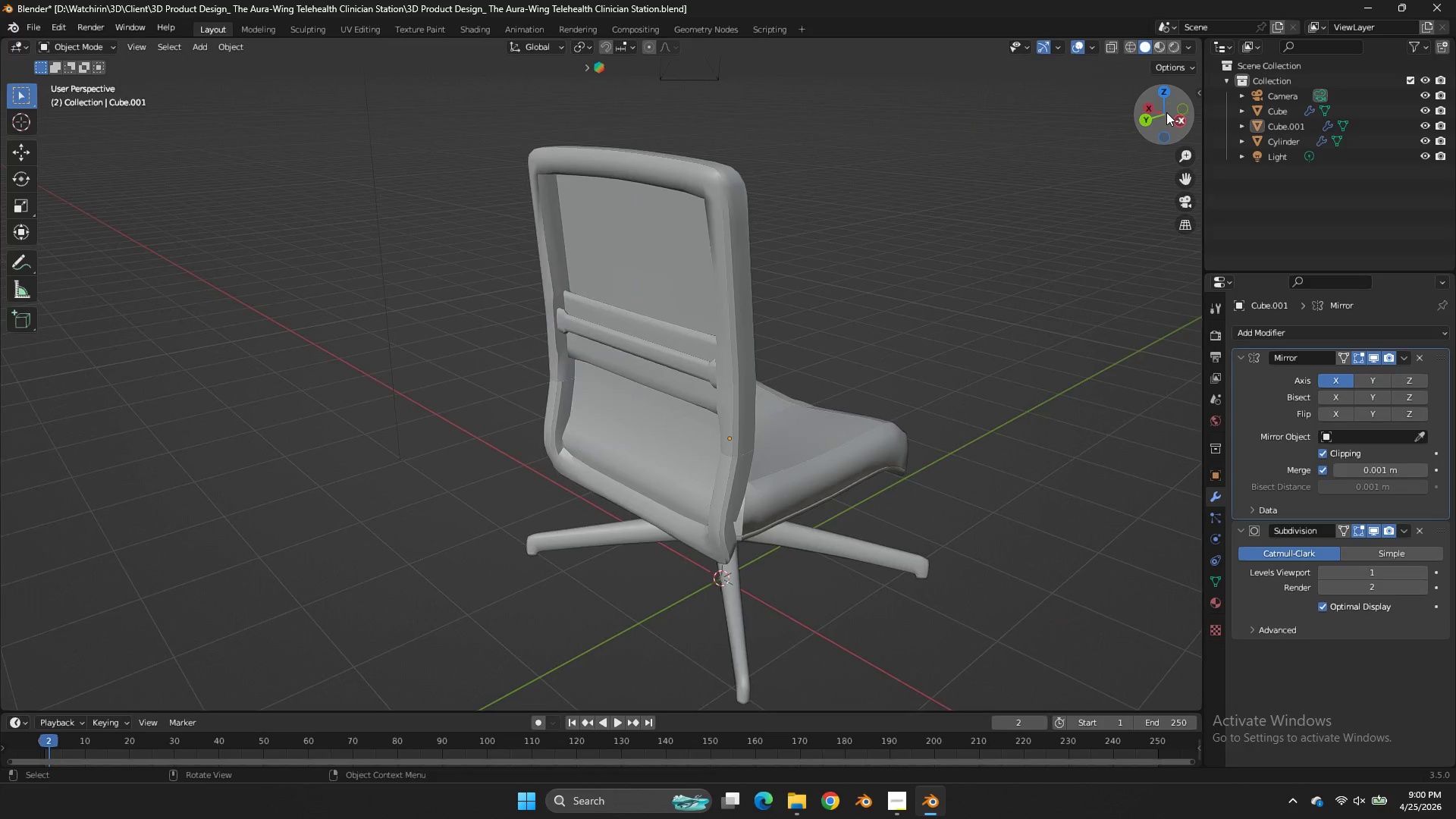 
key(Tab)
 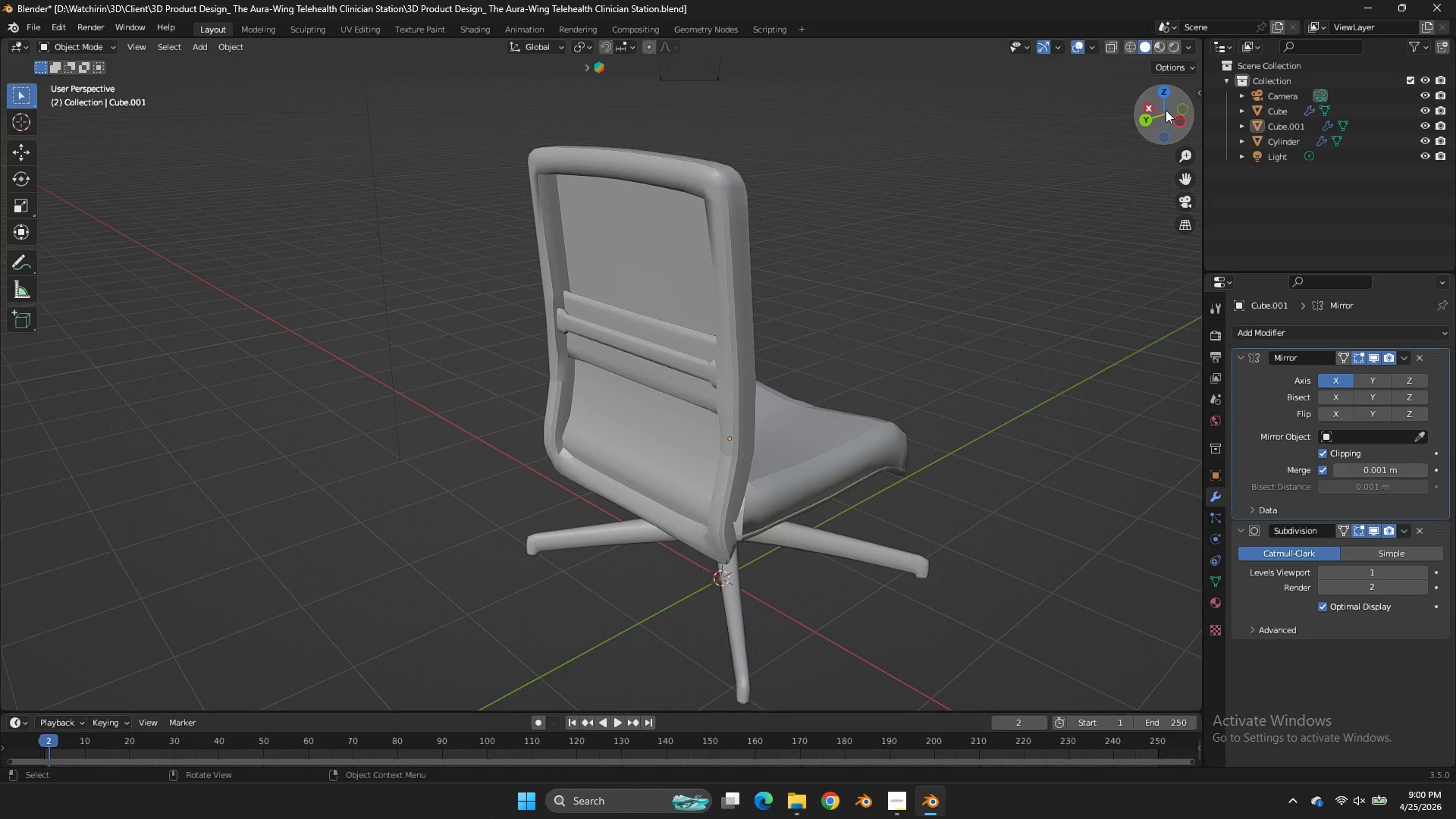 
mouse_move([1149, 108])
 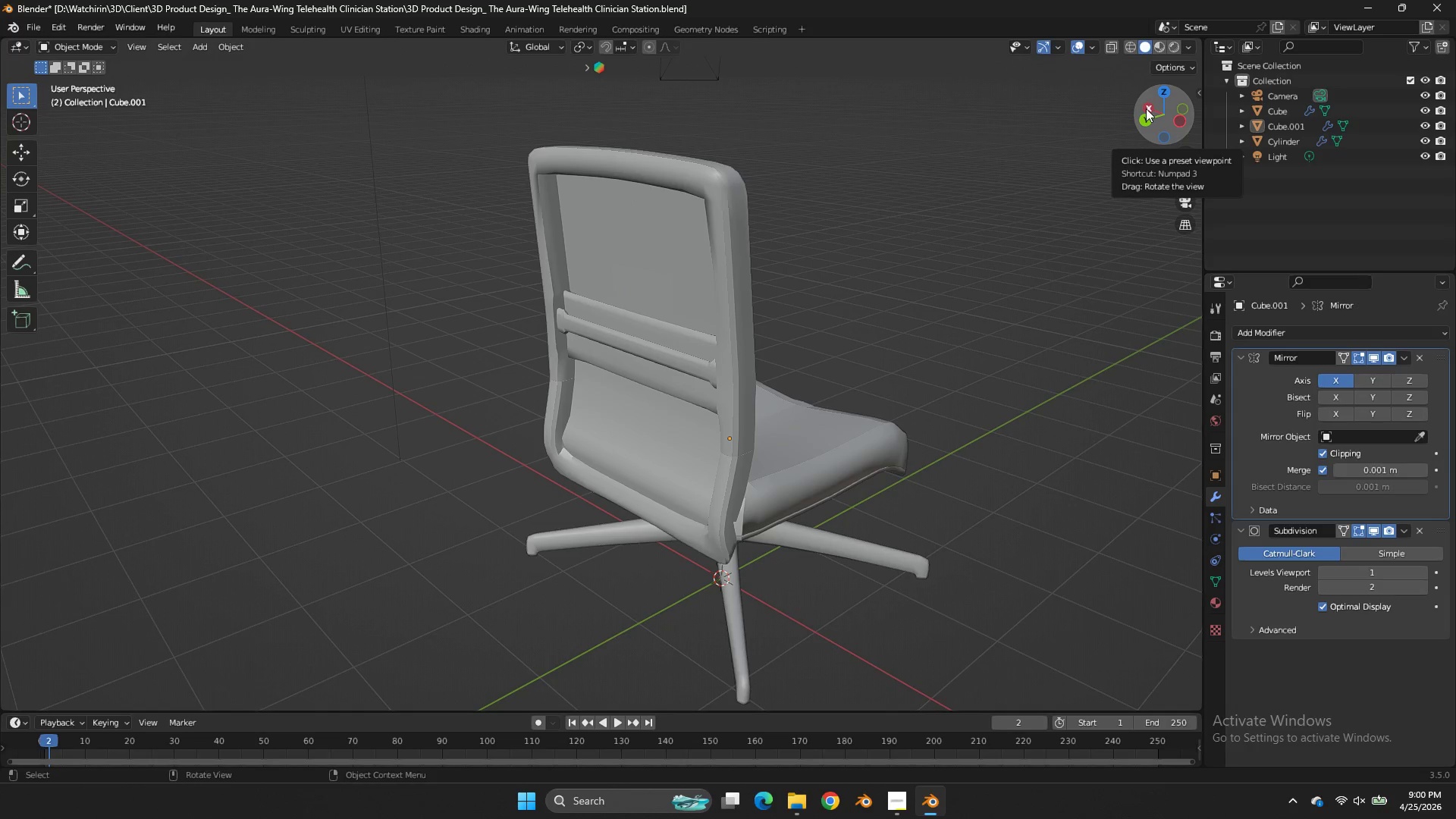 
key(Tab)
 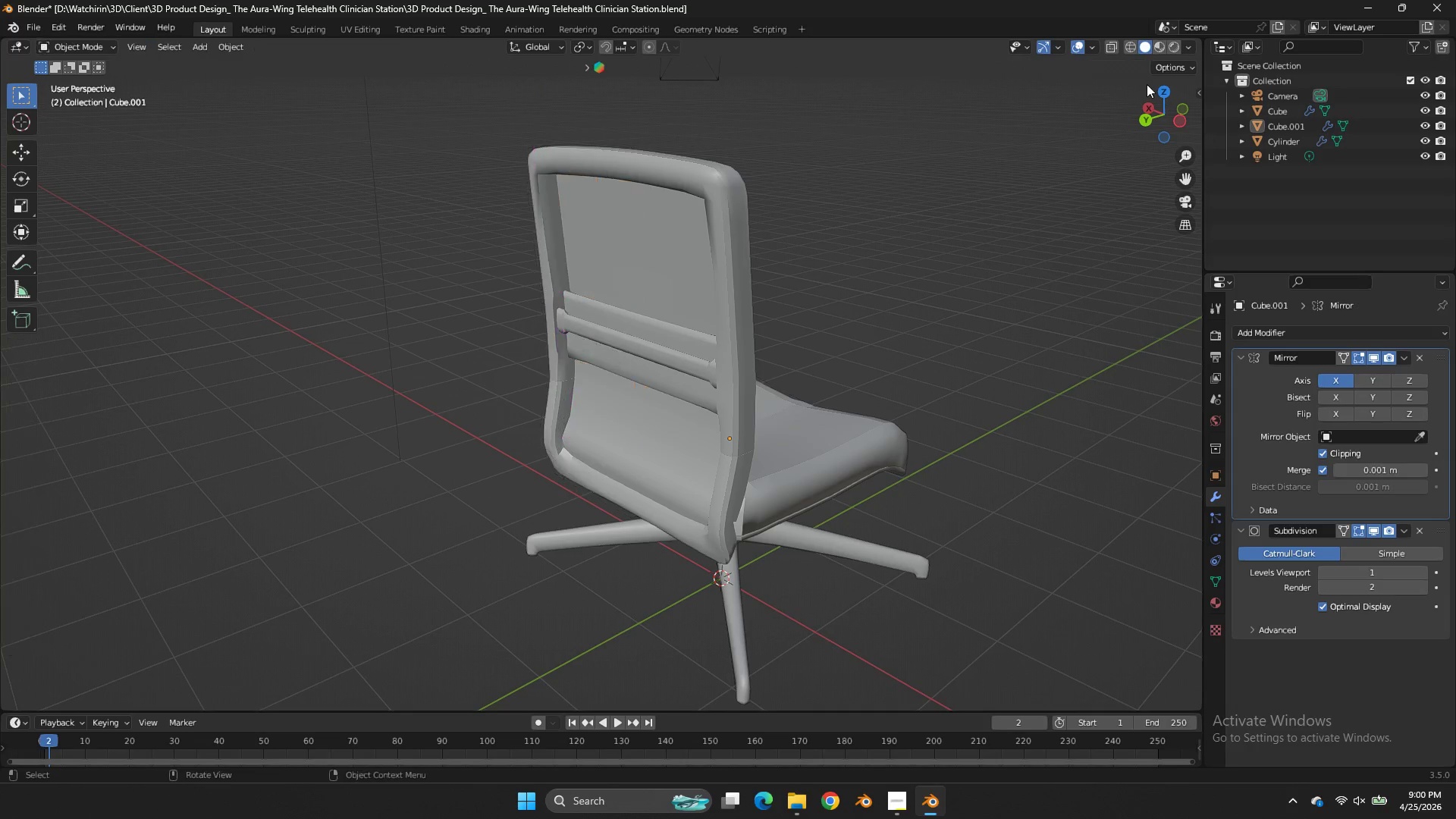 
key(Tab)
 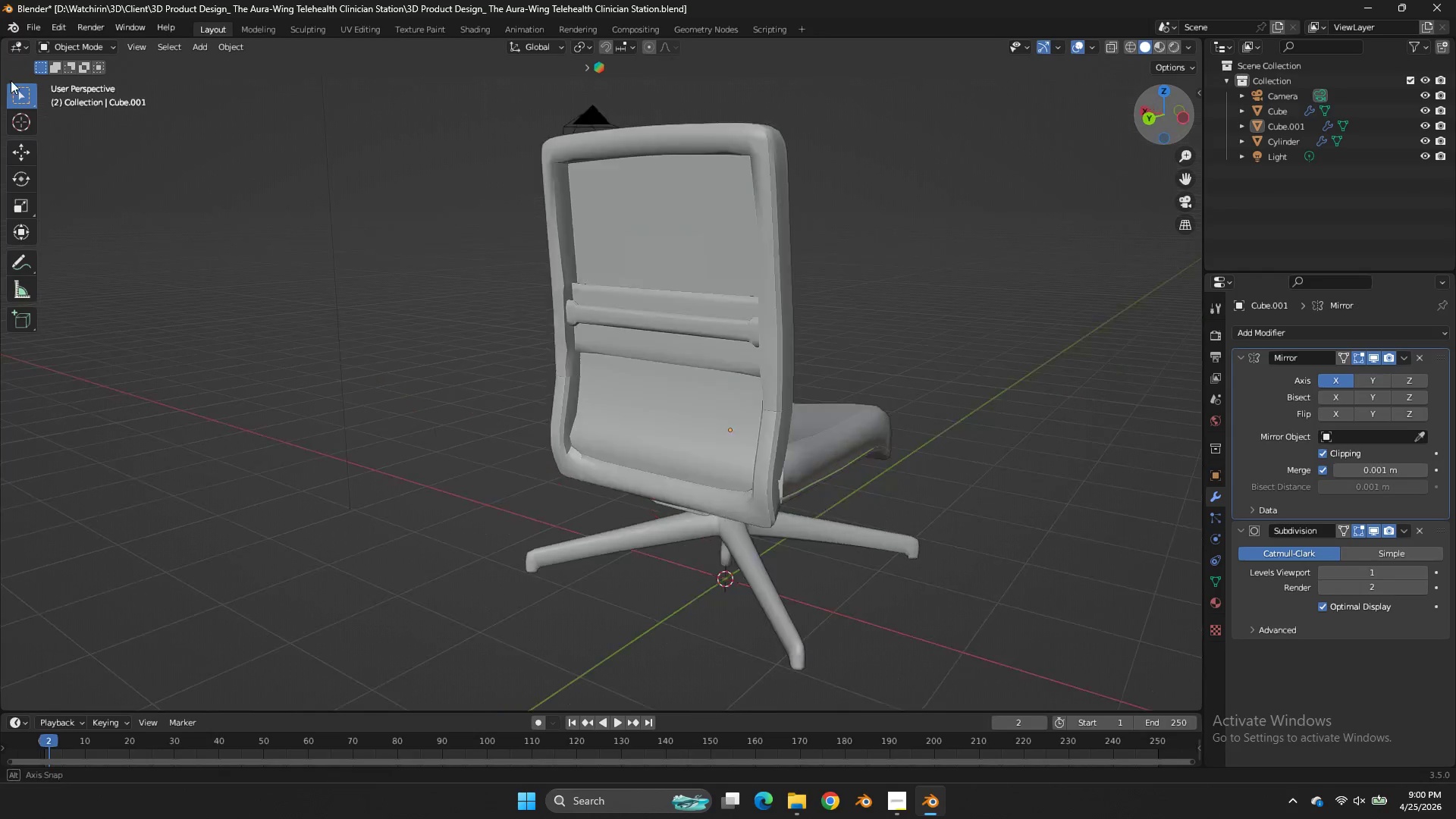 
left_click_drag(start_coordinate=[1175, 110], to_coordinate=[28, 706])
 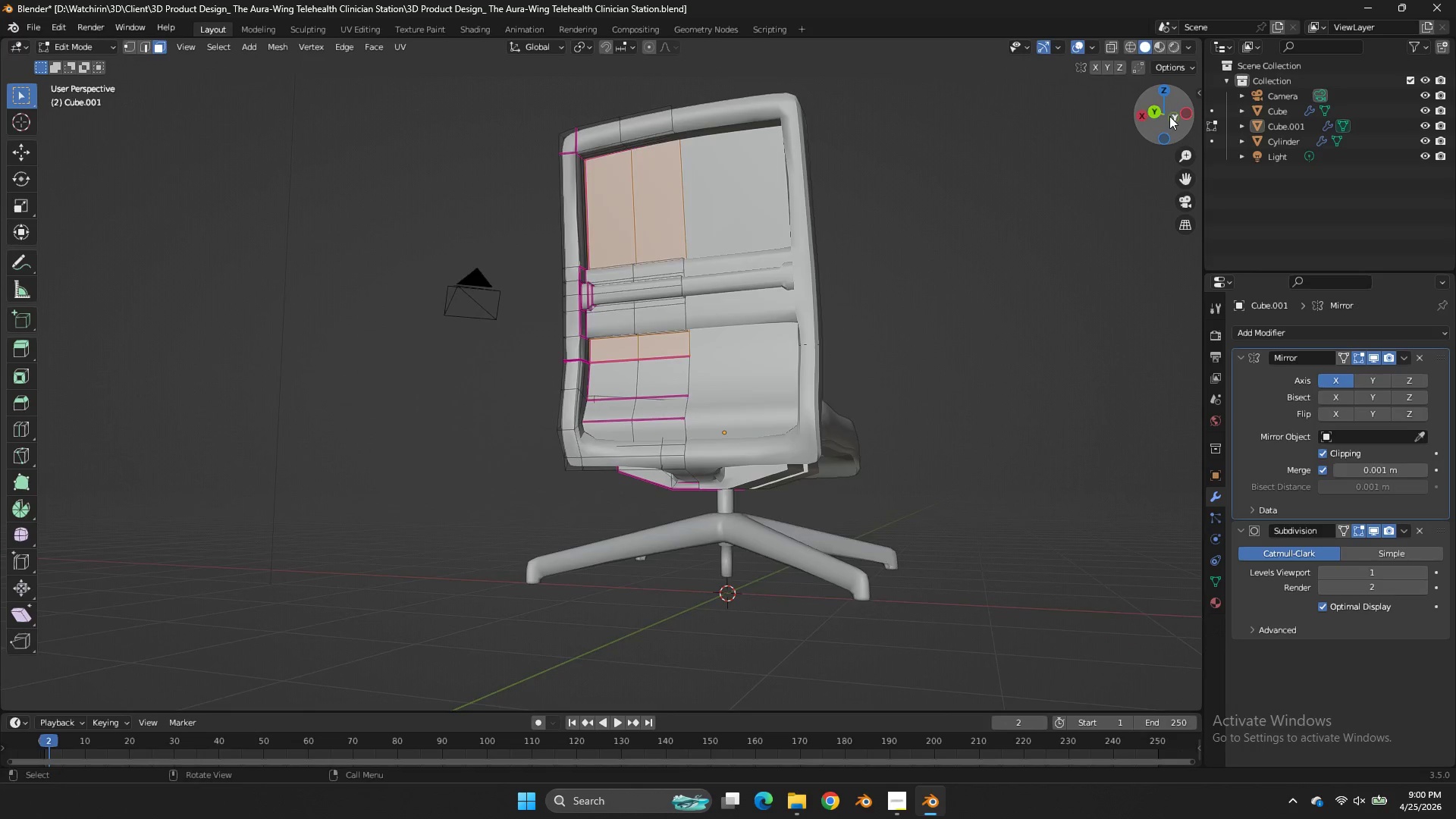 
key(Tab)
 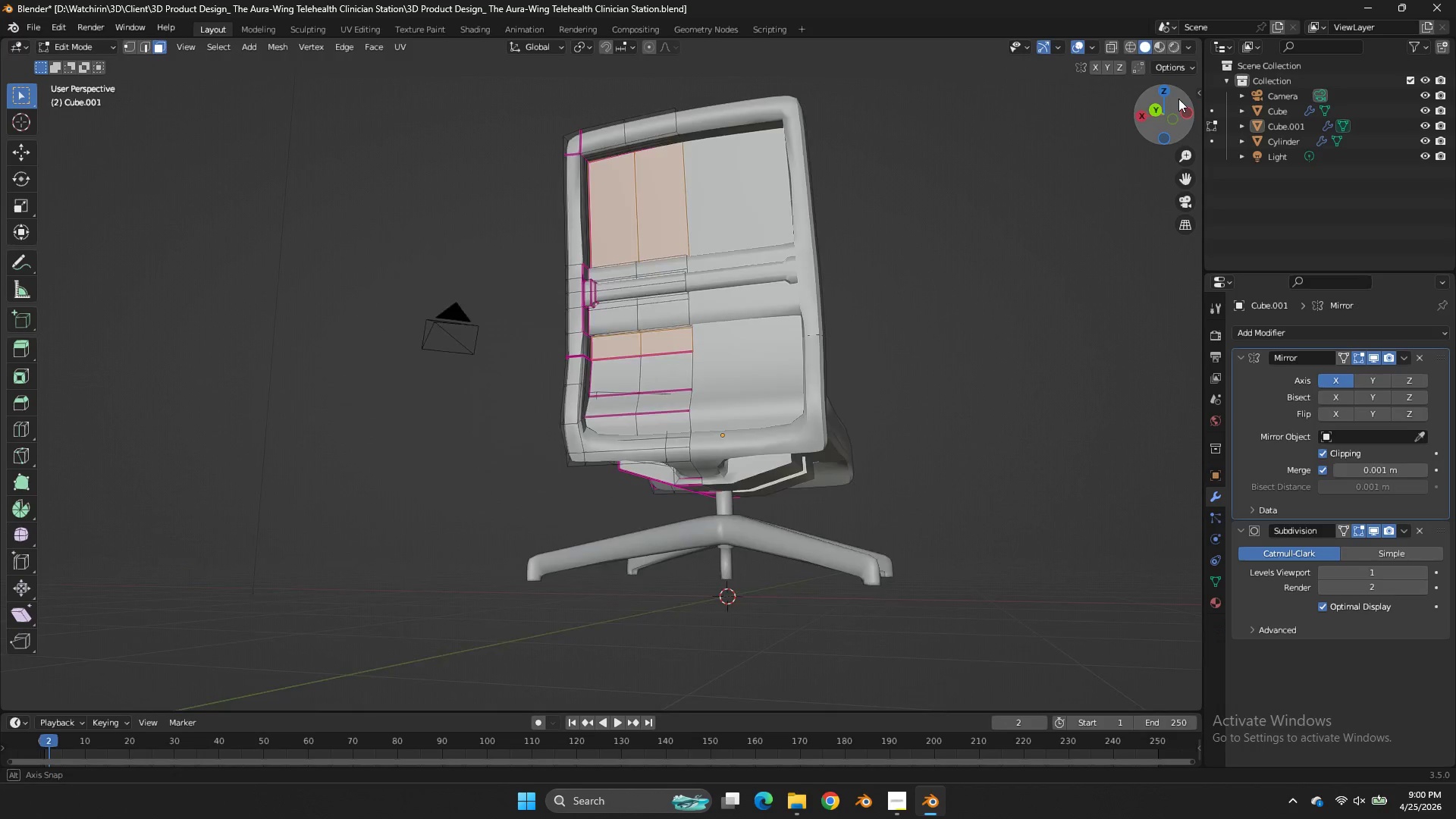 
left_click_drag(start_coordinate=[1169, 118], to_coordinate=[15, 99])
 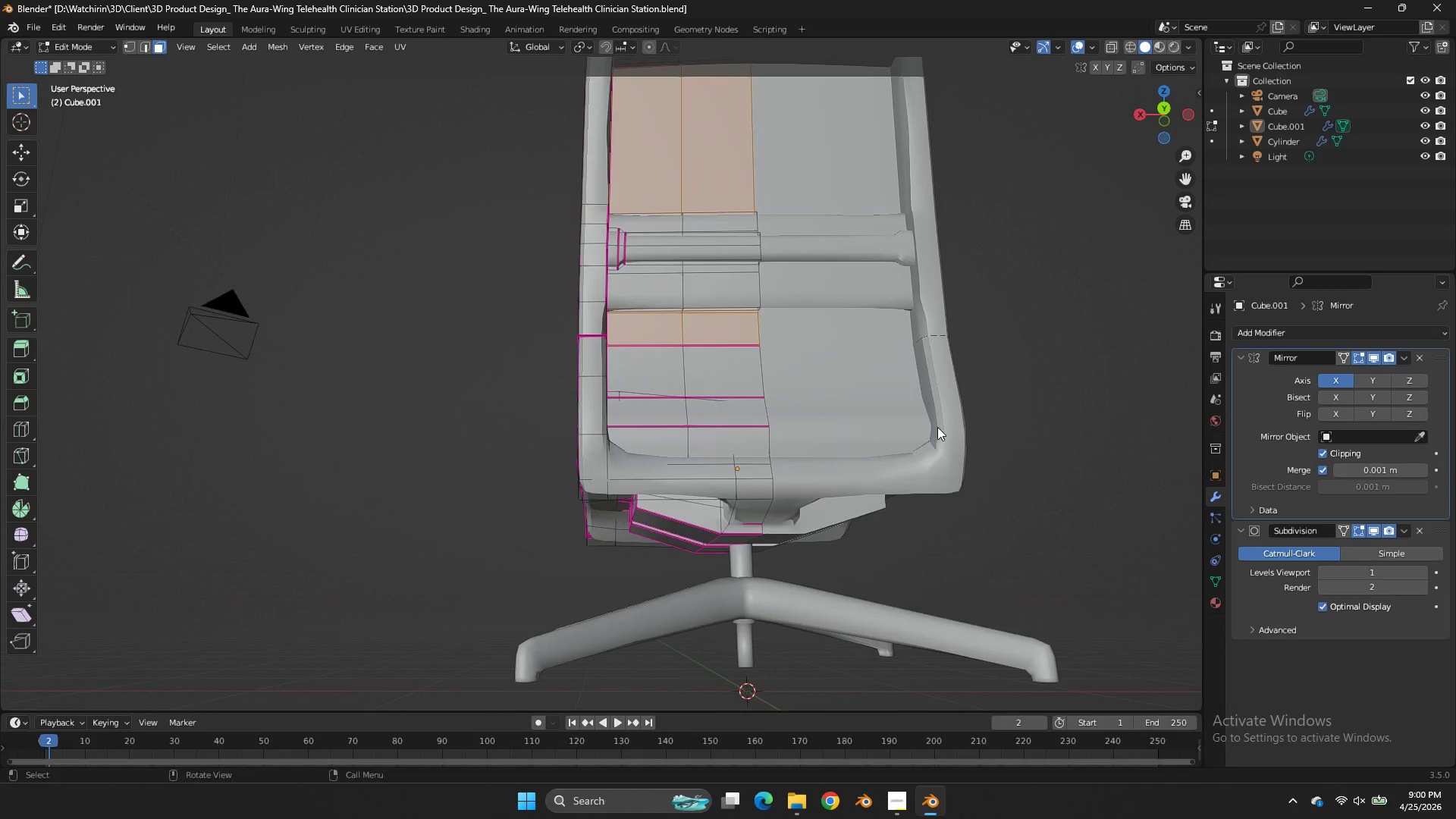 
scroll: coordinate [912, 443], scroll_direction: up, amount: 4.0
 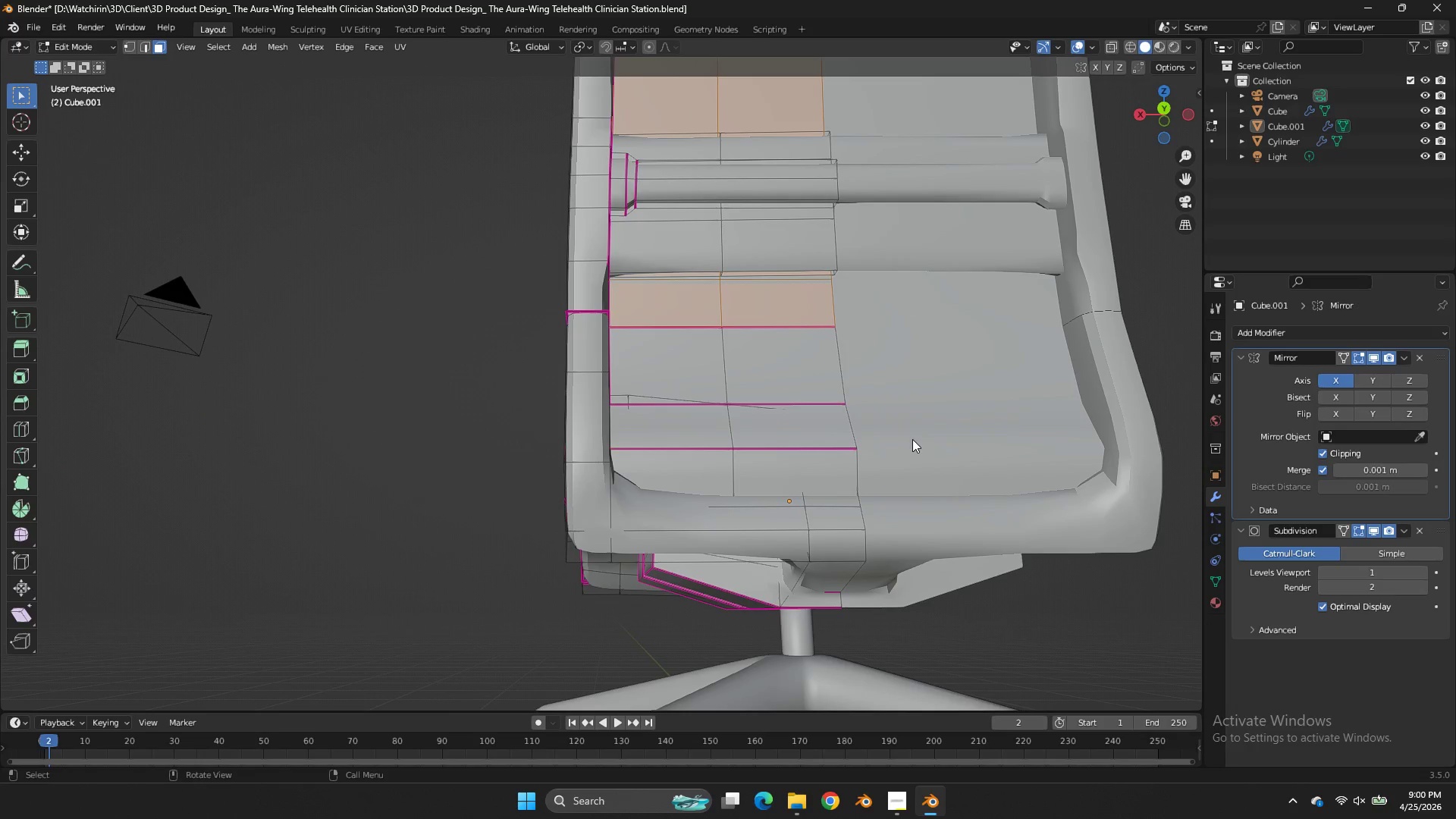 
scroll: coordinate [912, 439], scroll_direction: down, amount: 2.0
 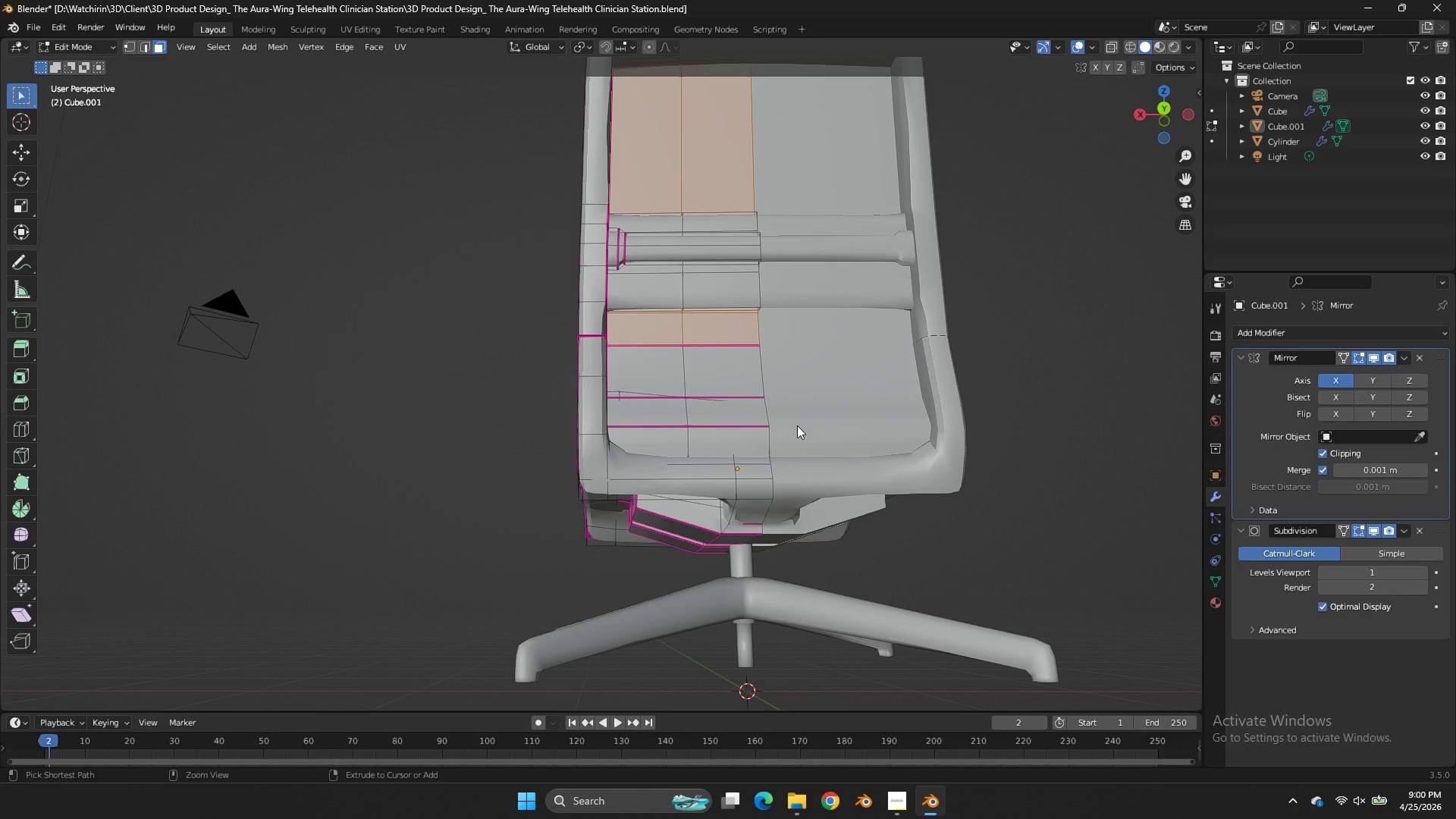 
key(Control+ControlLeft)
 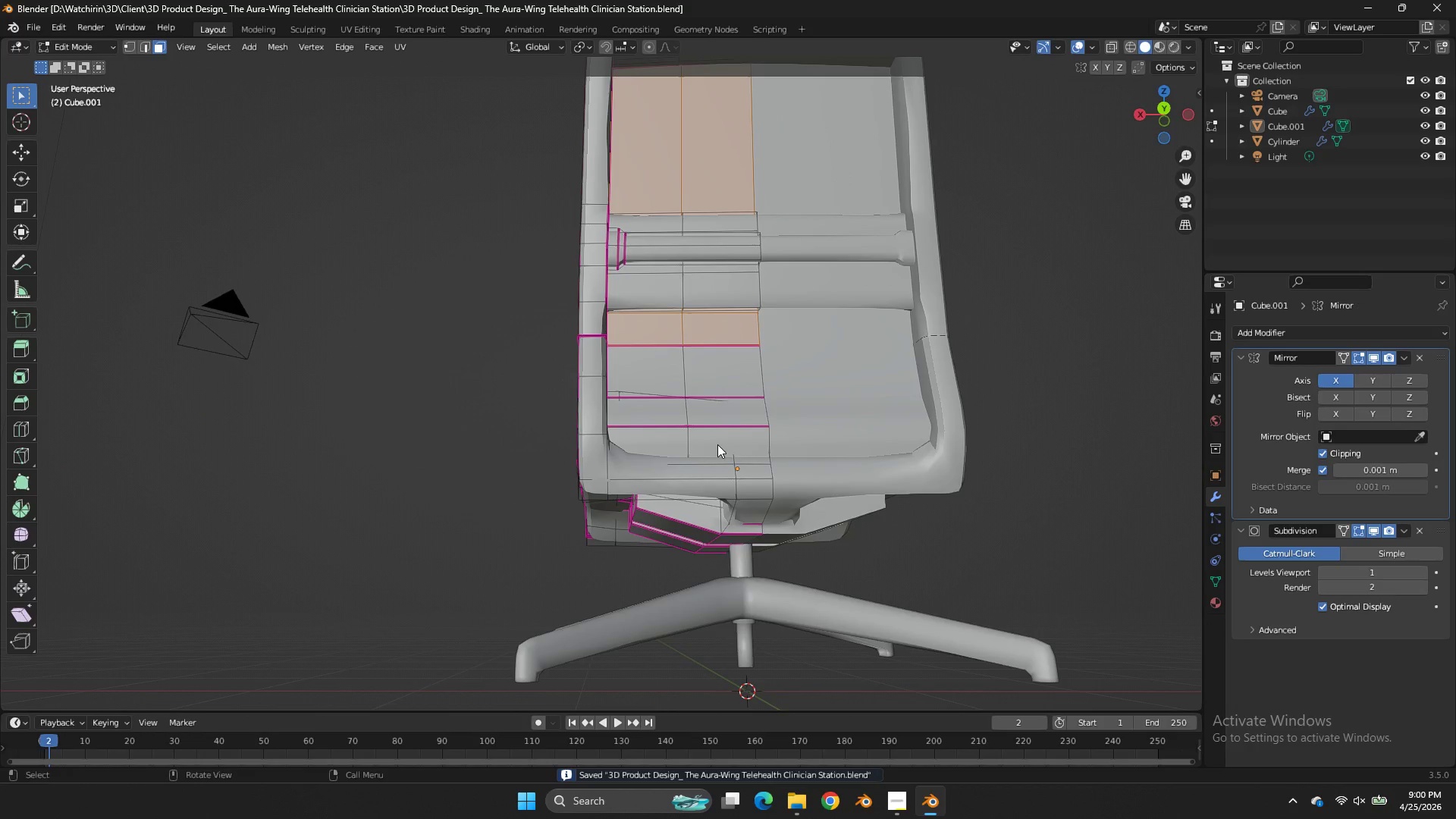 
key(Control+S)
 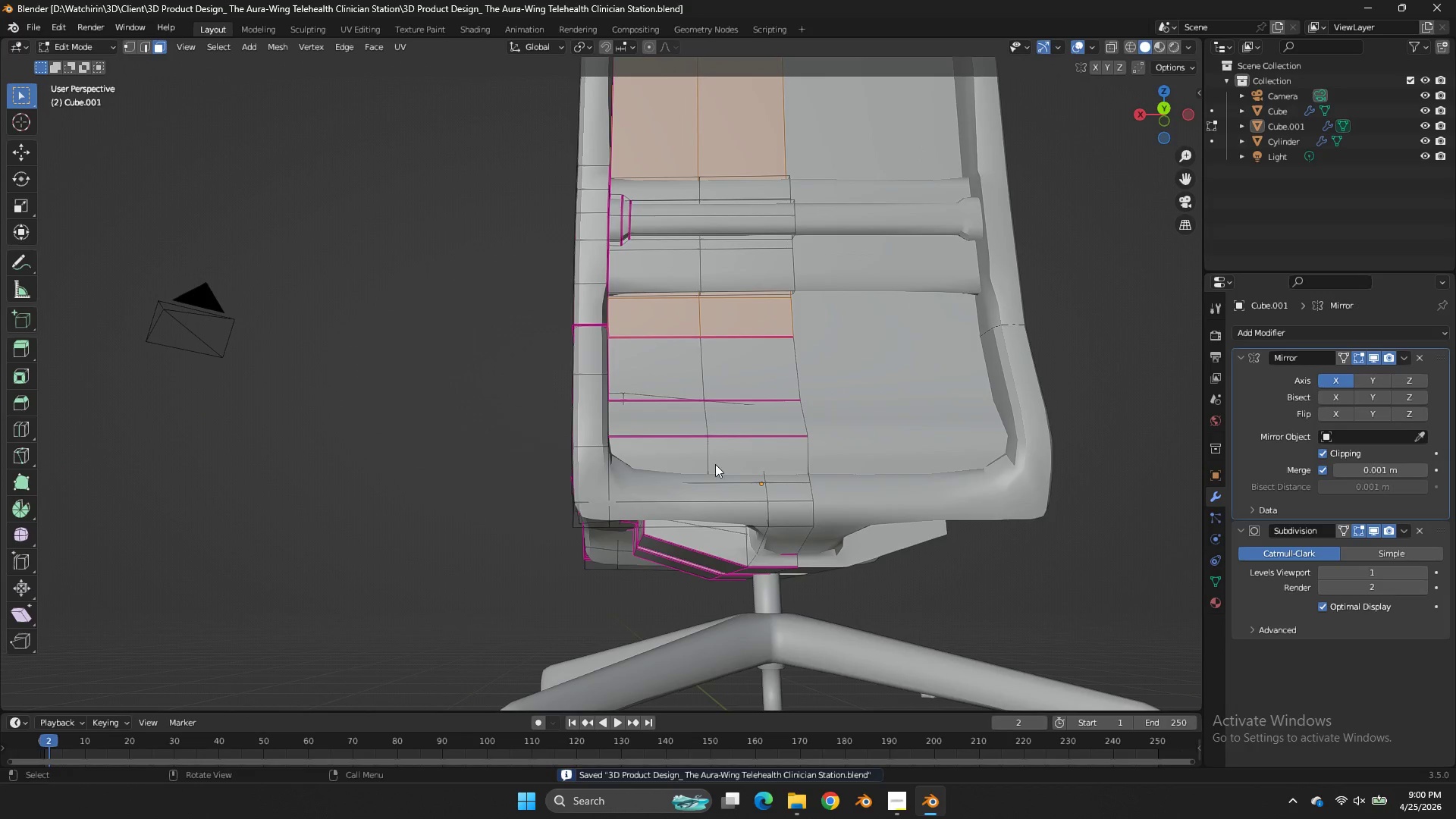 
scroll: coordinate [715, 450], scroll_direction: up, amount: 1.0
 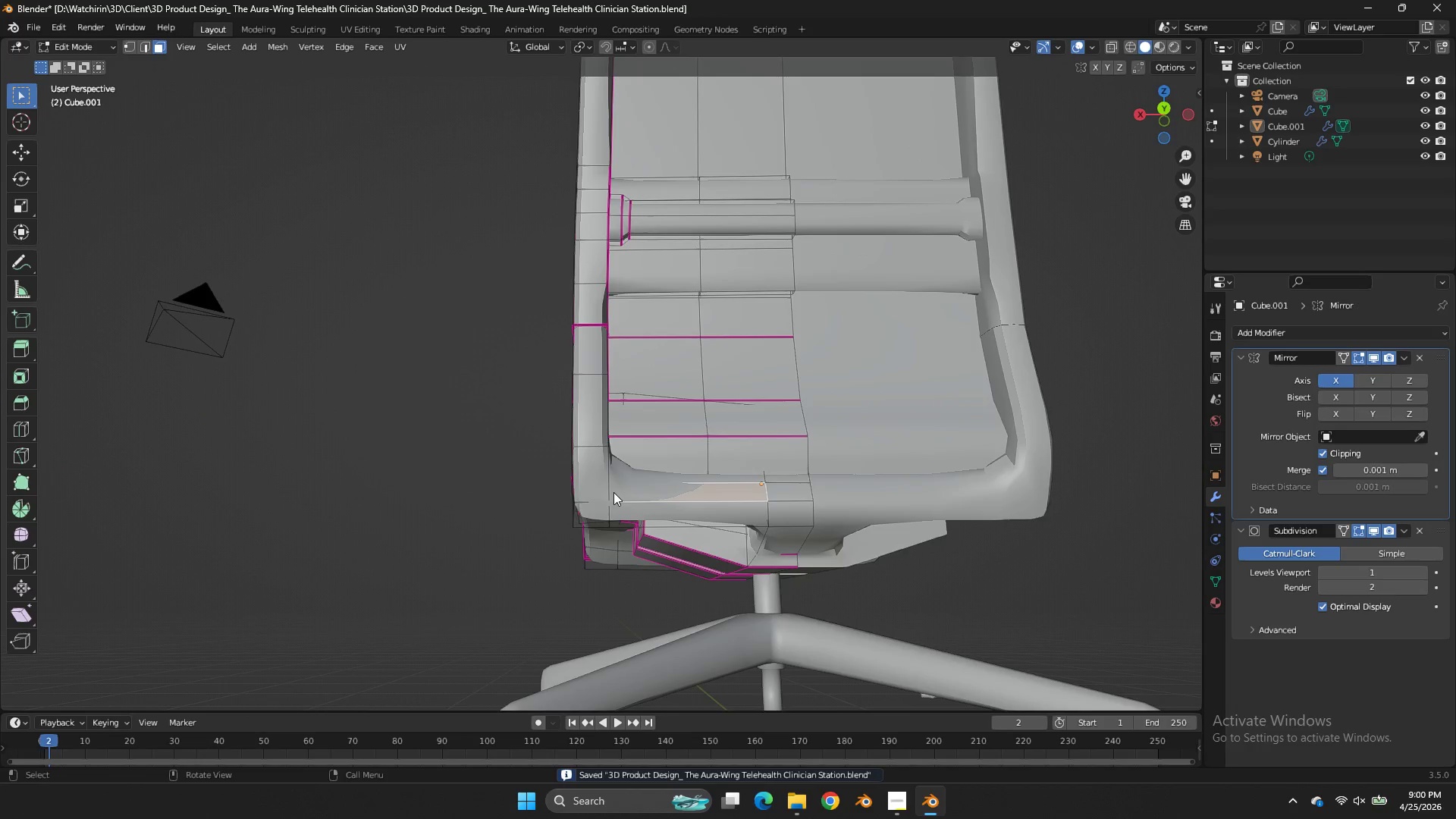 
key(Z)
 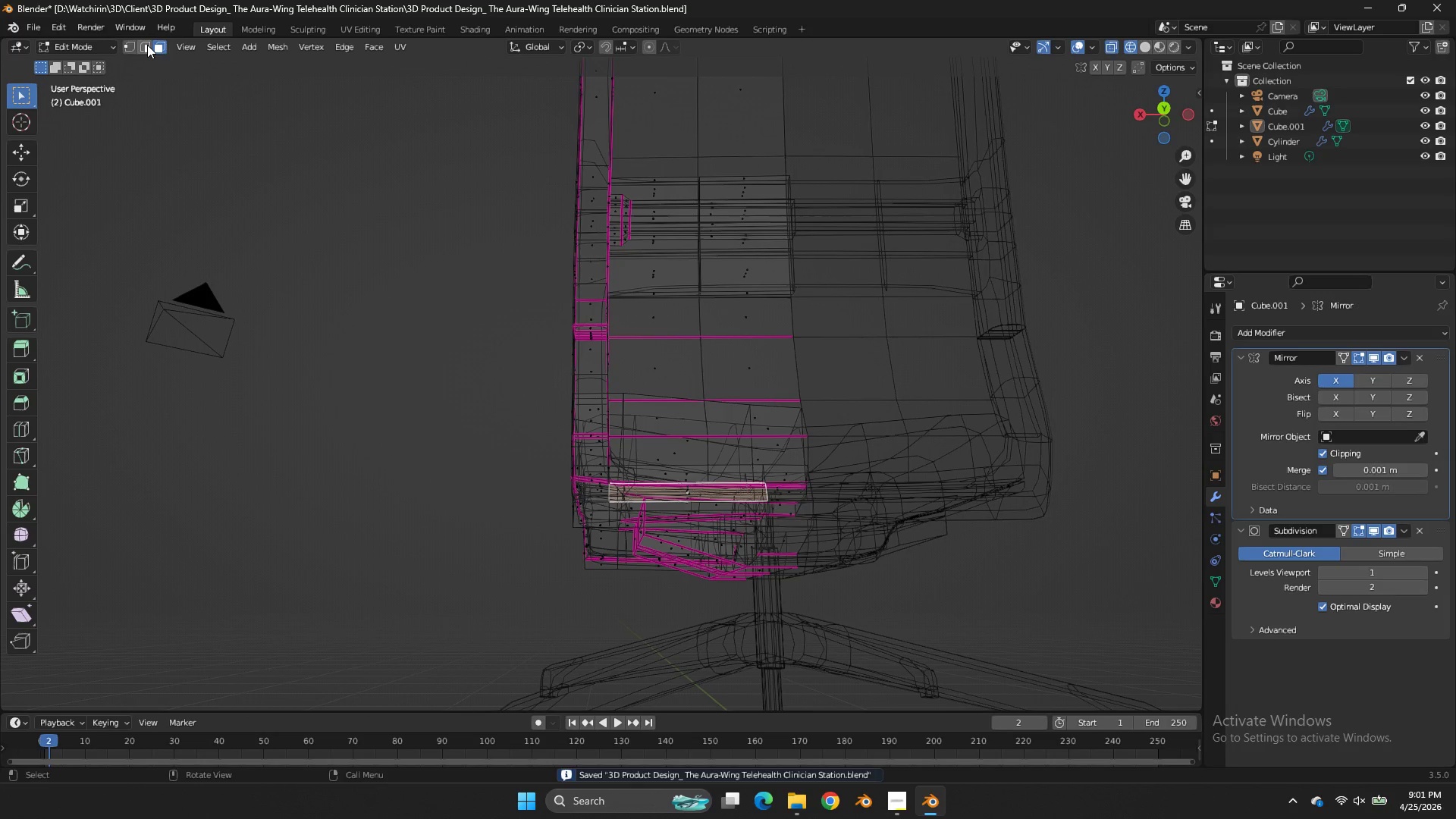 
left_click([147, 45])
 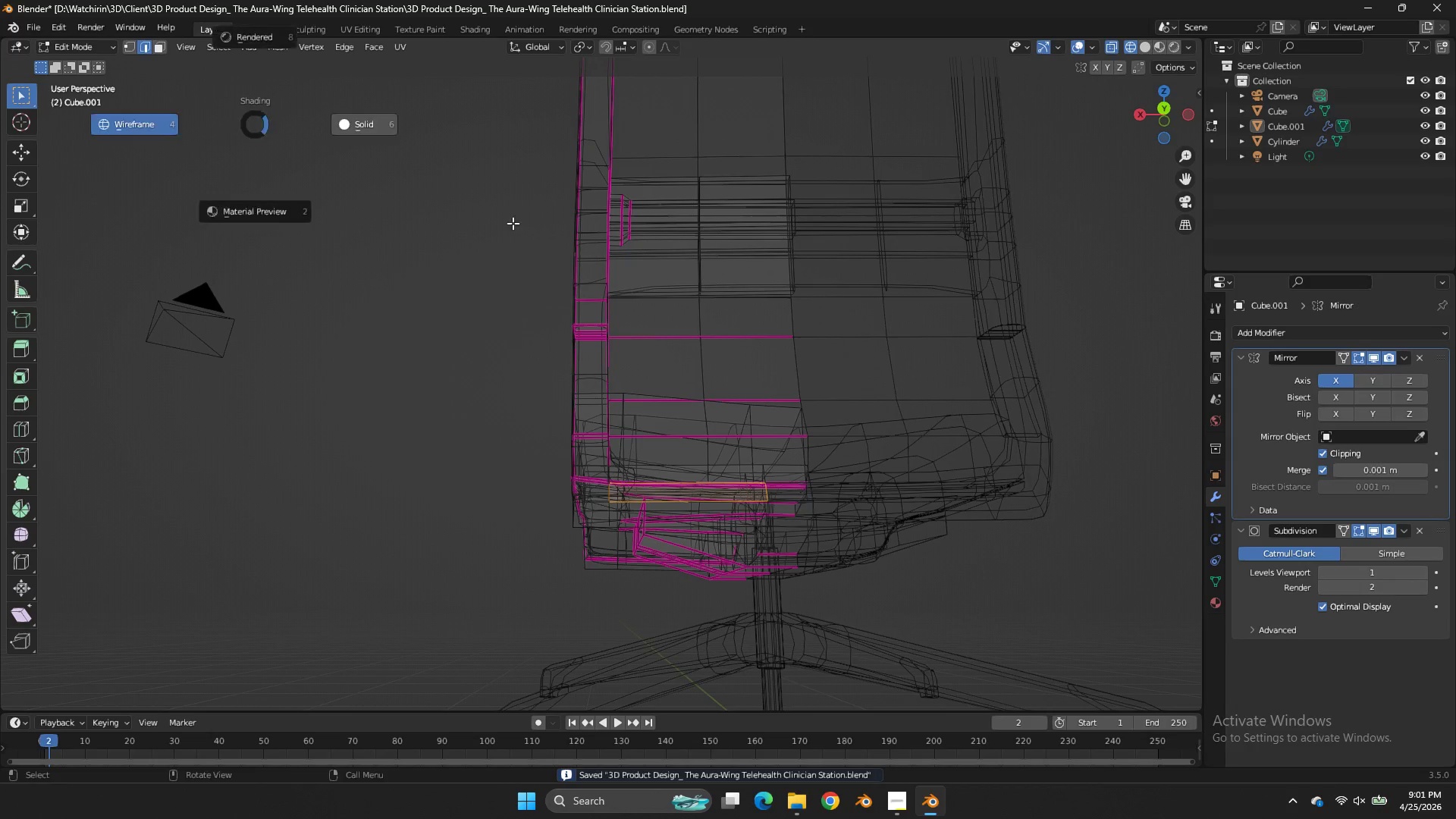 
key(Z)
 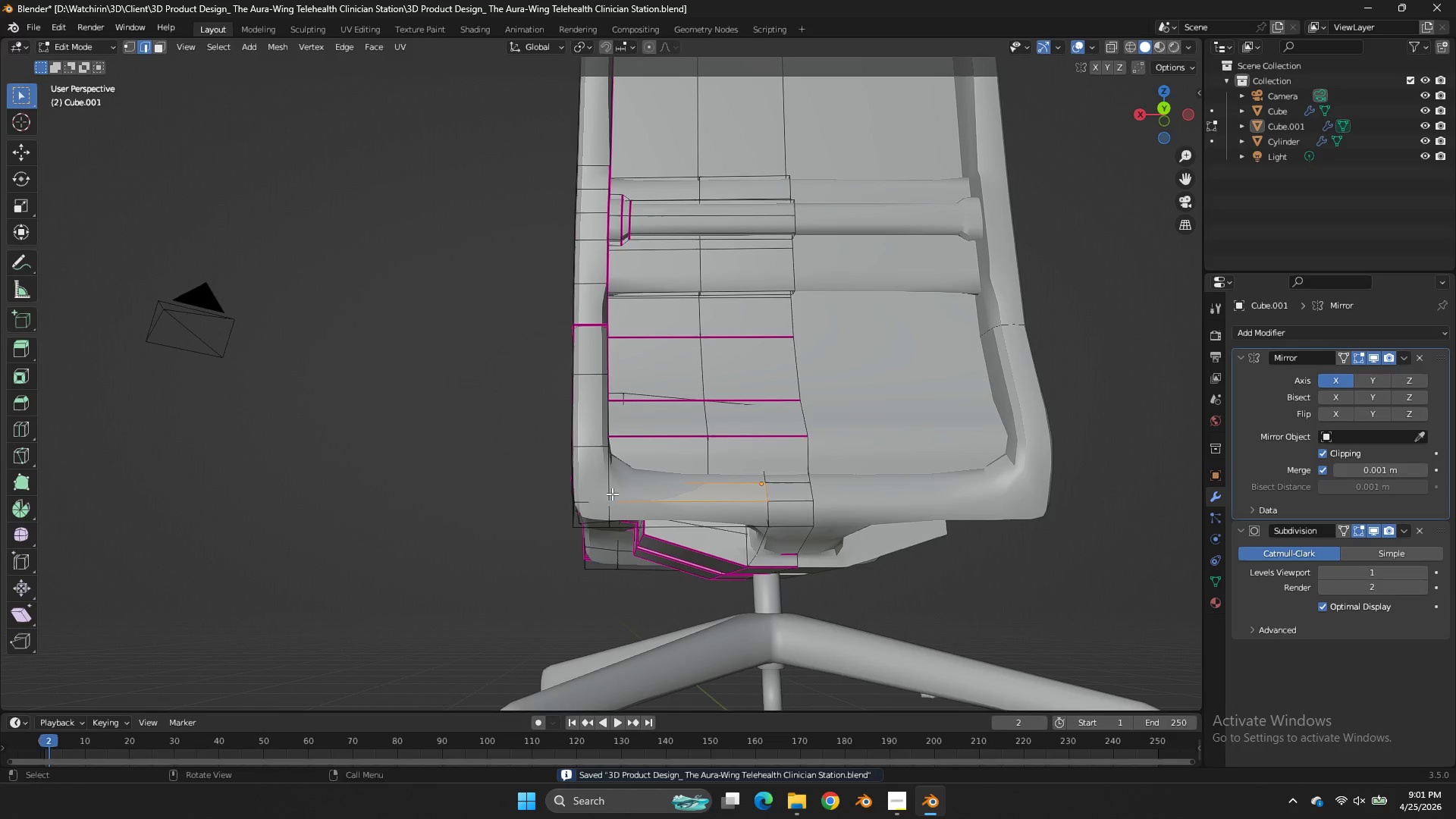 
left_click([612, 494])
 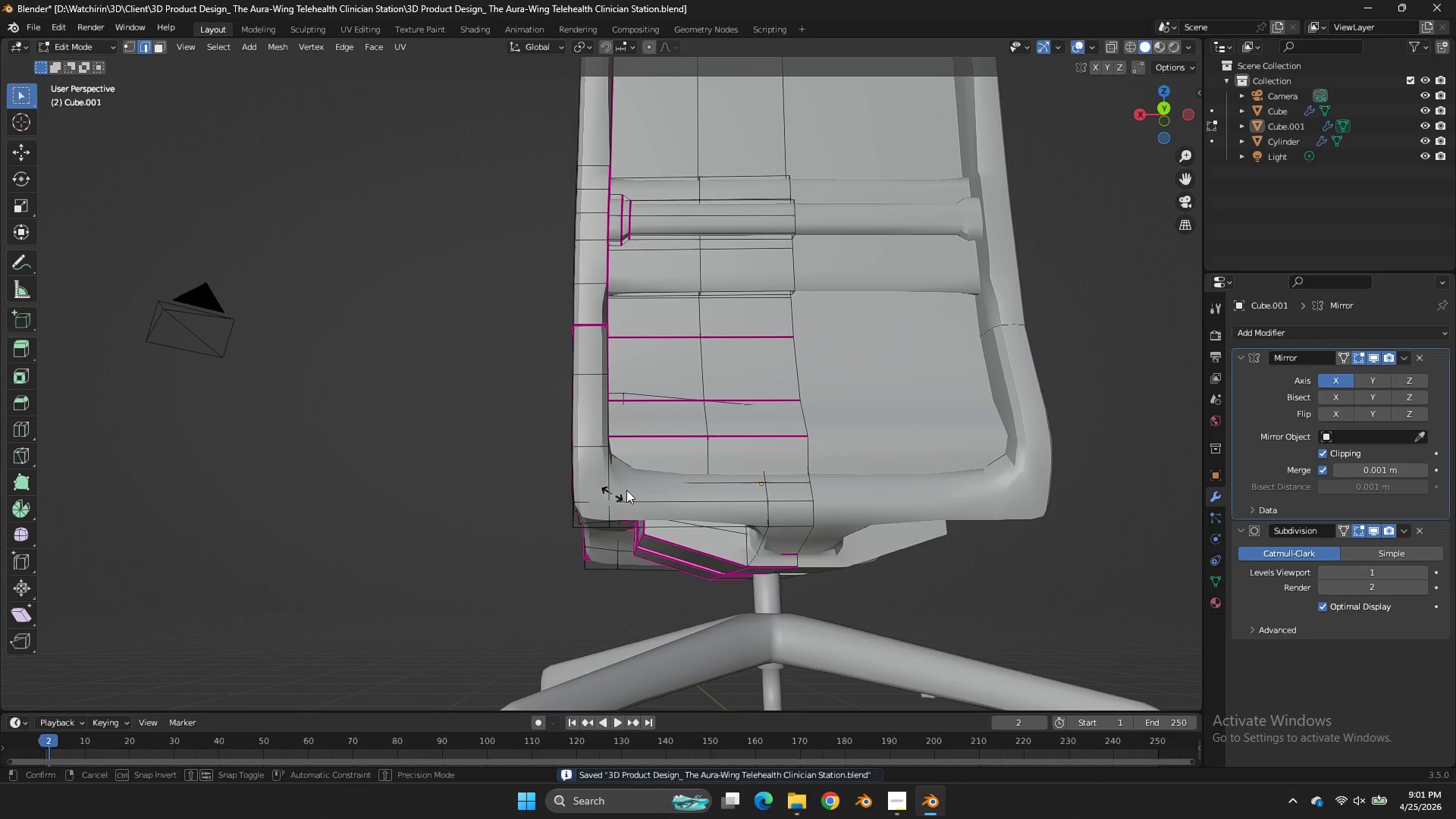 
key(Shift+E)
 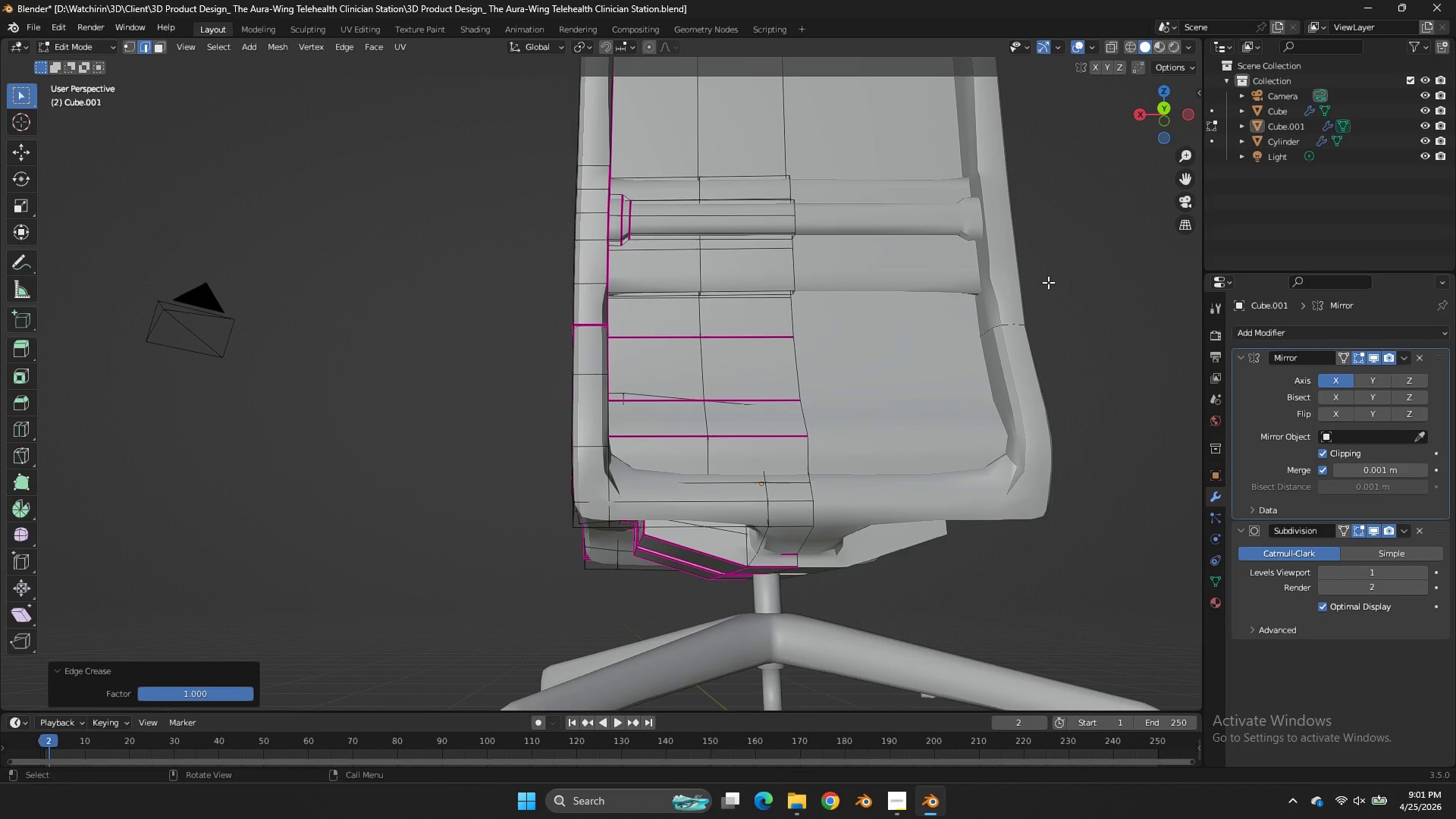 
key(Control+ControlLeft)
 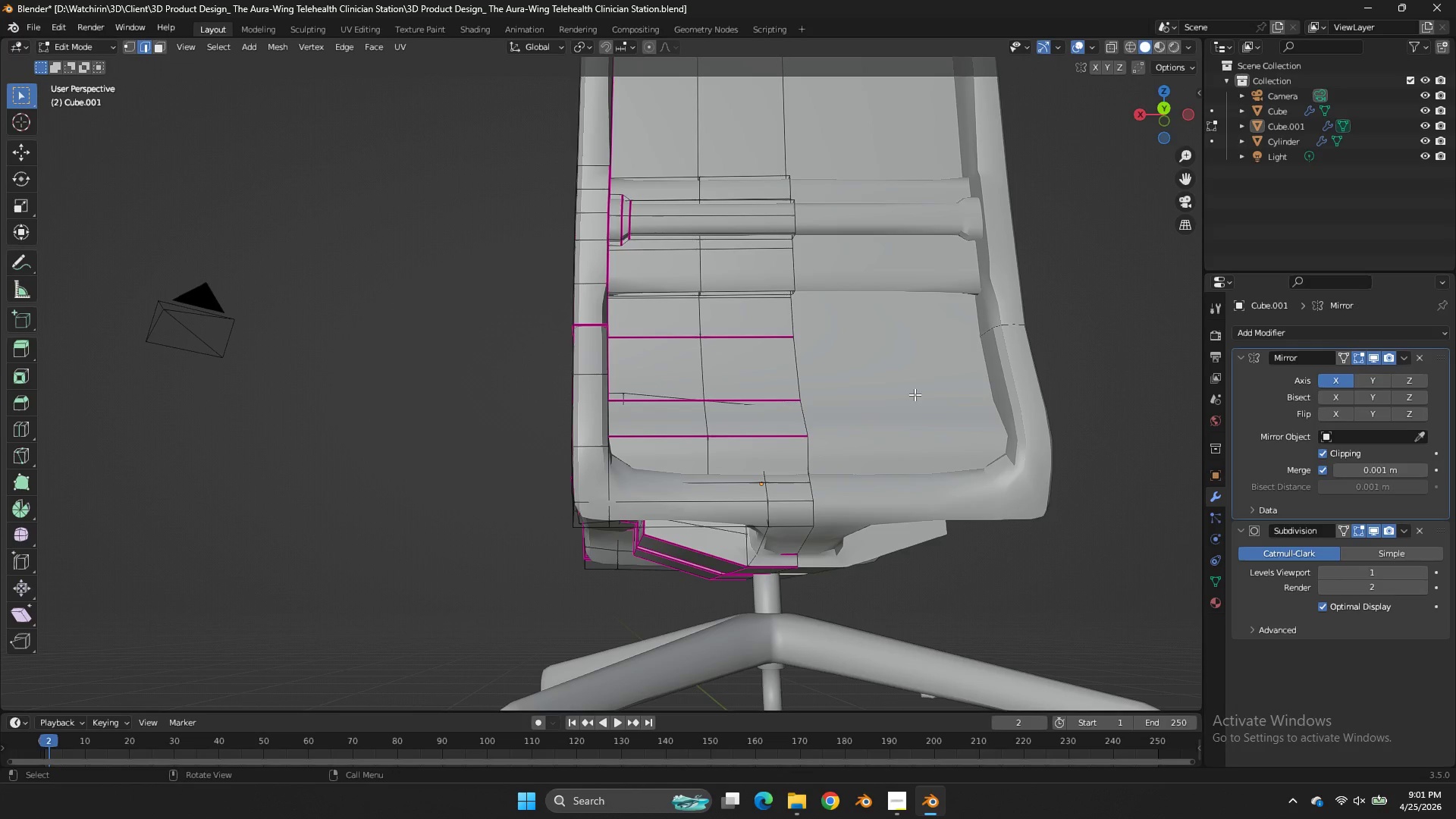 
key(Control+Z)
 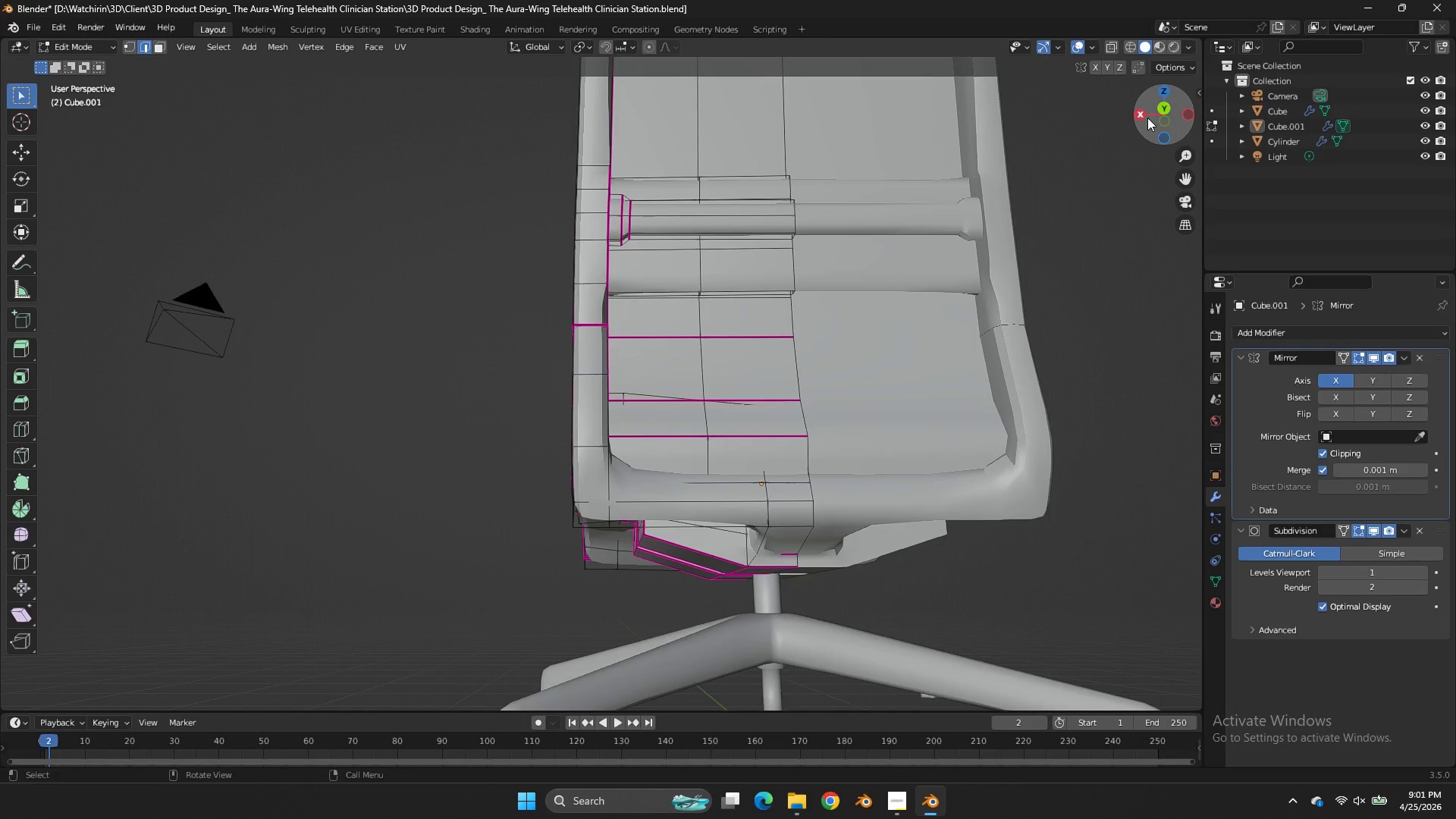 
left_click_drag(start_coordinate=[1147, 118], to_coordinate=[1071, 146])
 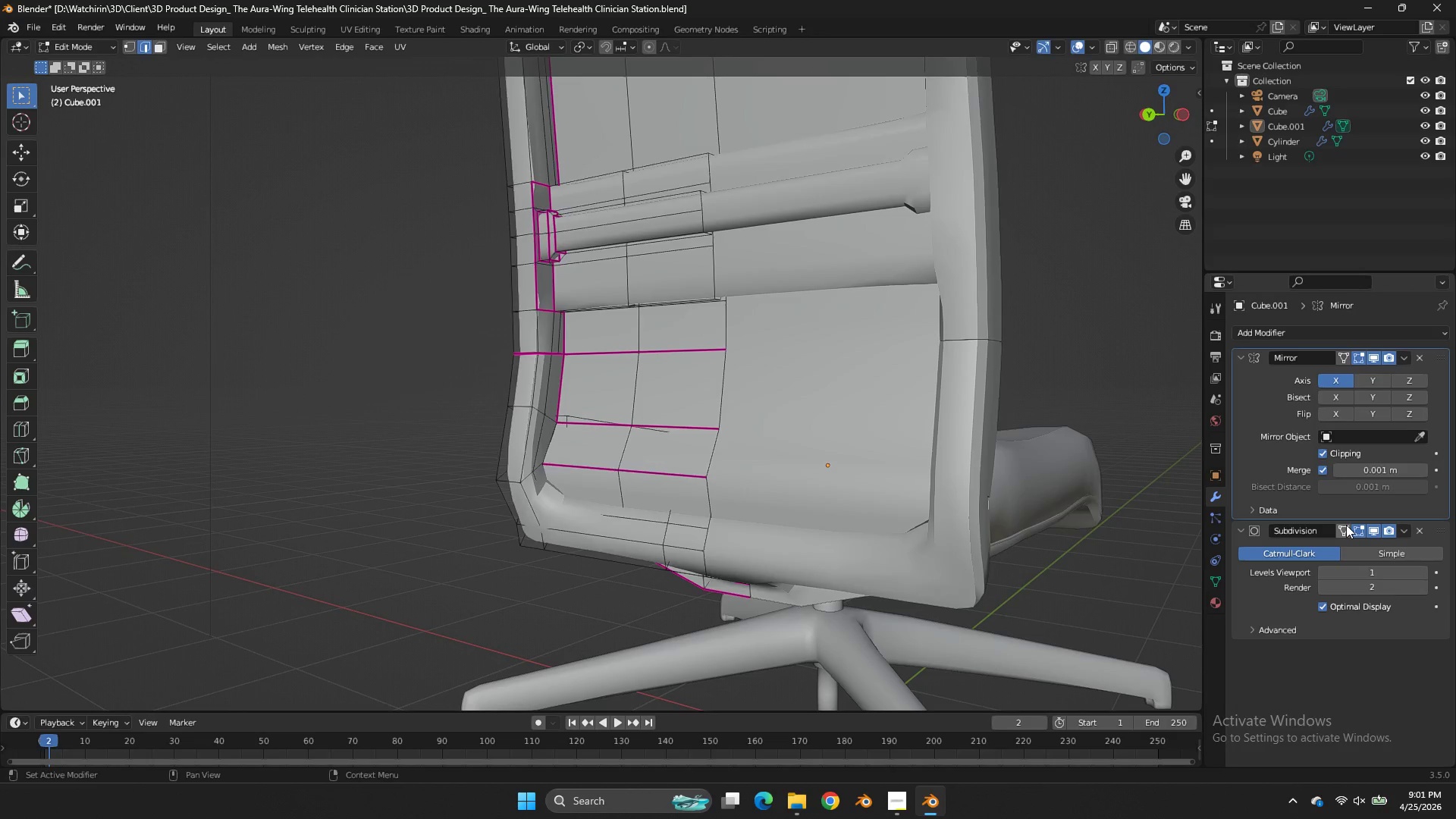 
left_click([1346, 525])
 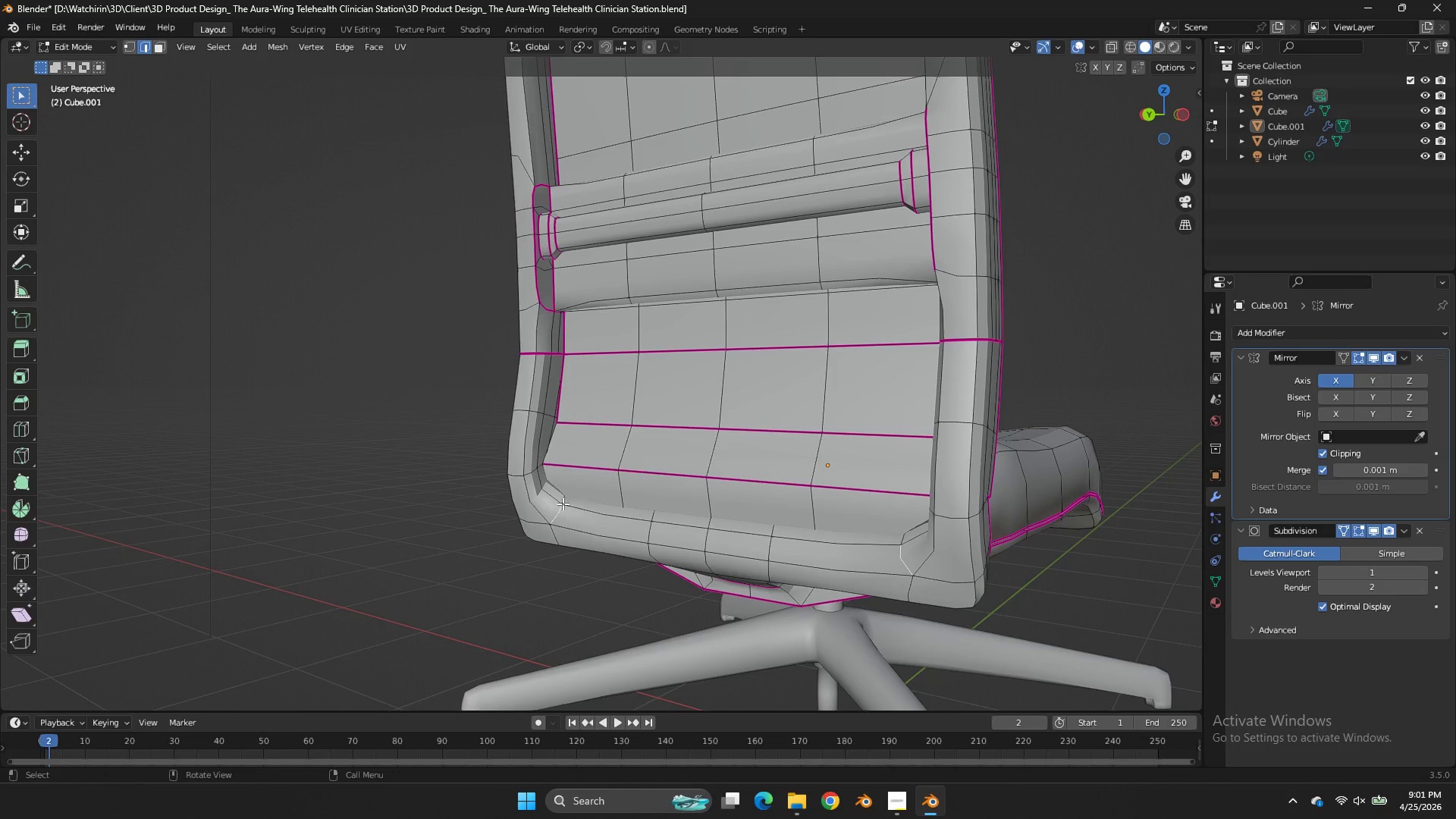 
hold_key(key=AltLeft, duration=0.7)
left_click([537, 494])
 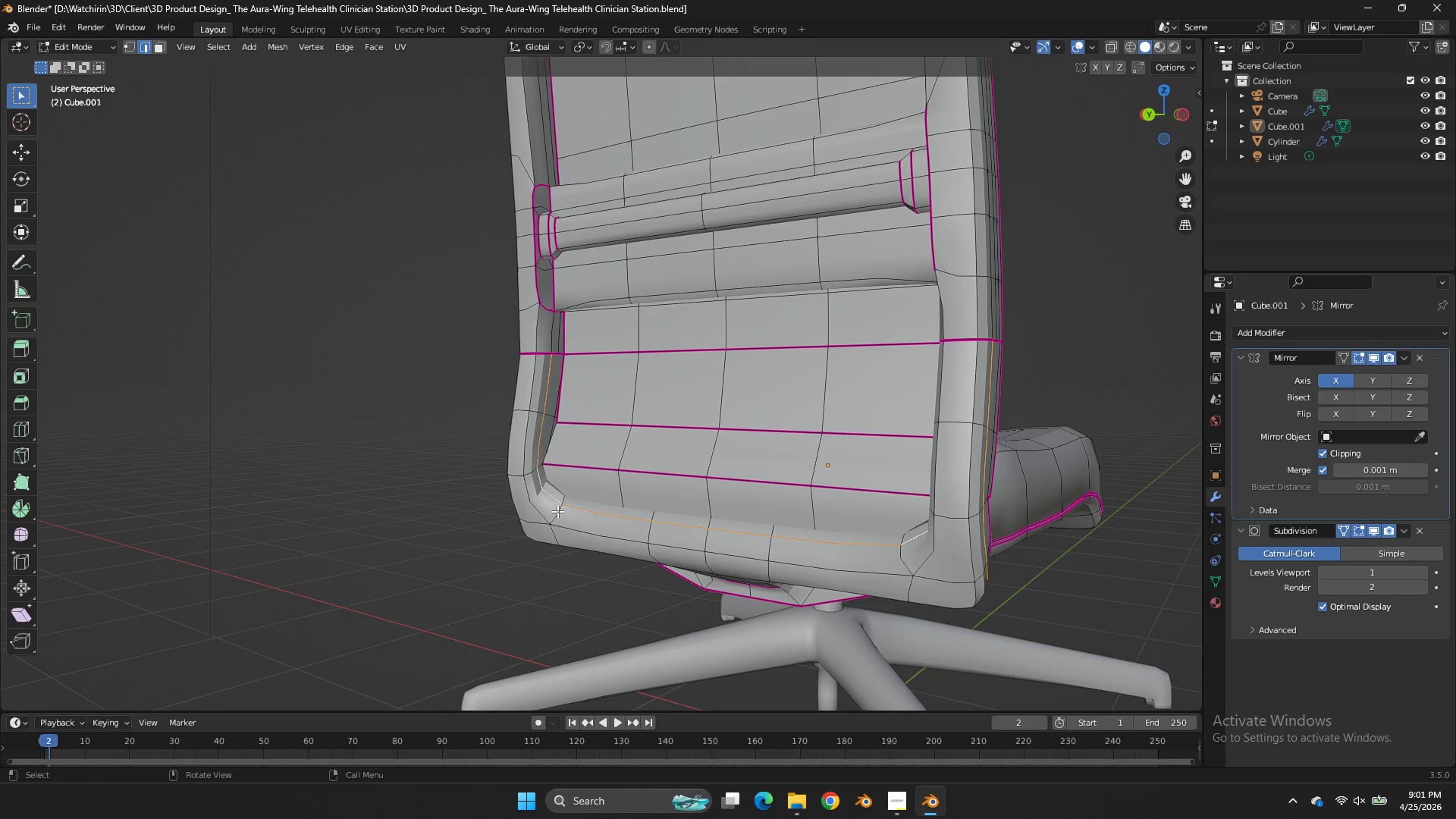 
hold_key(key=AltLeft, duration=0.53)
left_click([556, 511])
 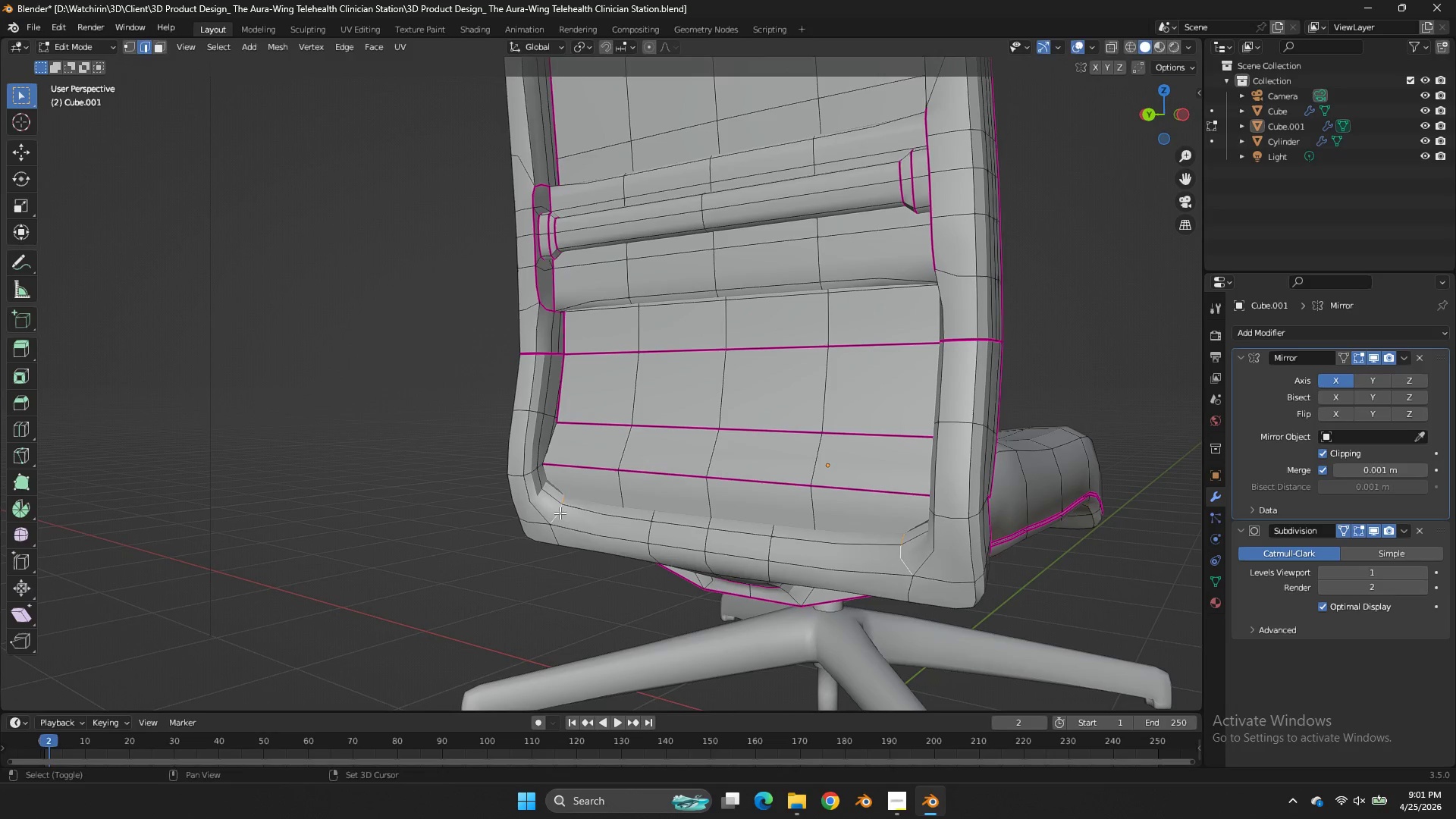 
key(Shift+E)
 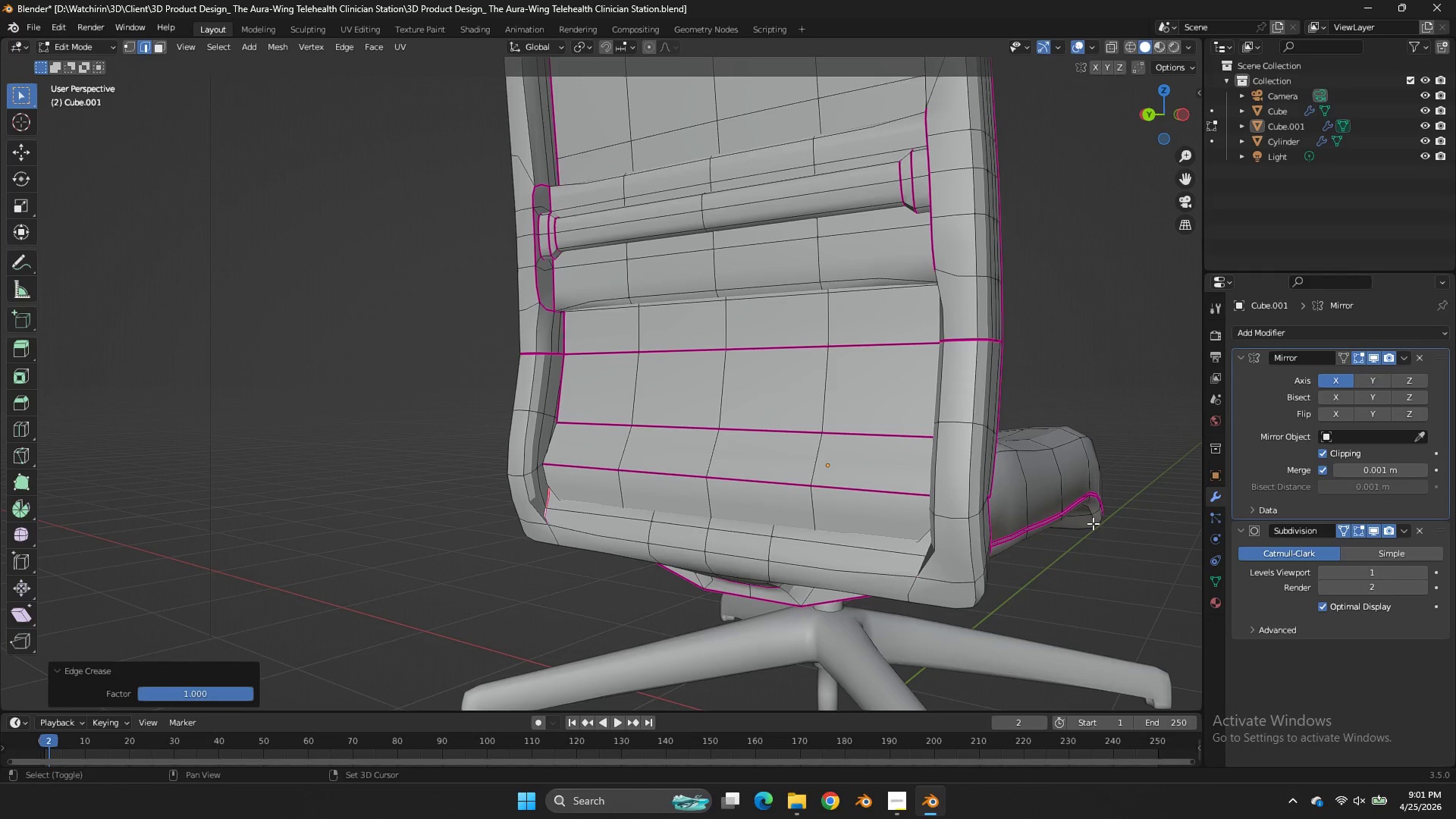 
left_click([1093, 523])
 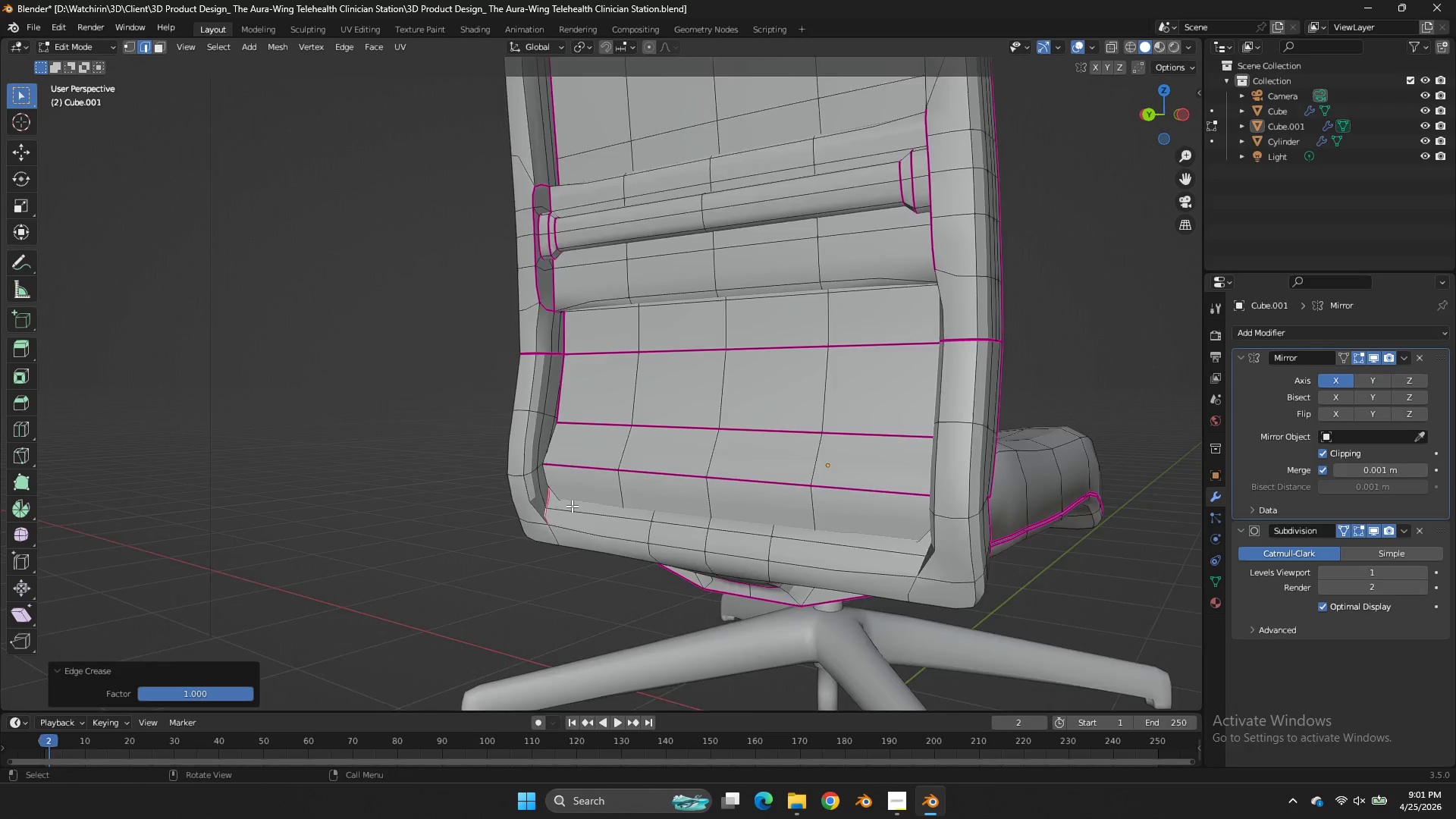 
scroll: coordinate [568, 510], scroll_direction: up, amount: 1.0
 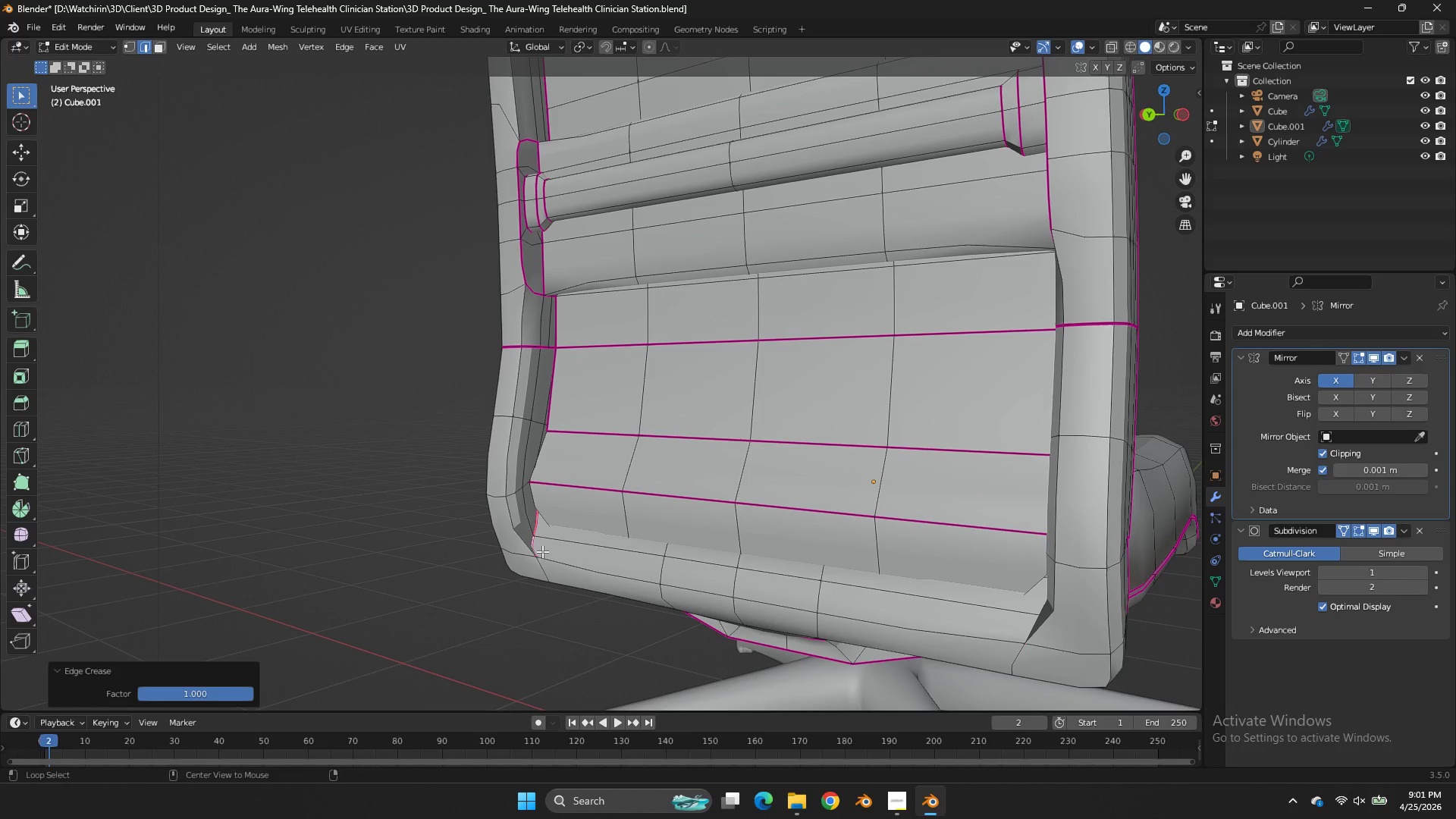 
hold_key(key=AltLeft, duration=1.36)
left_click([538, 565])
 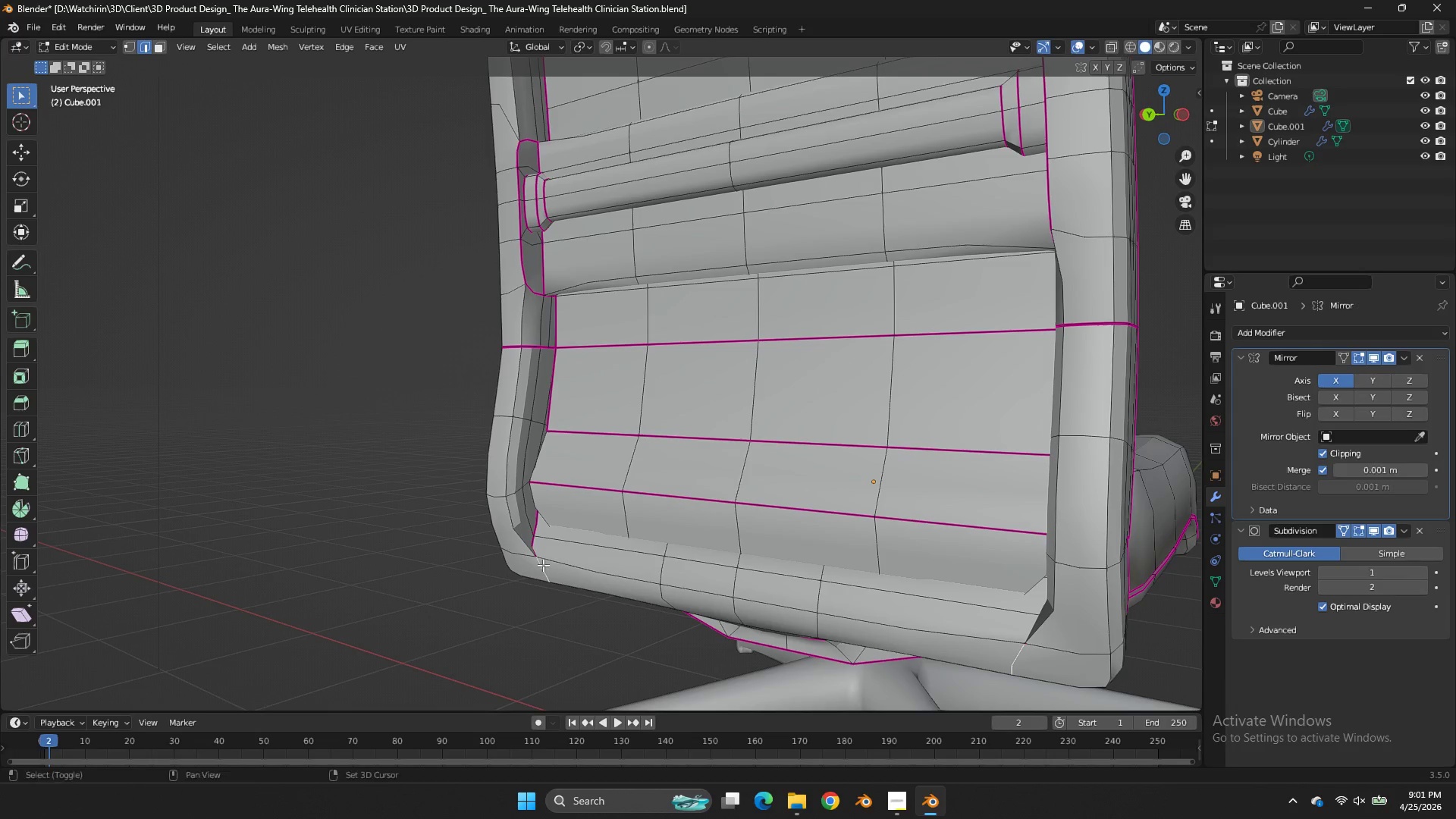 
key(Shift+E)
 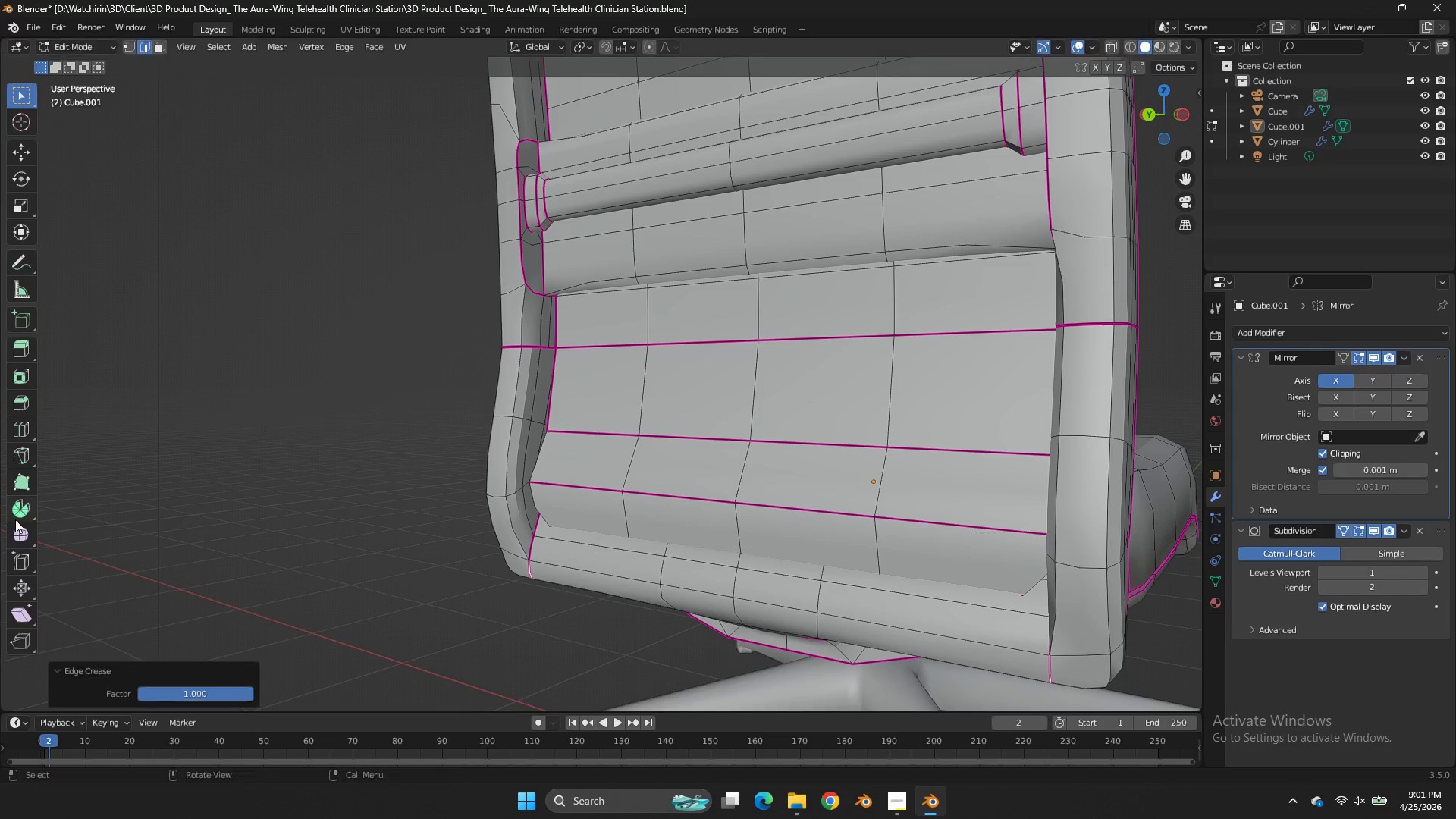 
left_click([15, 519])
 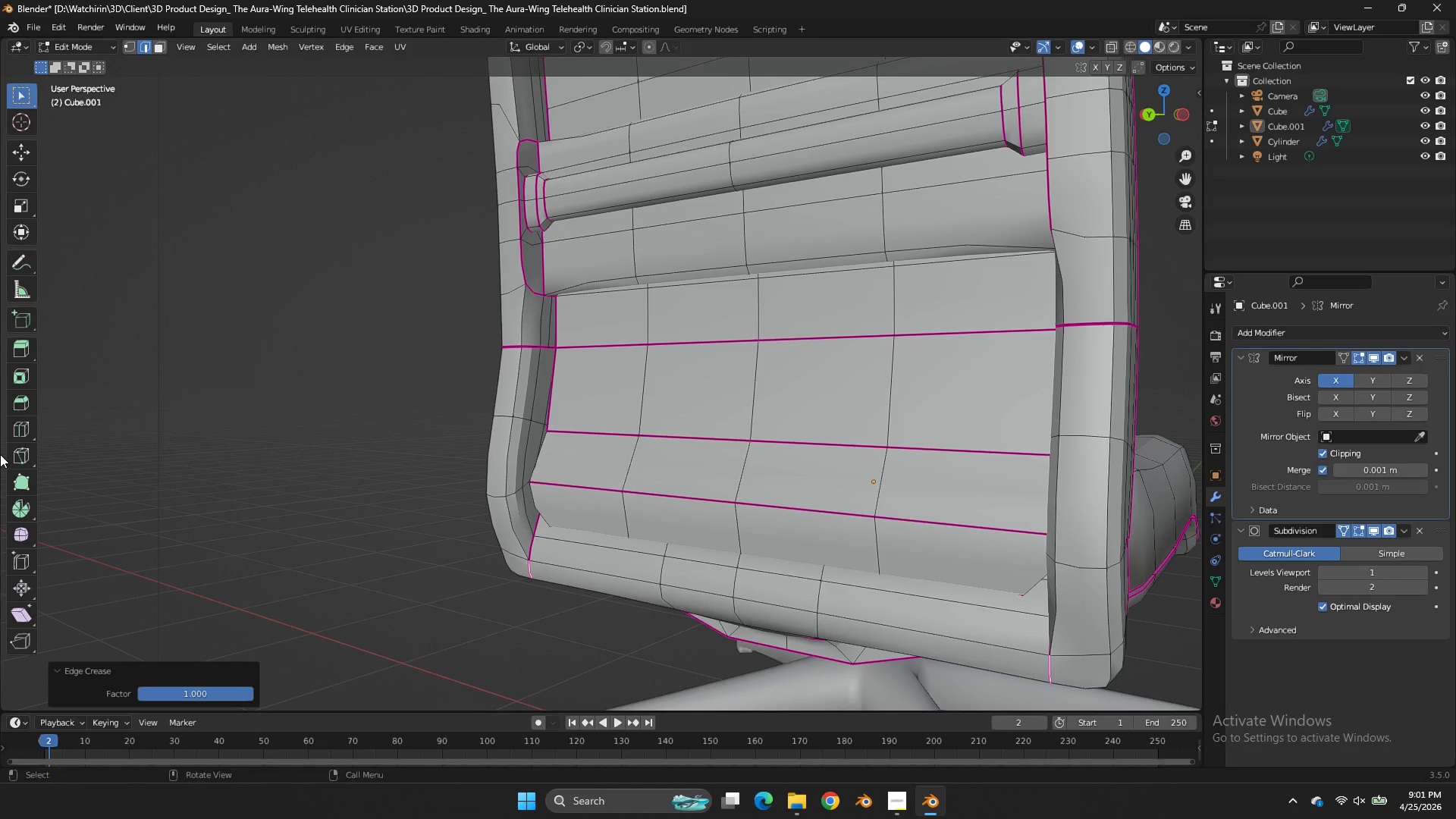 
key(Tab)
 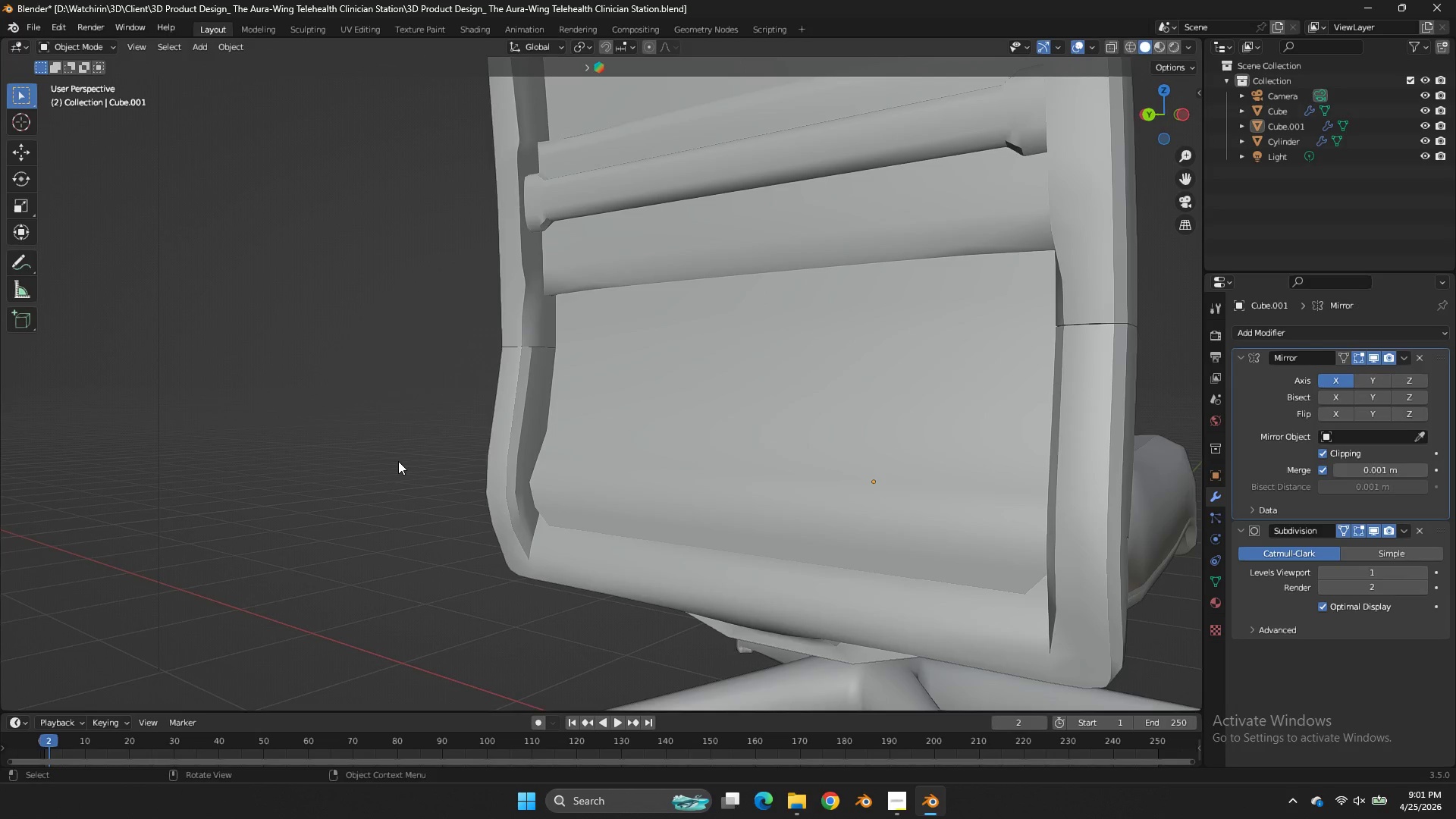 
key(Tab)
 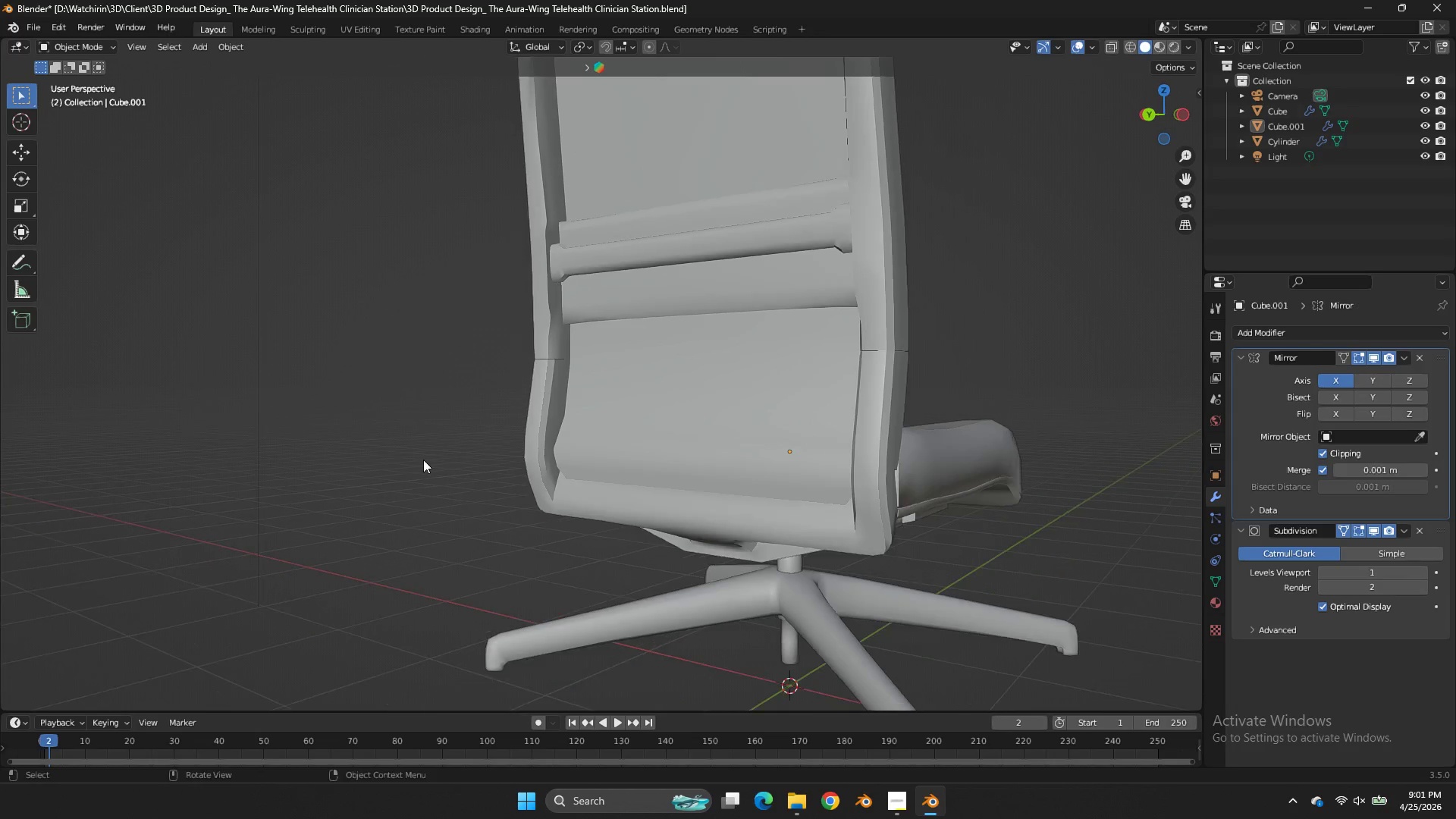 
scroll: coordinate [414, 460], scroll_direction: down, amount: 2.0
 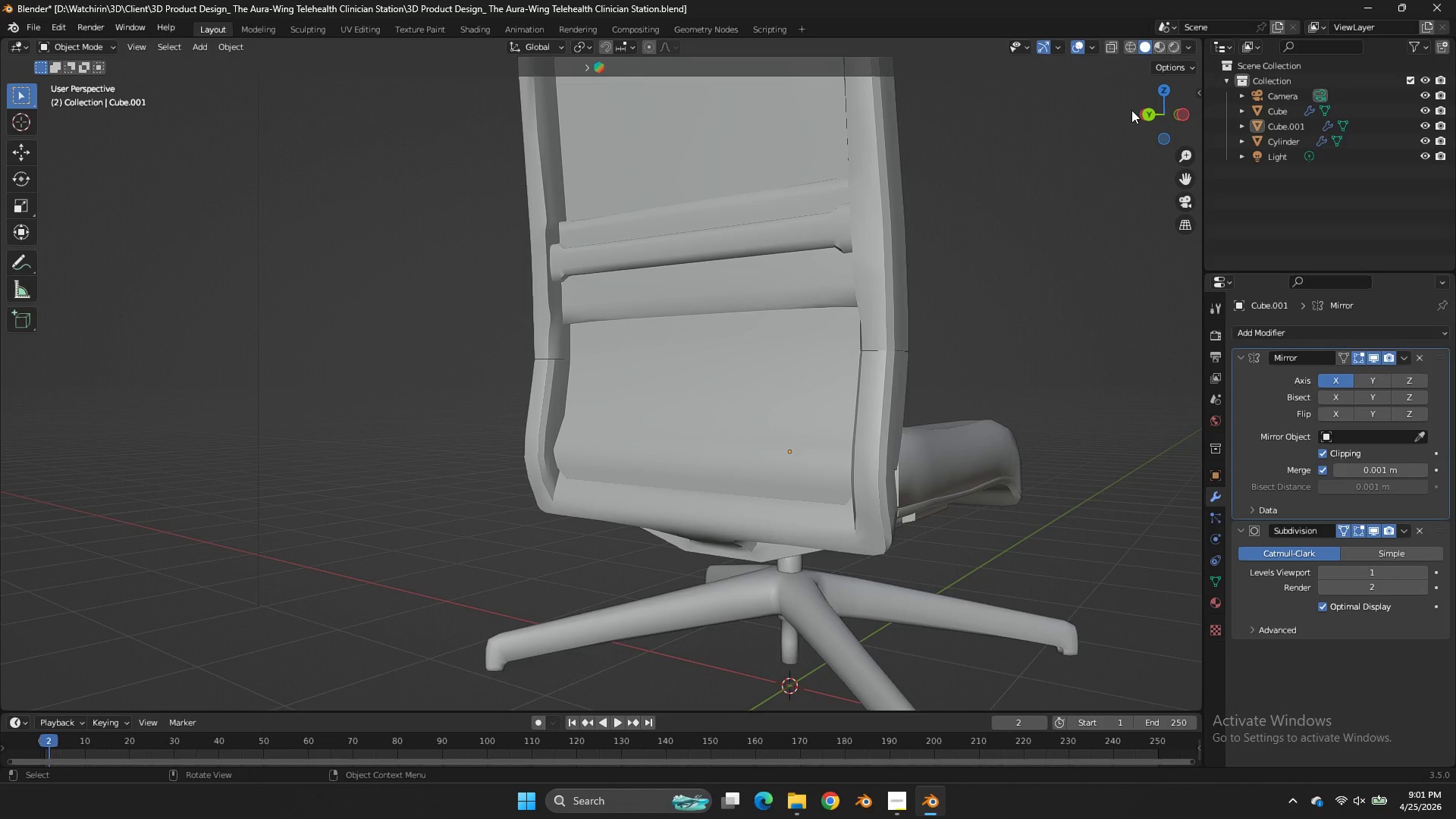 
left_click_drag(start_coordinate=[1144, 113], to_coordinate=[10, 124])
 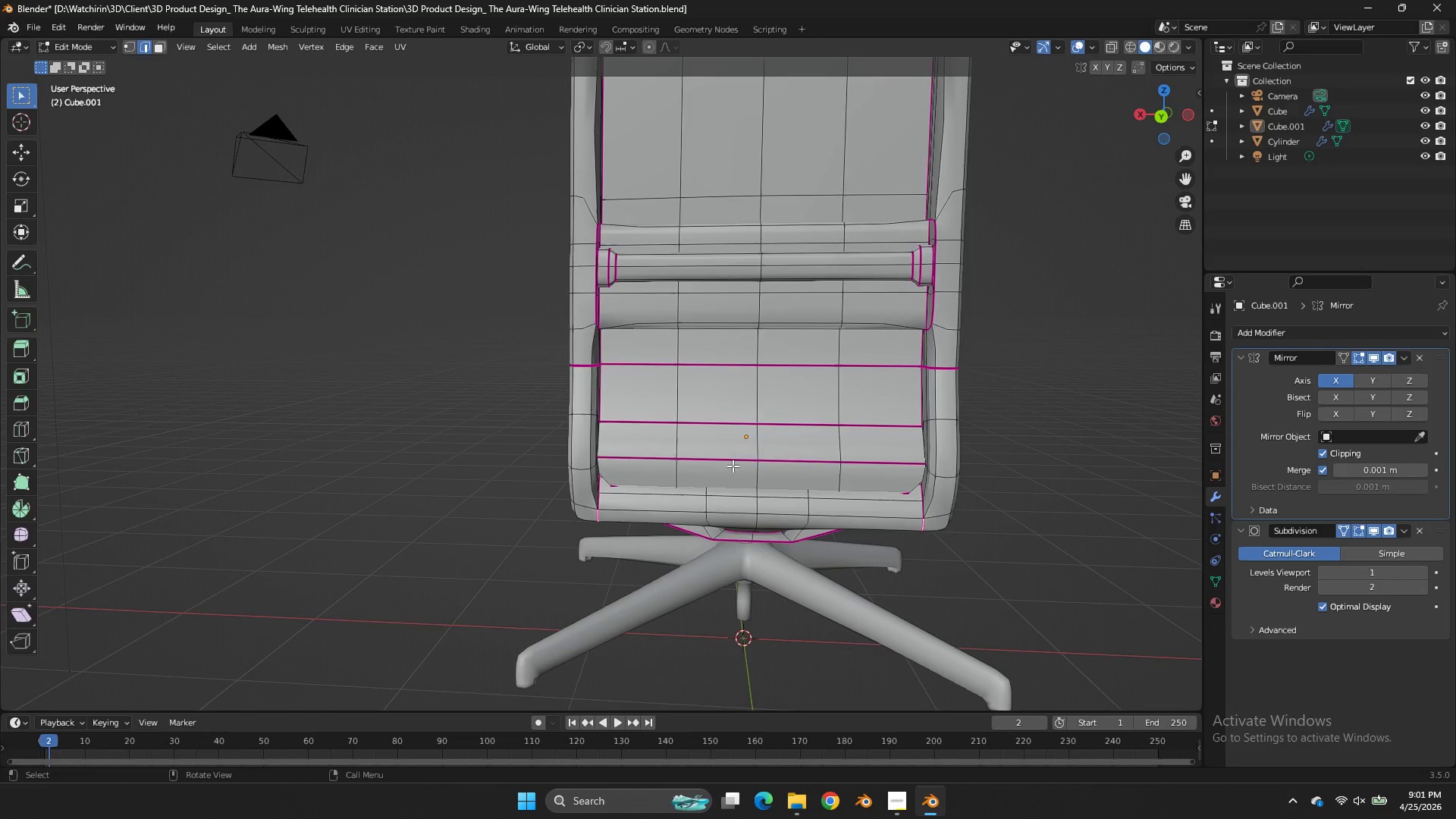 
key(Tab)
 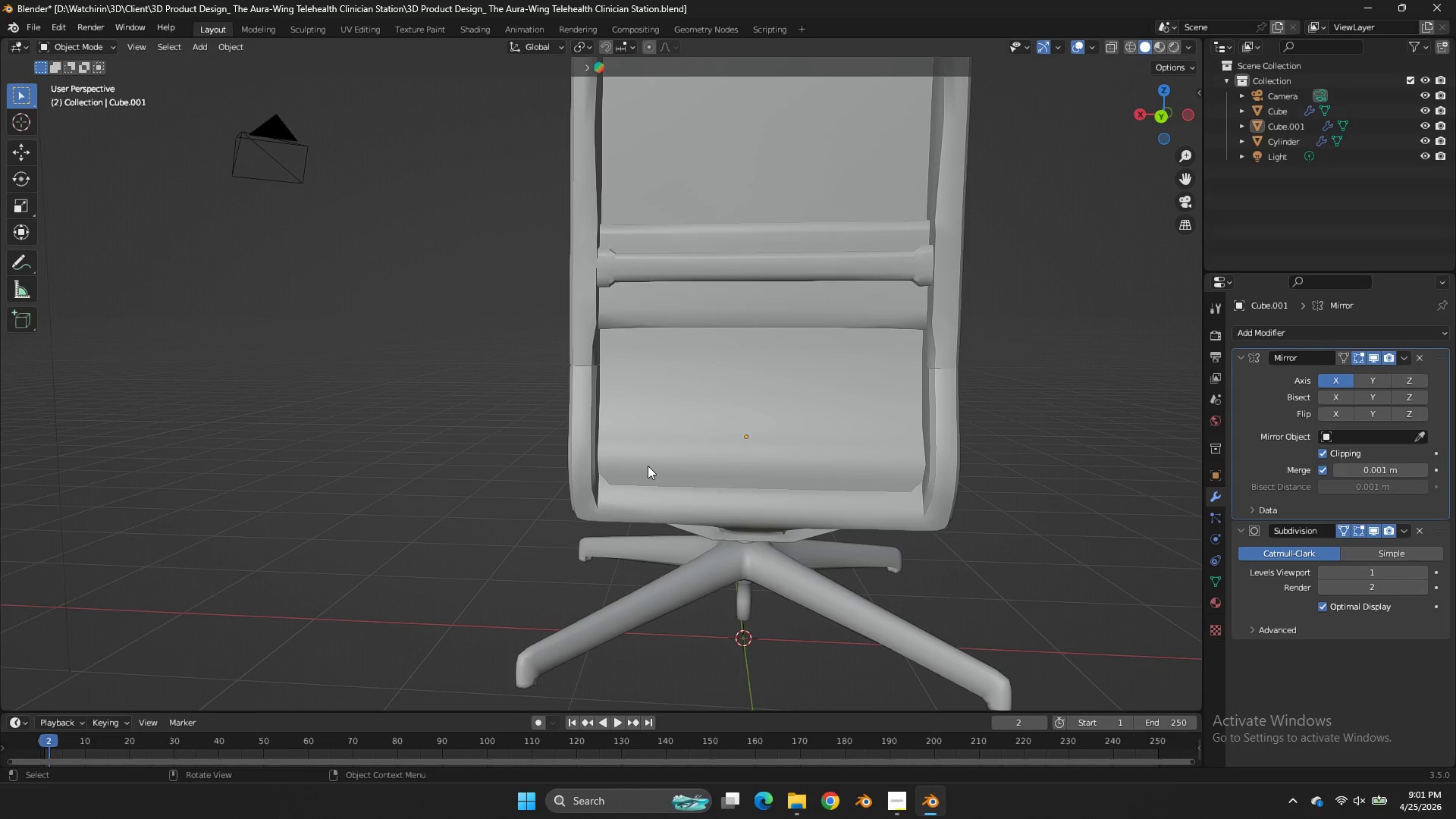 
key(Tab)
 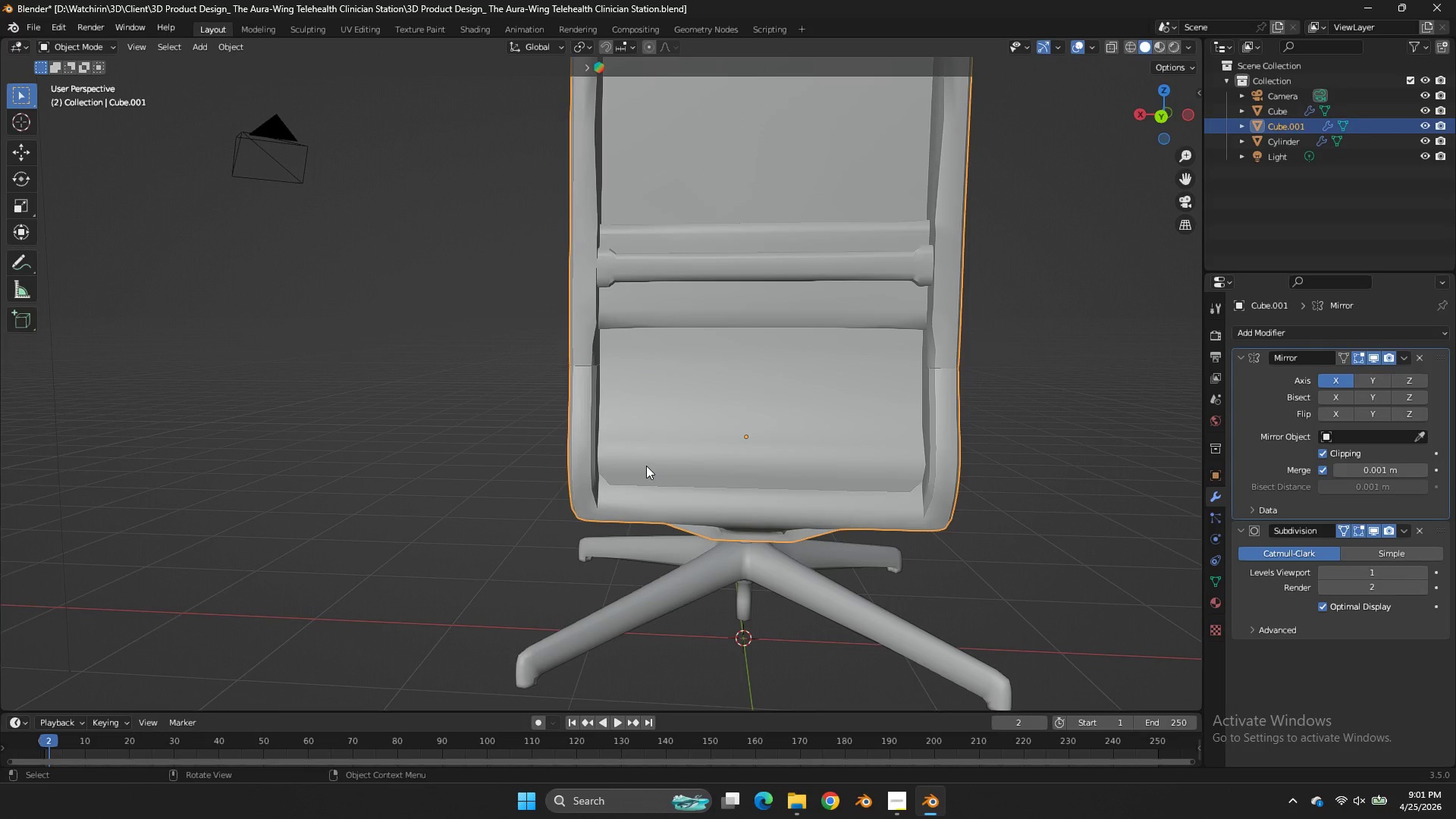 
left_click([646, 466])
 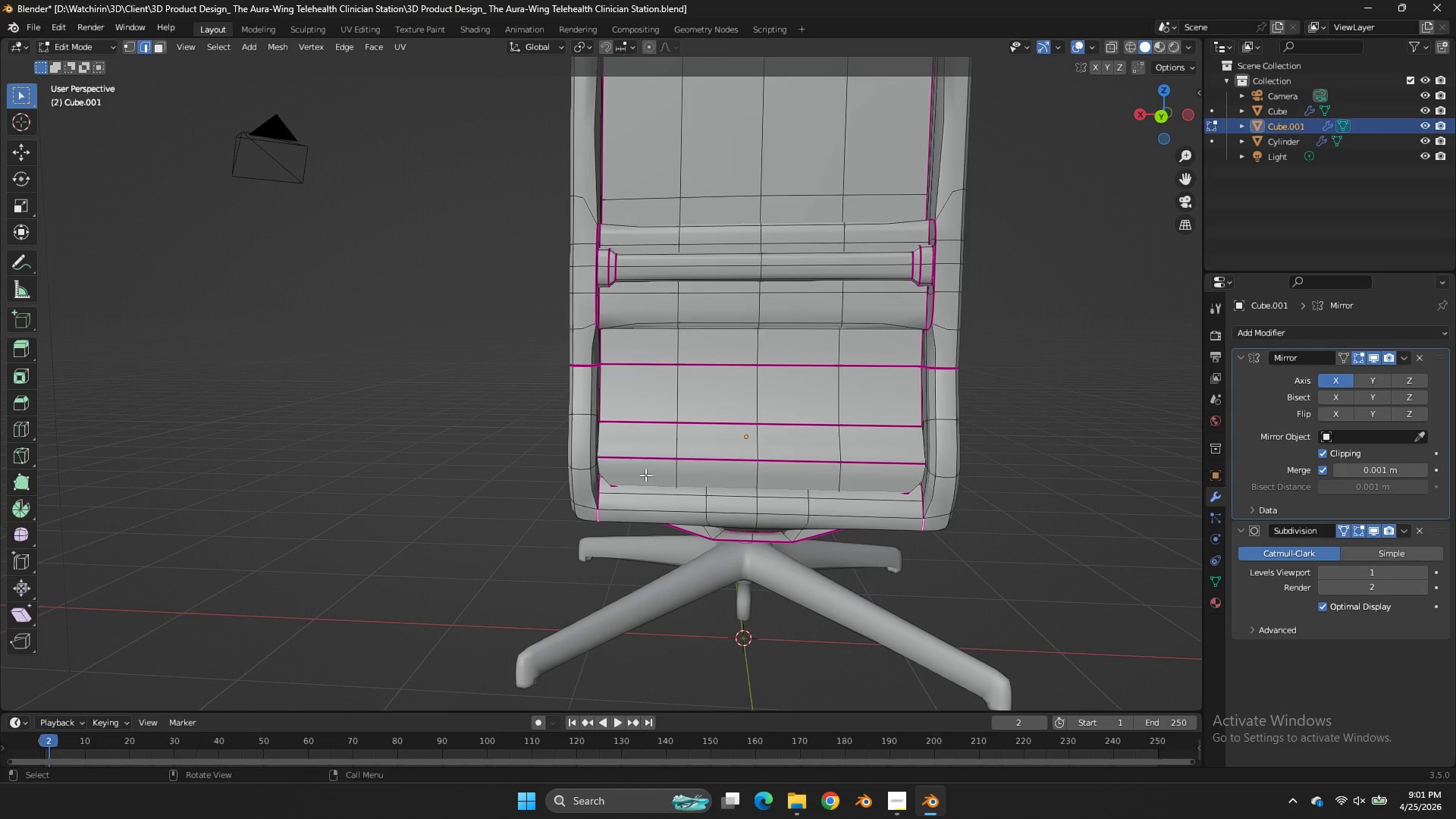 
key(Tab)
 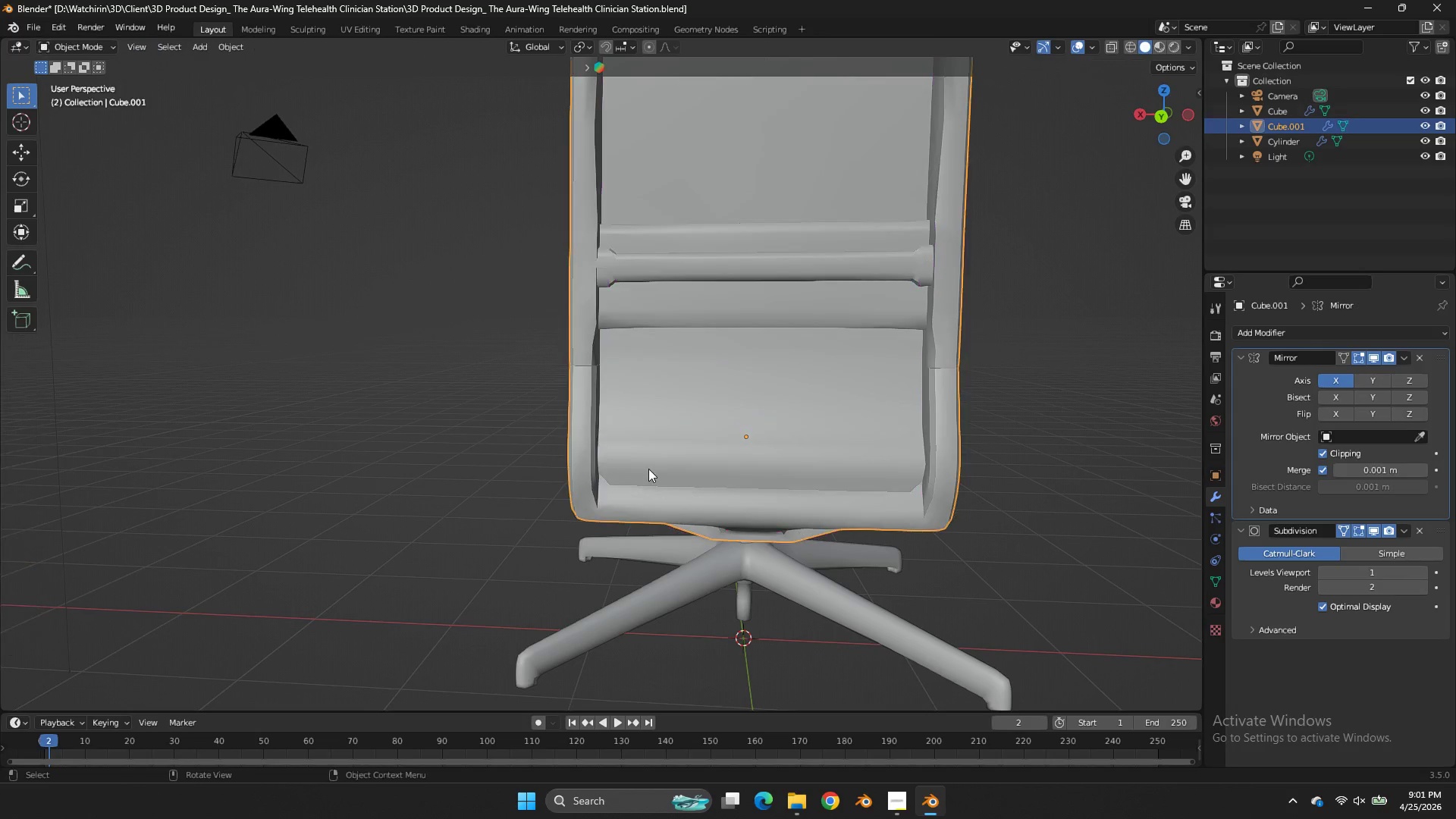 
key(Tab)
 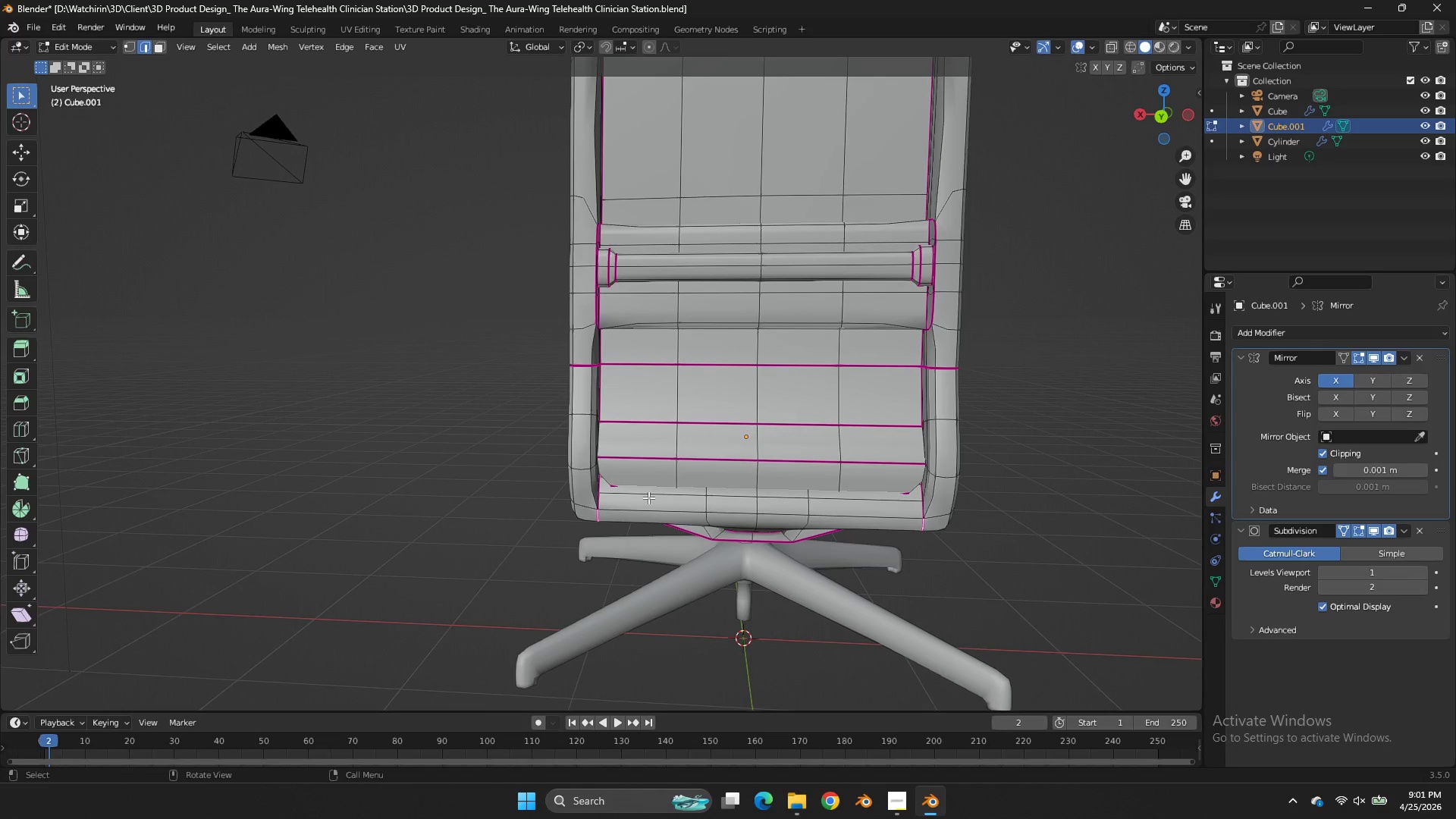 
key(Tab)
 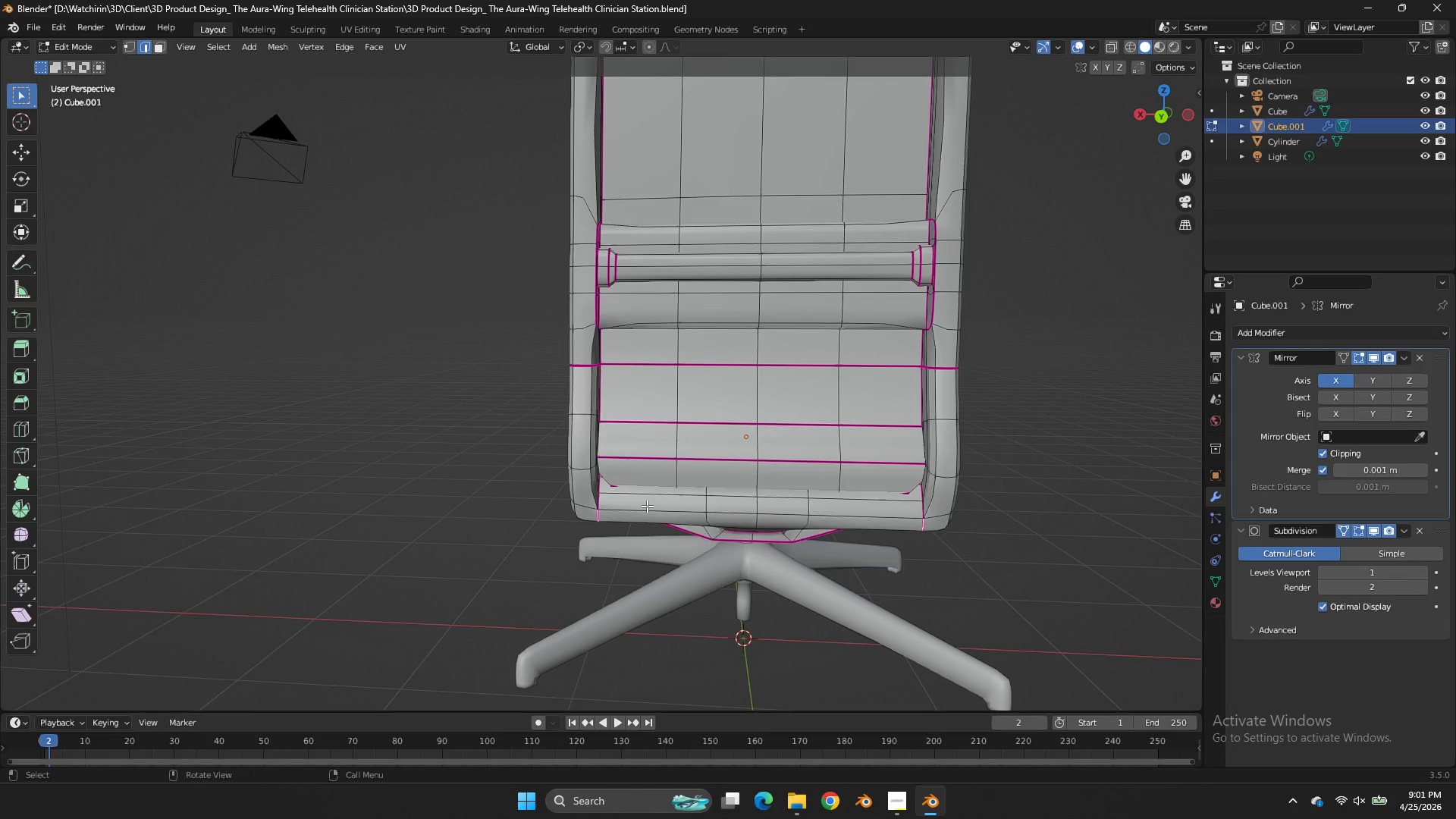 
type(lh)
 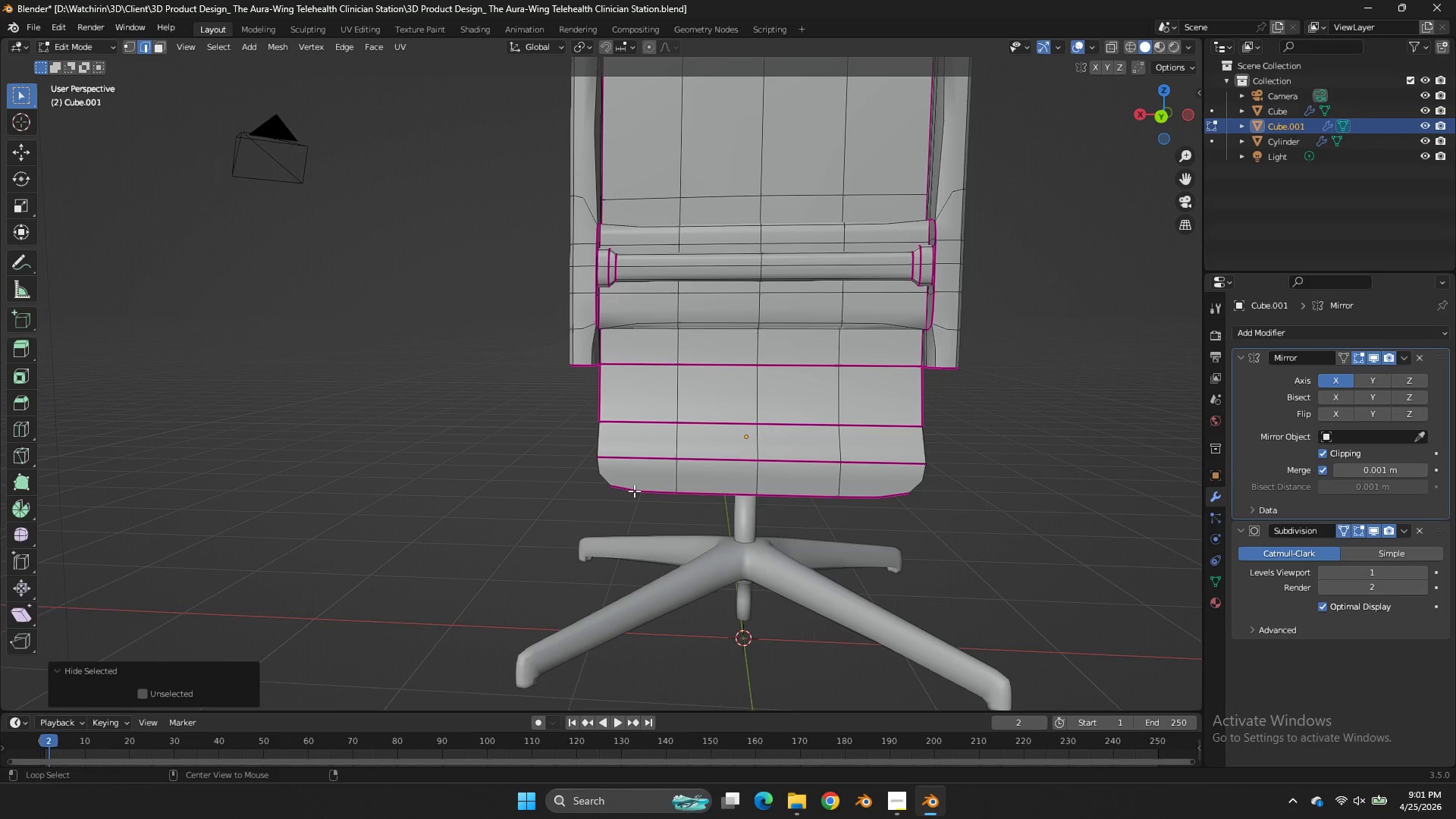 
hold_key(key=AltLeft, duration=1.19)
left_click([606, 475])
 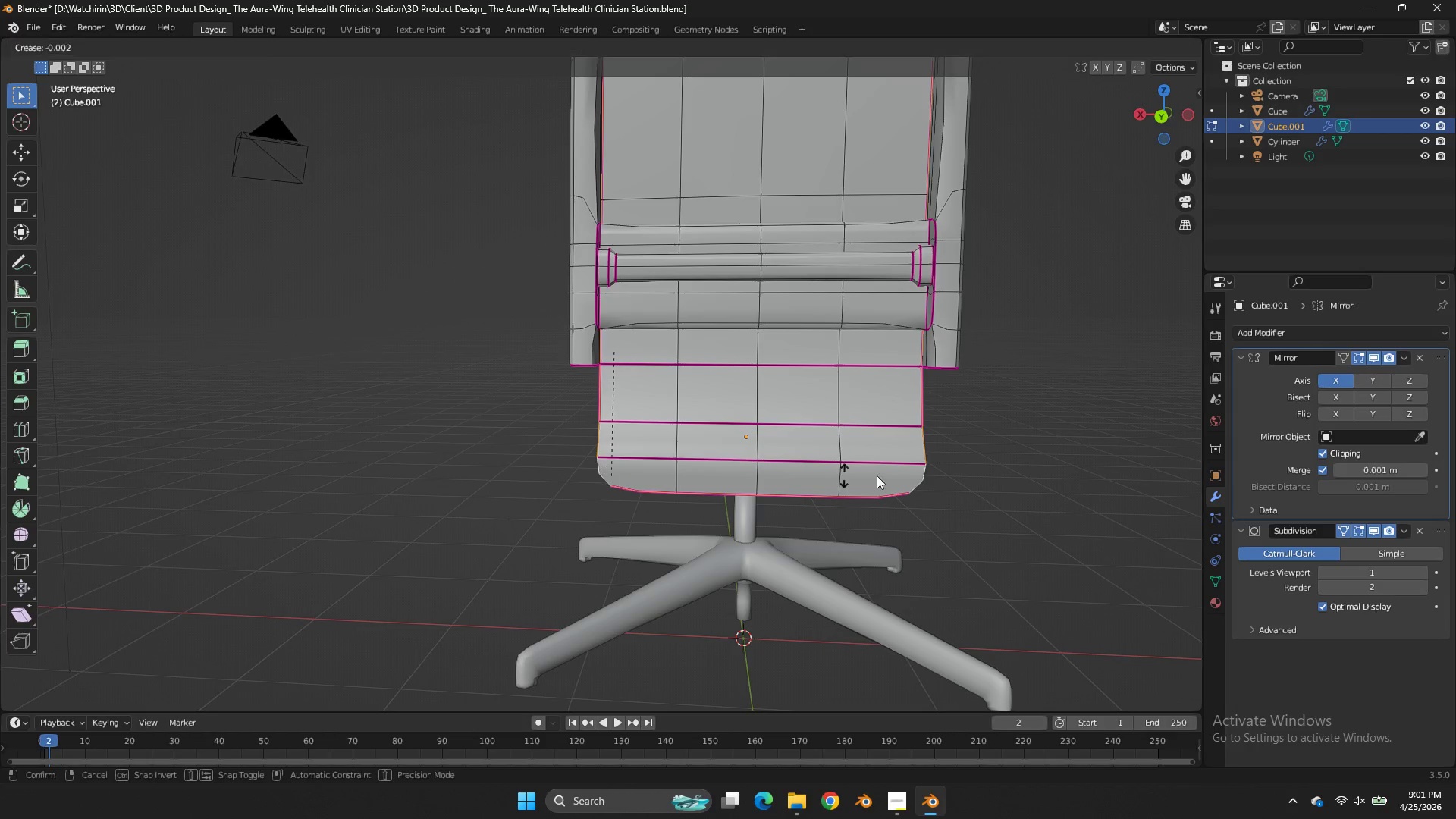 
key(Shift+E)
 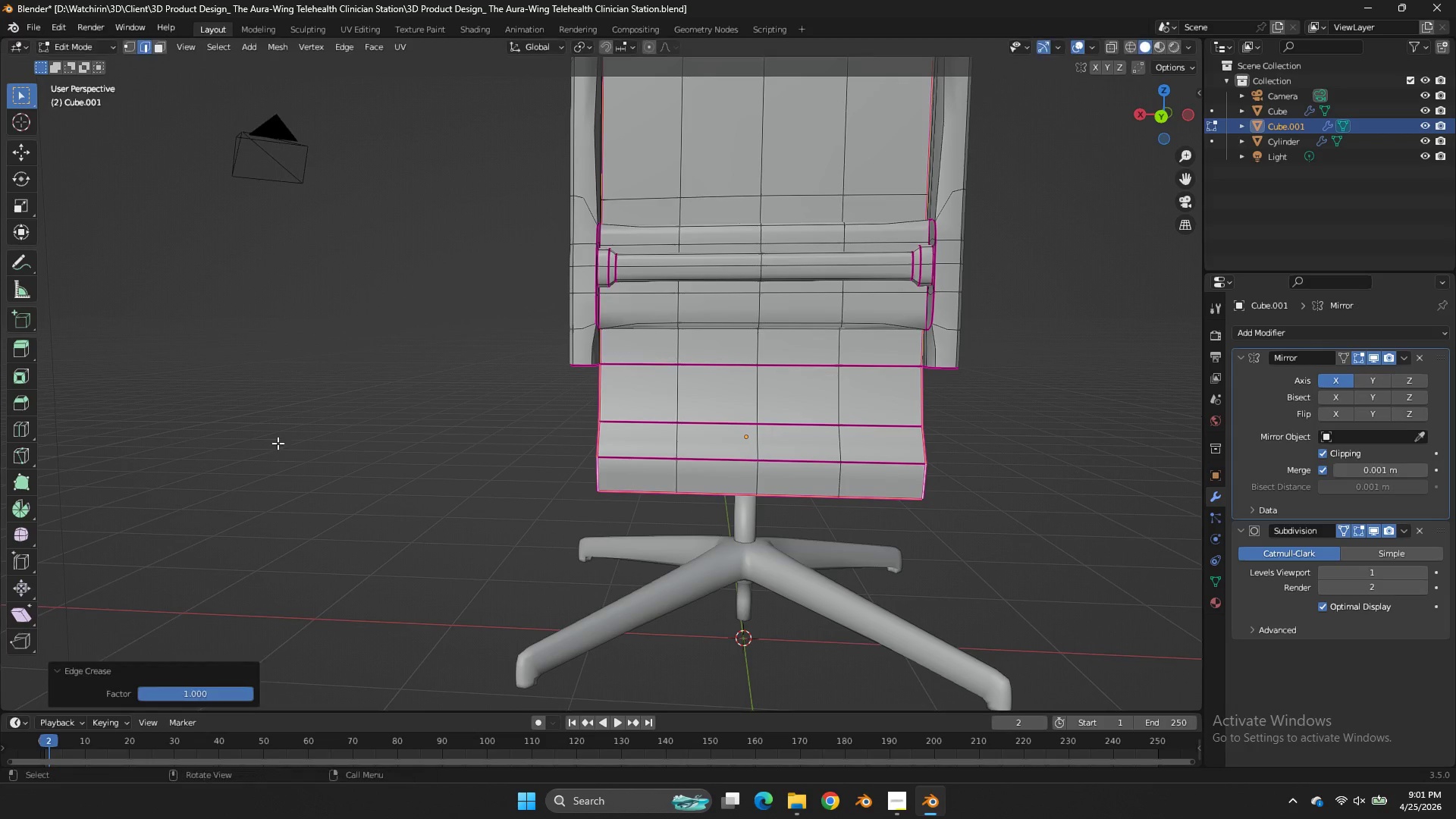 
left_click([278, 443])
 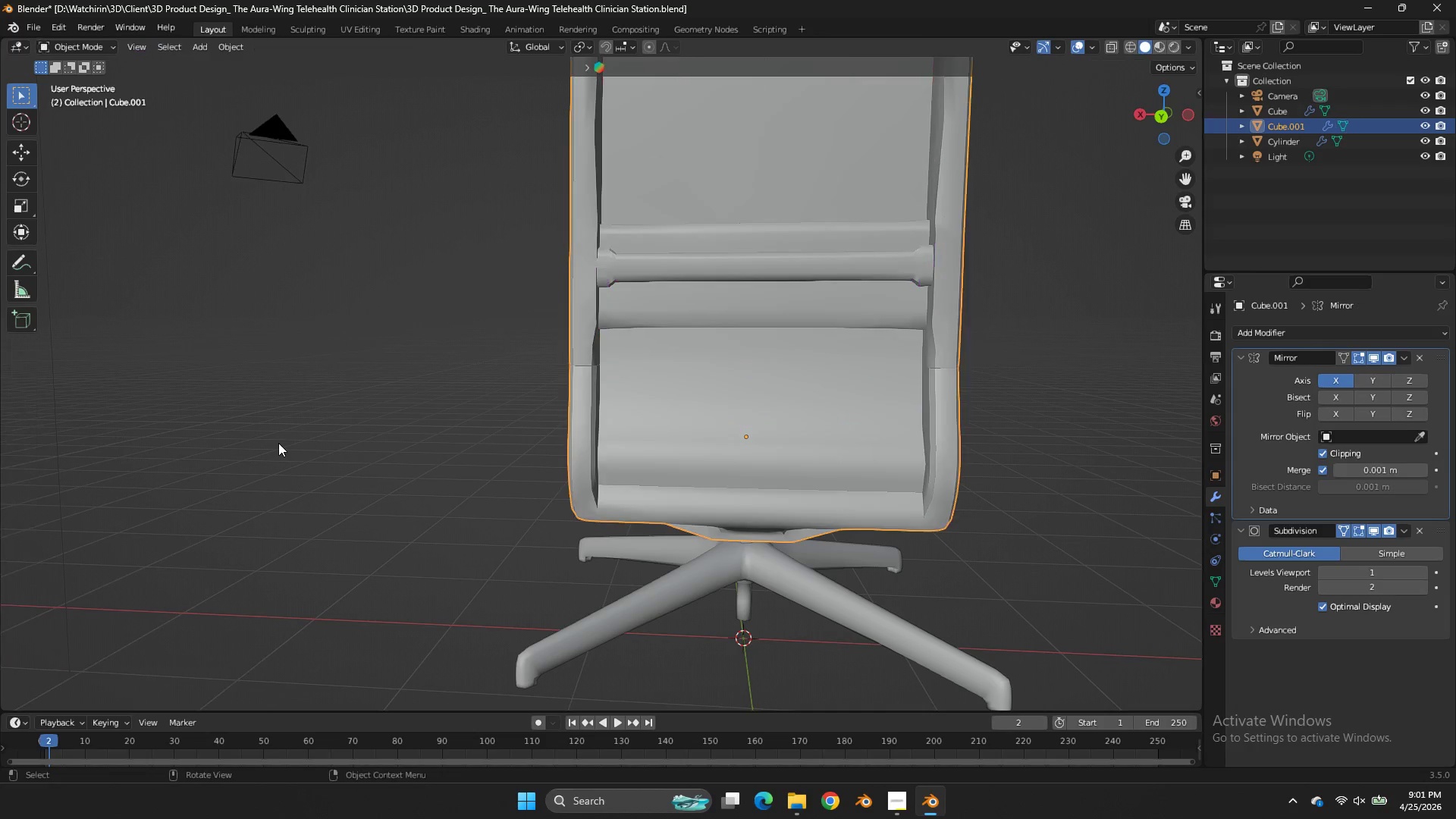 
key(Tab)
 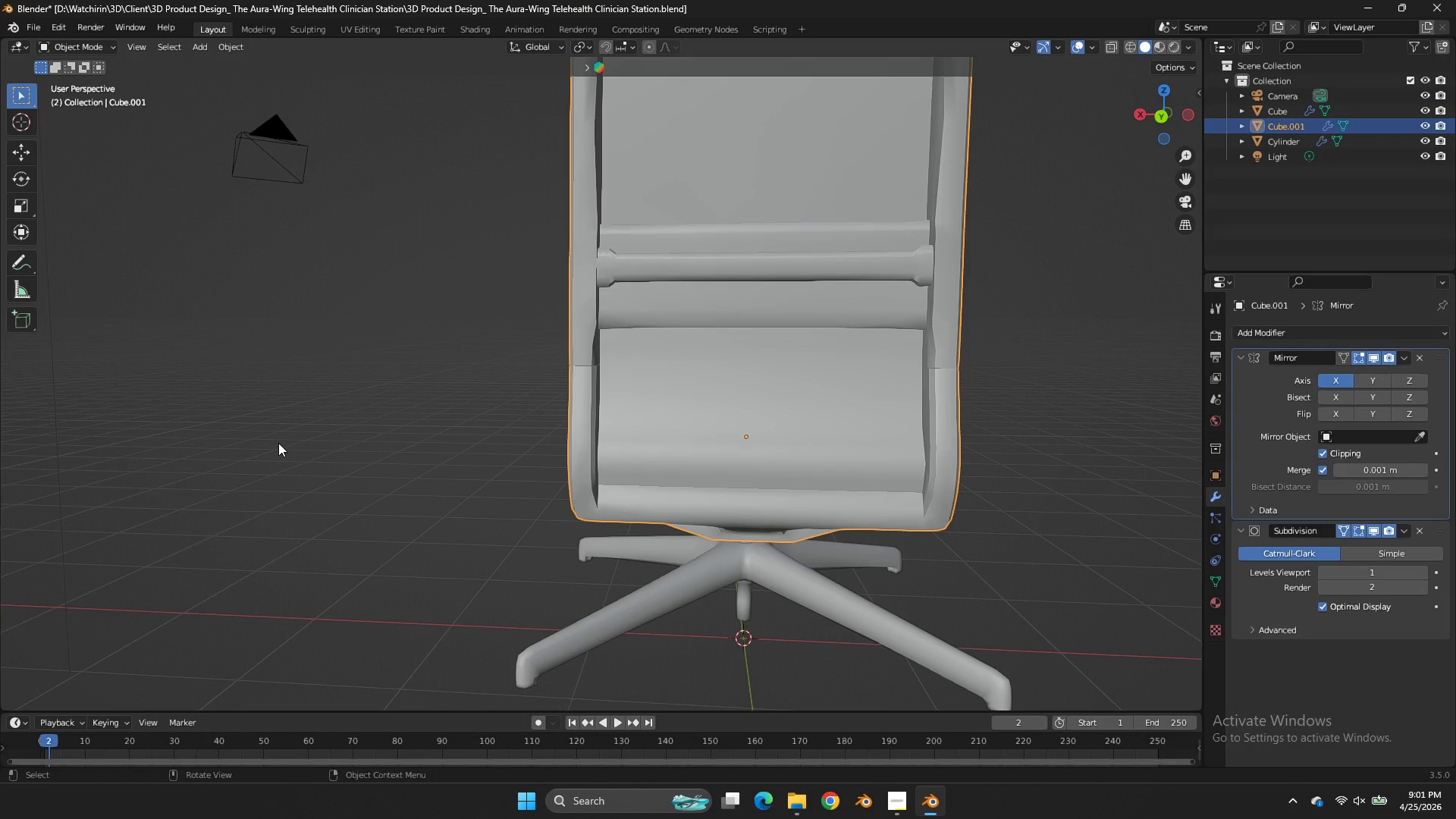 
key(Control+S)
 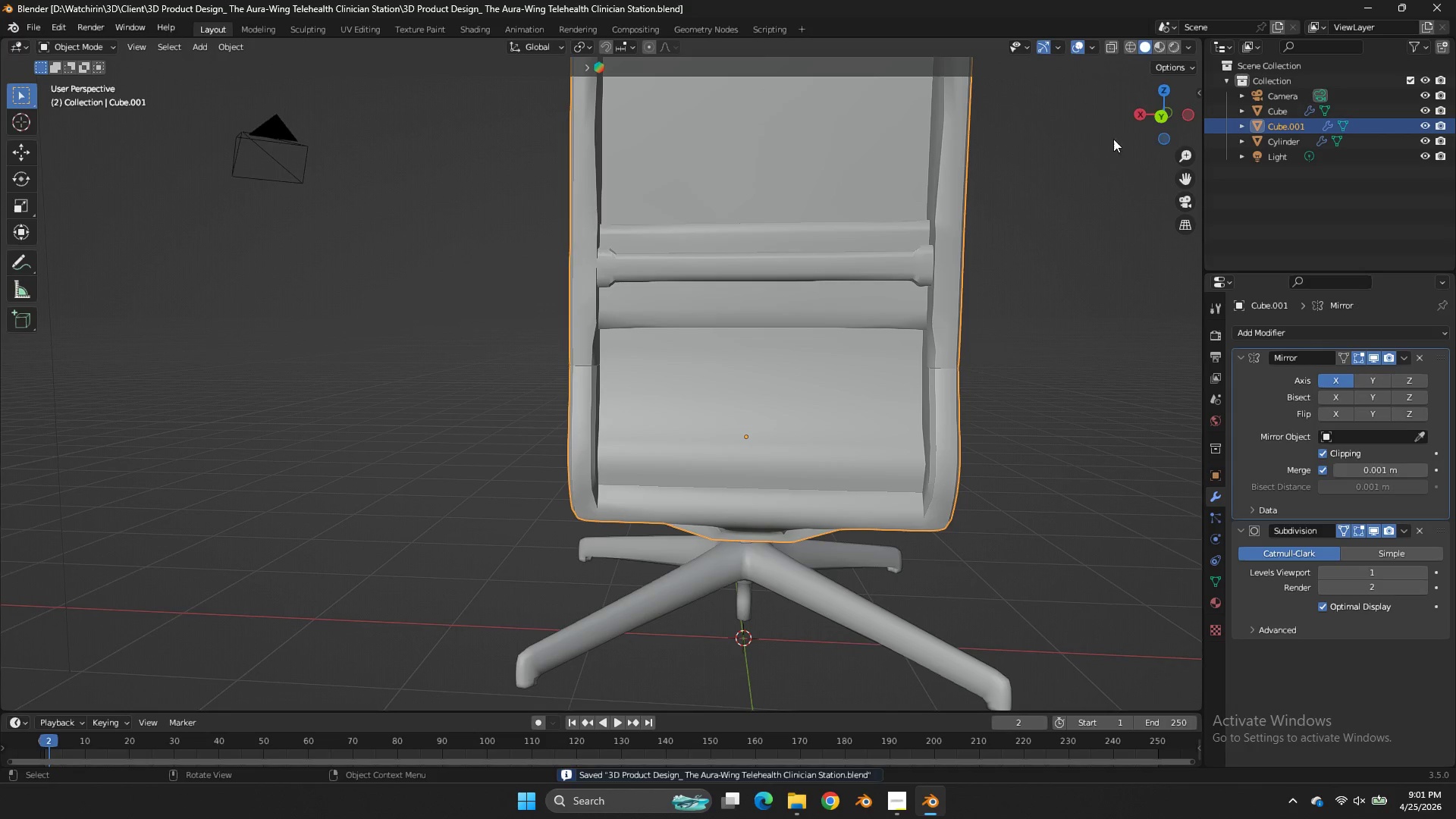 
left_click_drag(start_coordinate=[1163, 105], to_coordinate=[127, 110])
 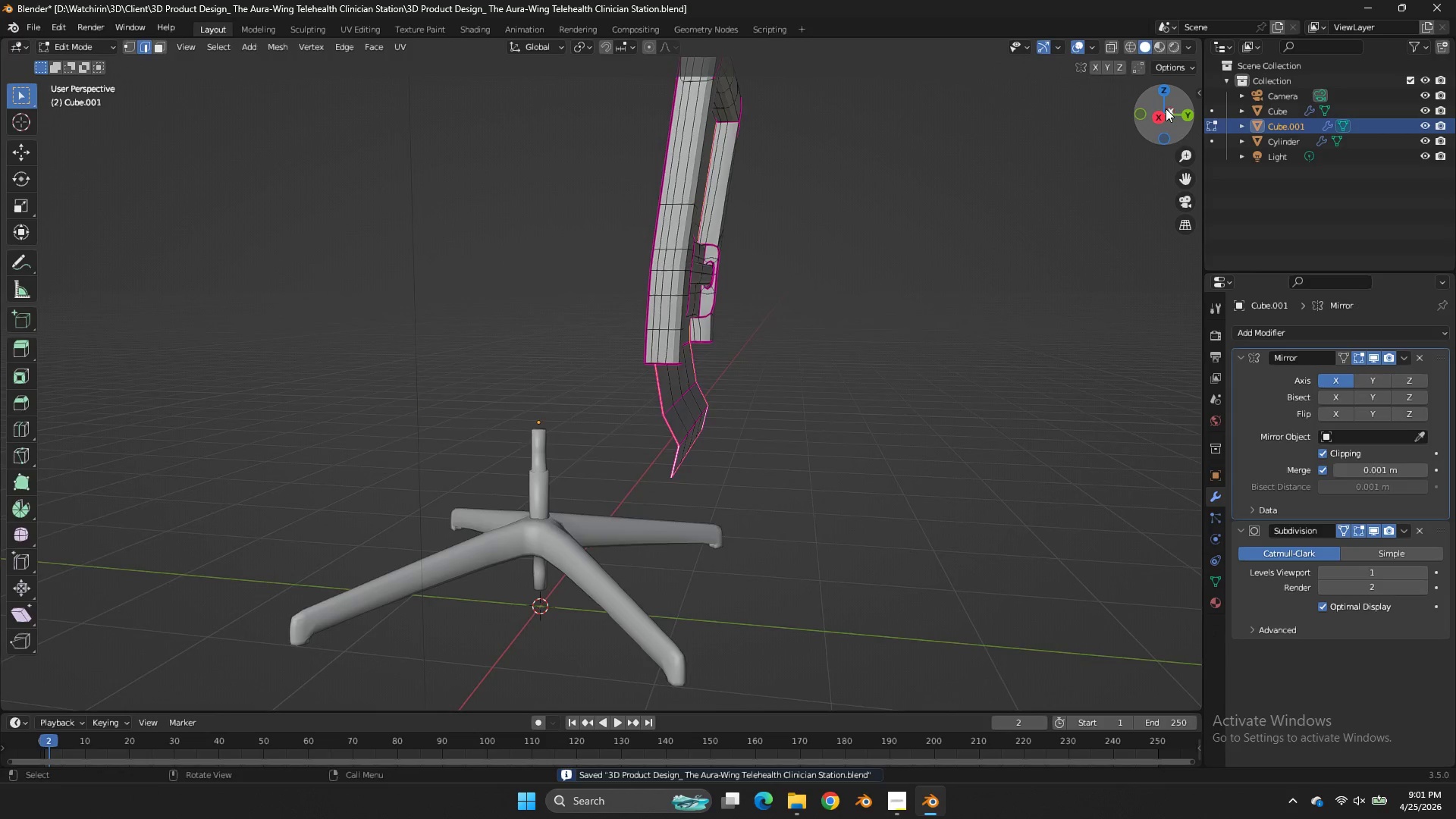 
key(Tab)
 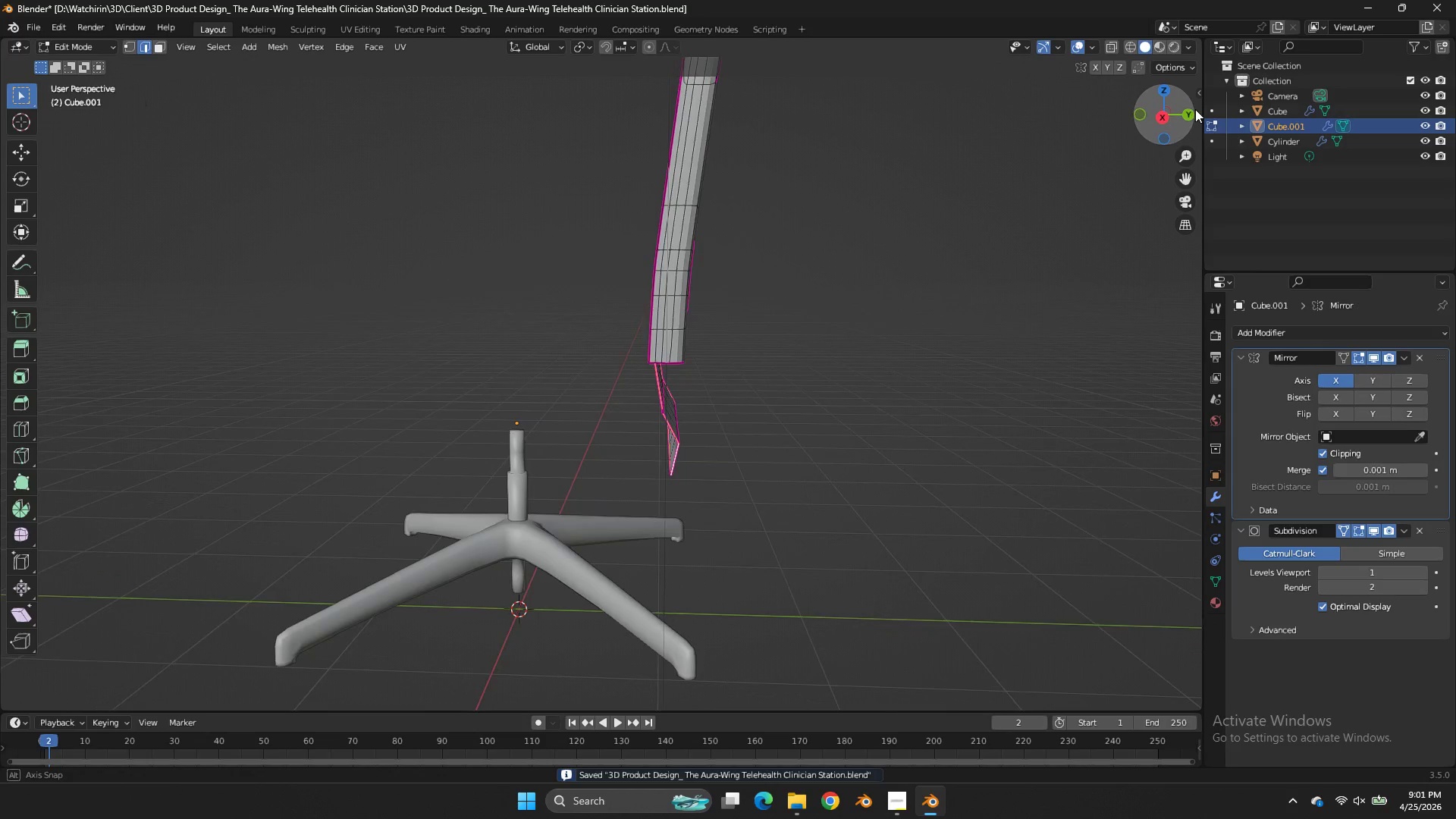 
left_click_drag(start_coordinate=[1165, 107], to_coordinate=[1197, 109])
 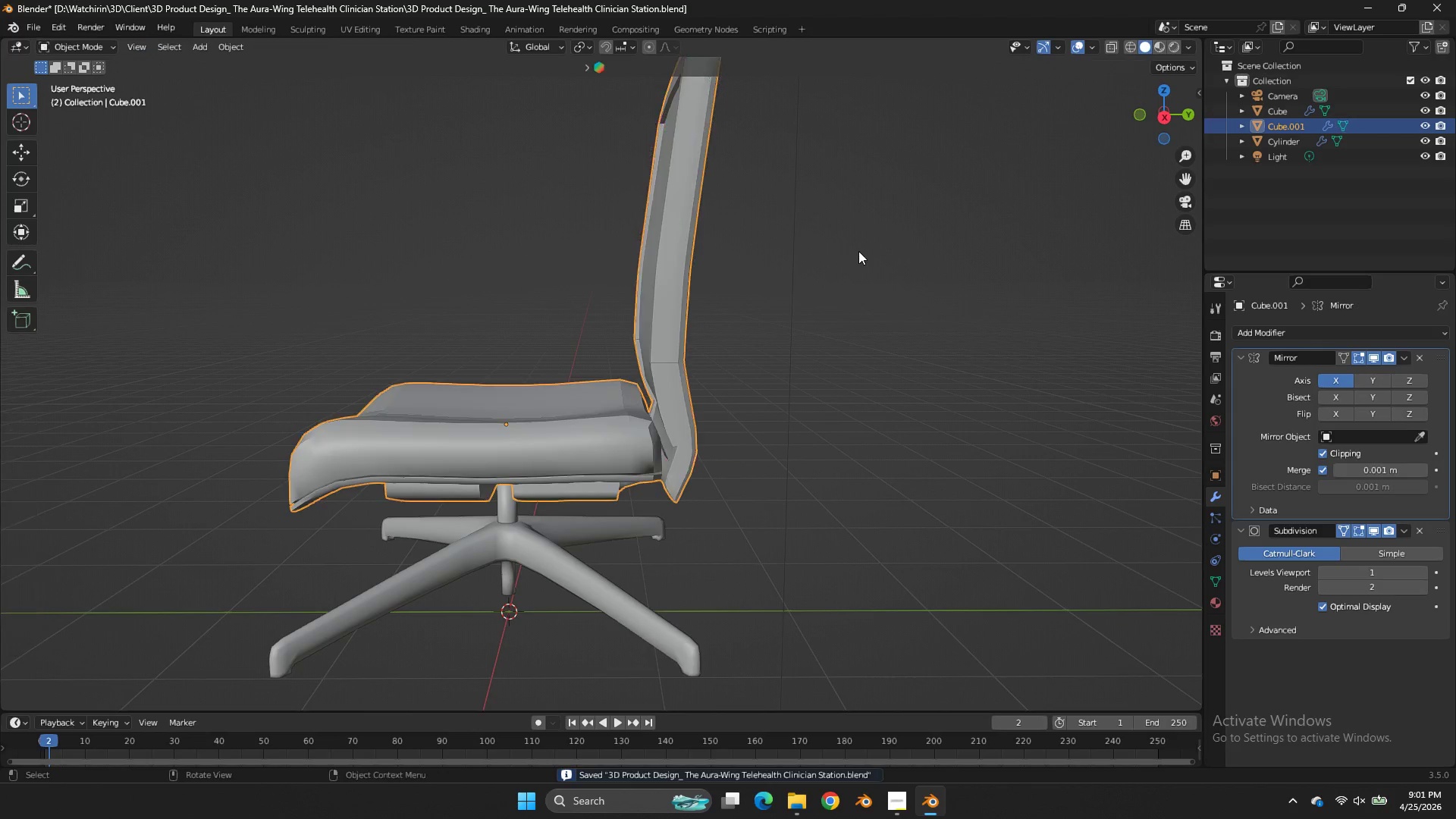 
key(Tab)
 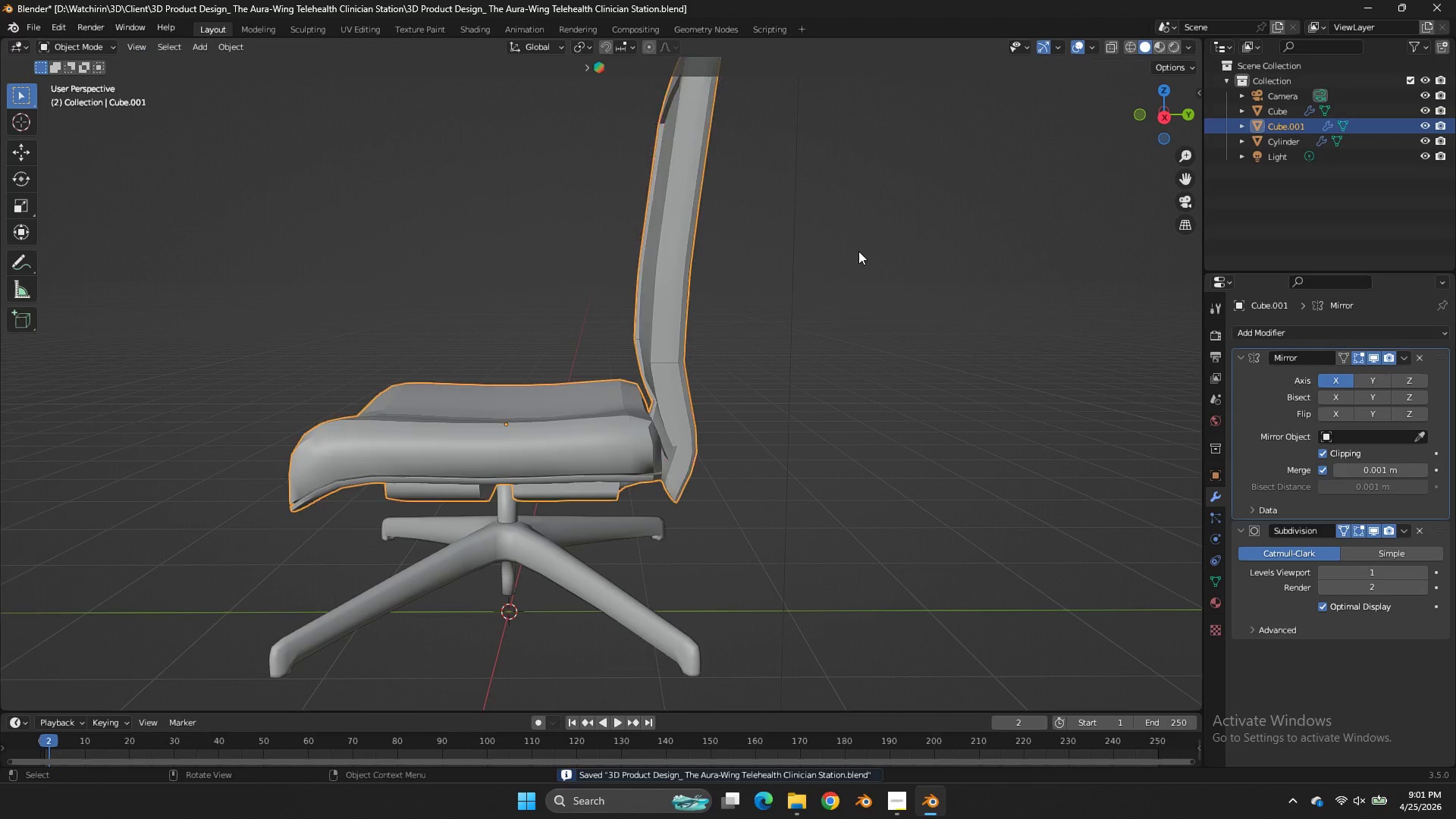 
key(Tab)
 